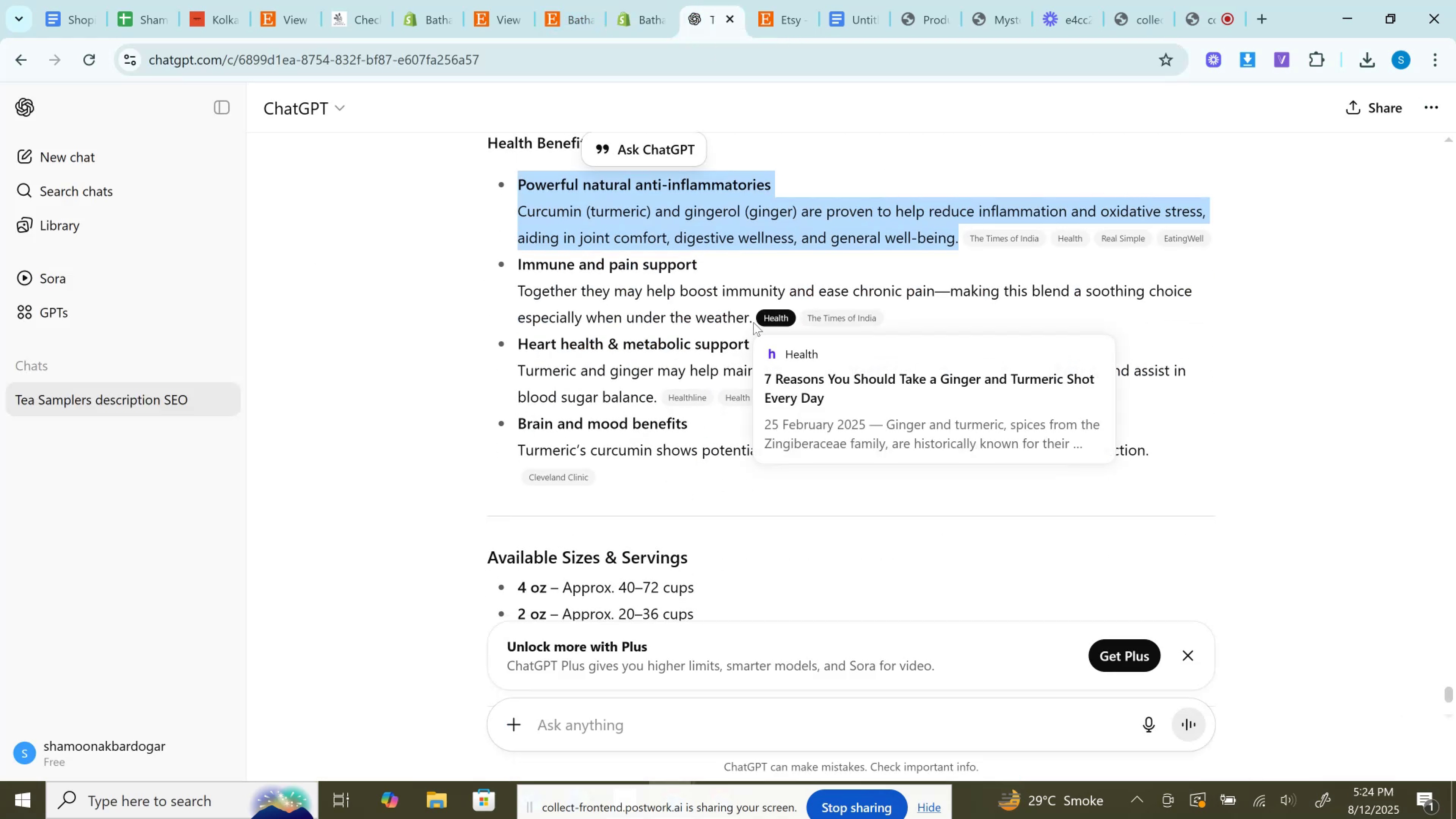 
left_click_drag(start_coordinate=[752, 322], to_coordinate=[502, 271])
 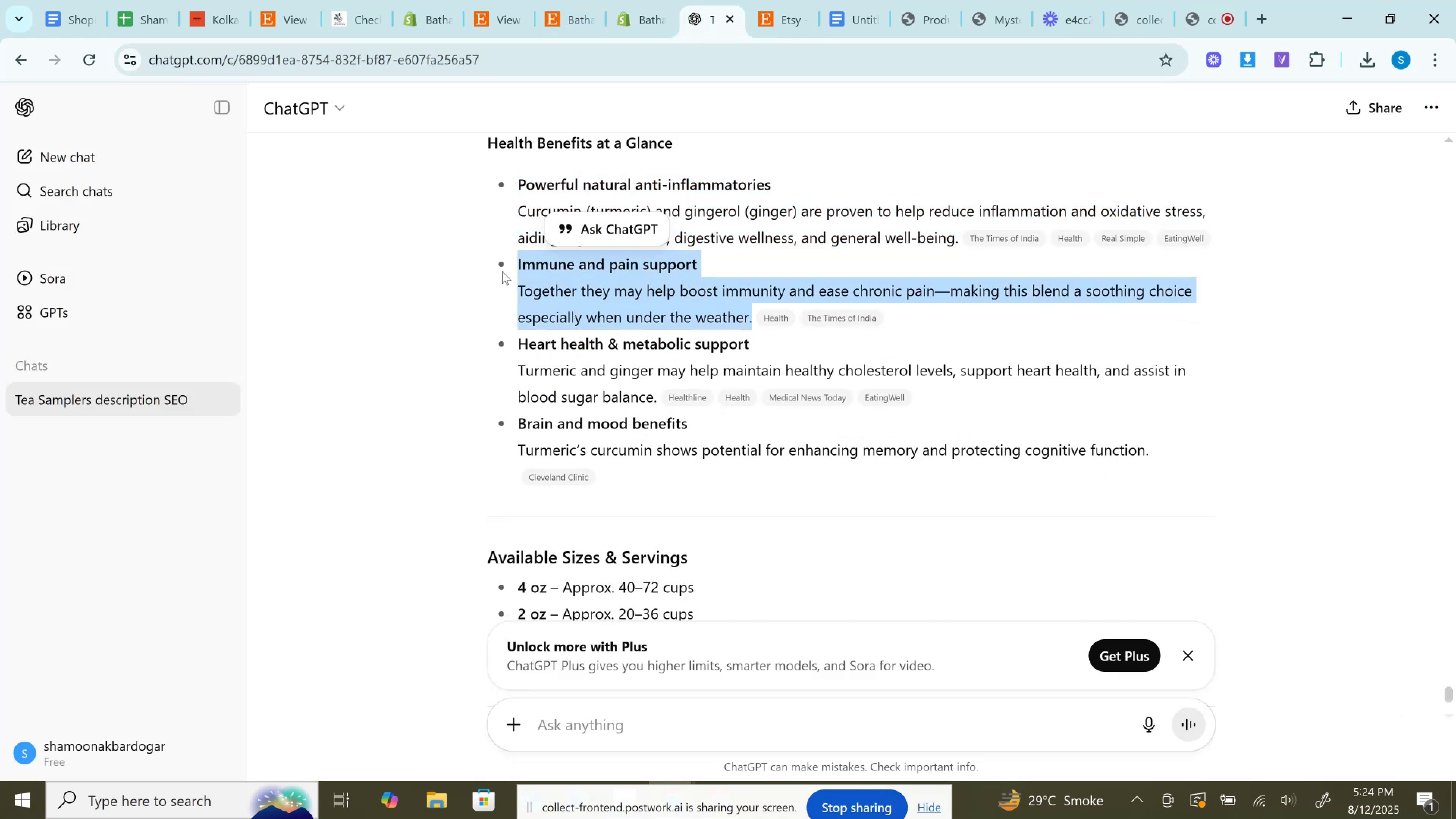 
key(Control+C)
 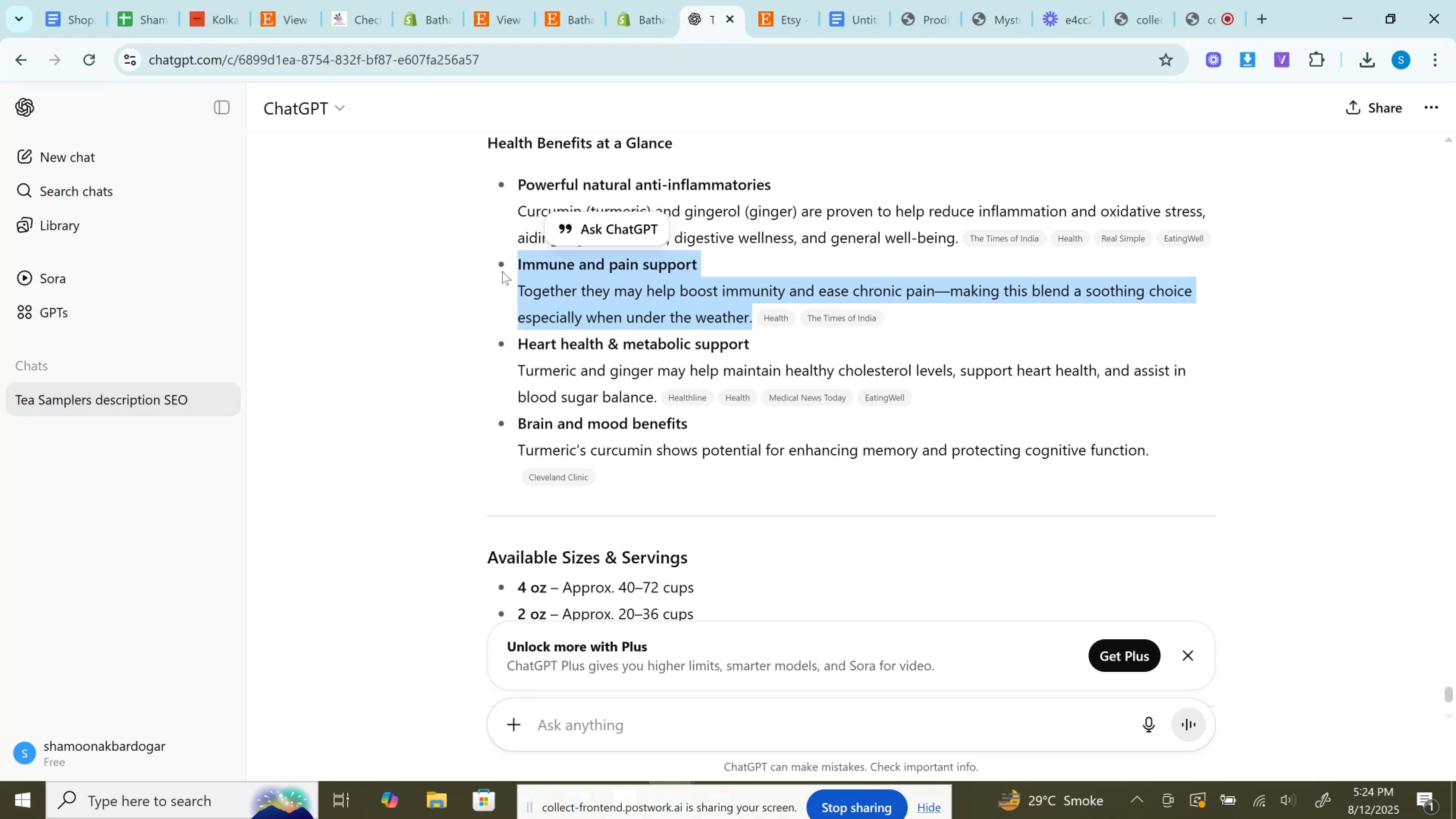 
wait(12.0)
 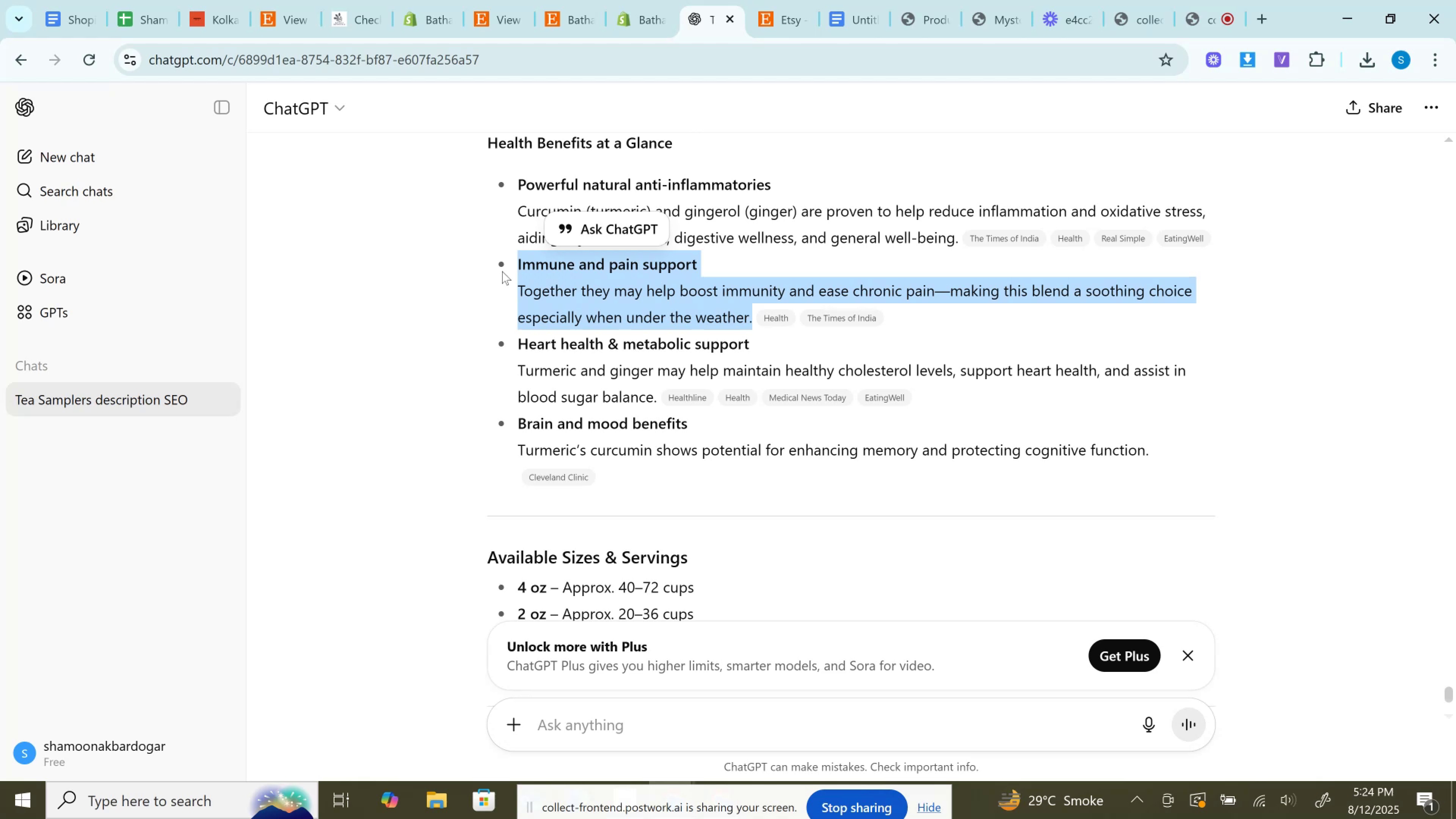 
left_click([989, 271])
 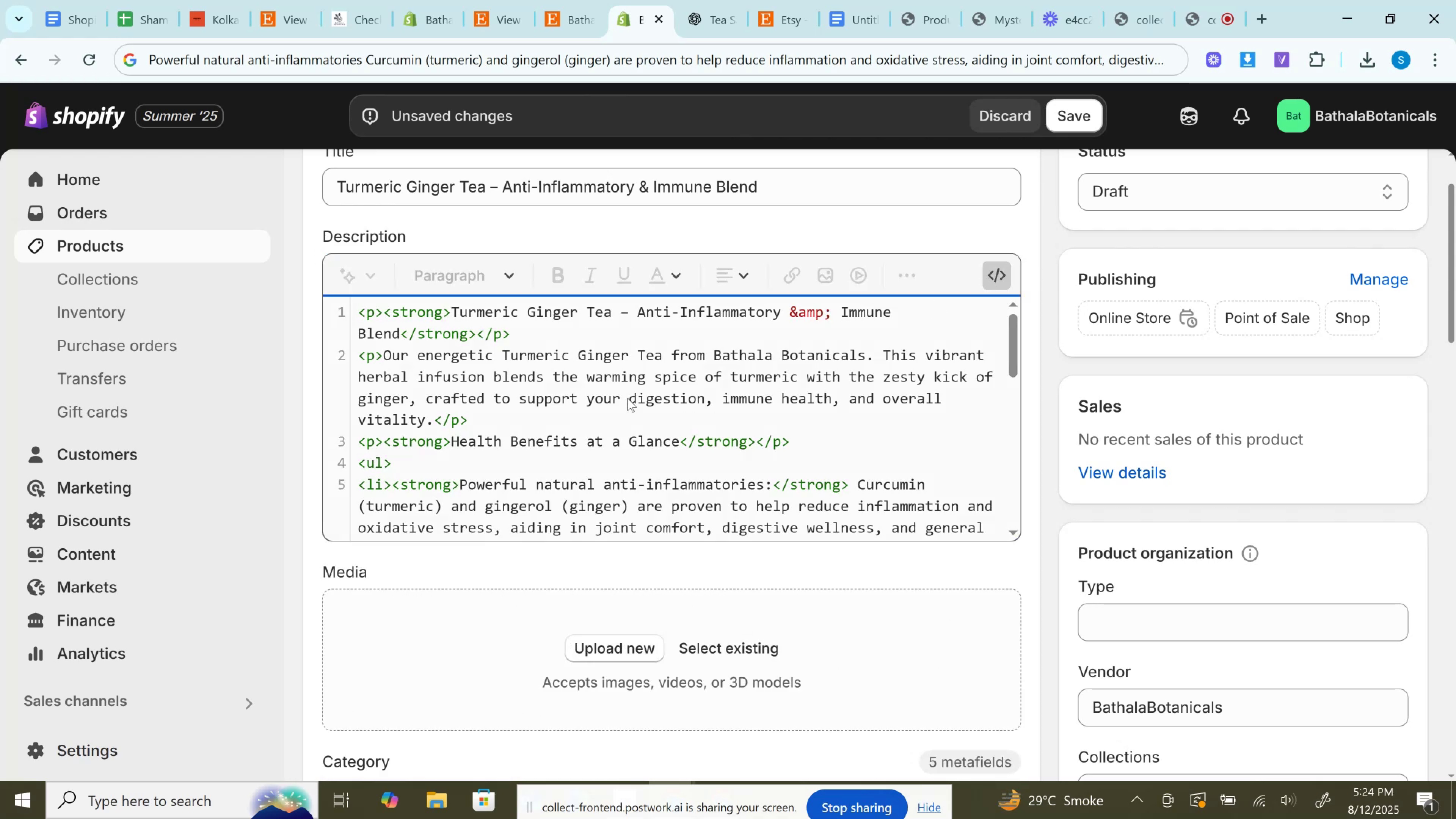 
scroll: coordinate [533, 432], scroll_direction: down, amount: 2.0
 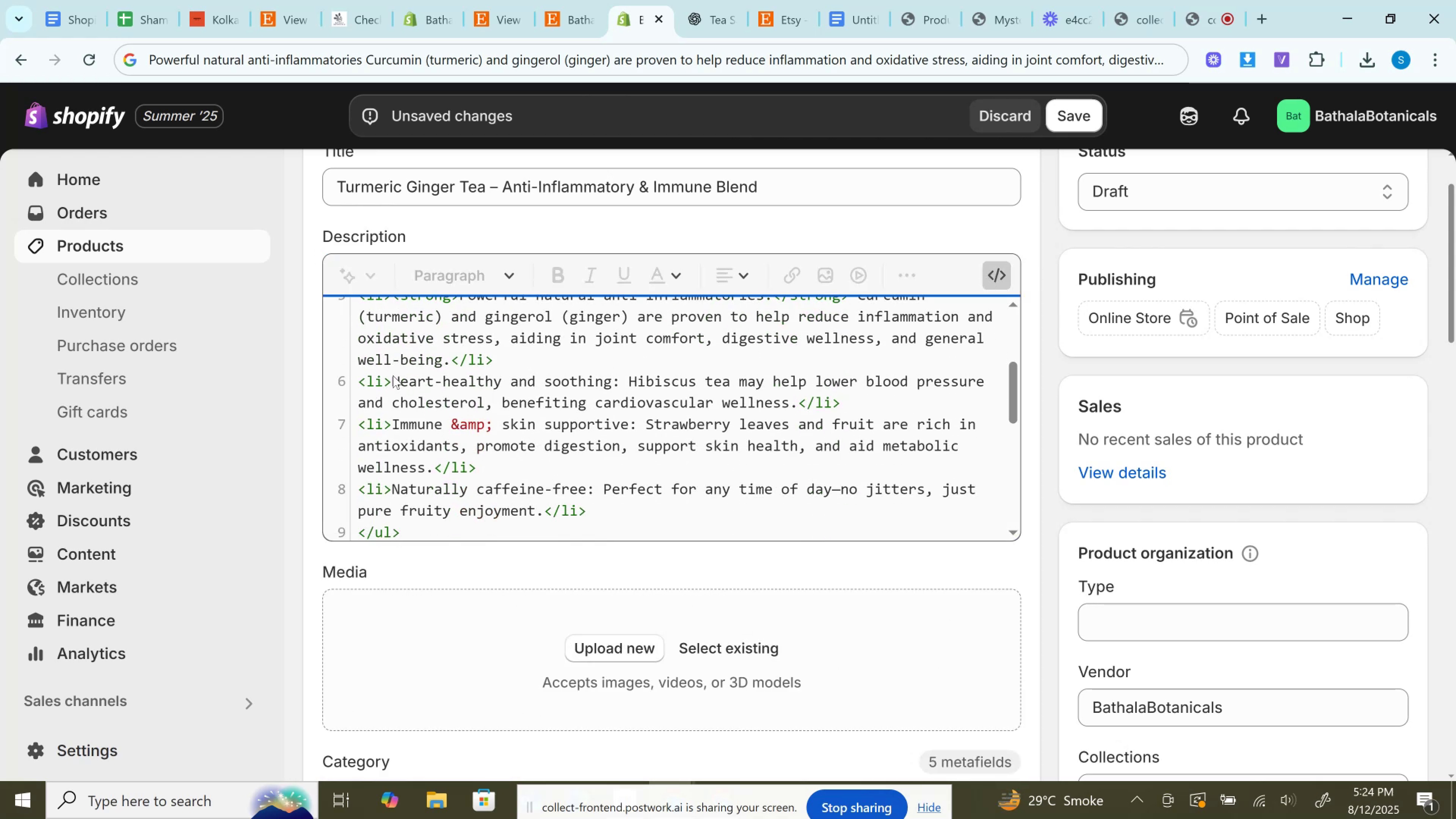 
left_click_drag(start_coordinate=[393, 375], to_coordinate=[795, 402])
 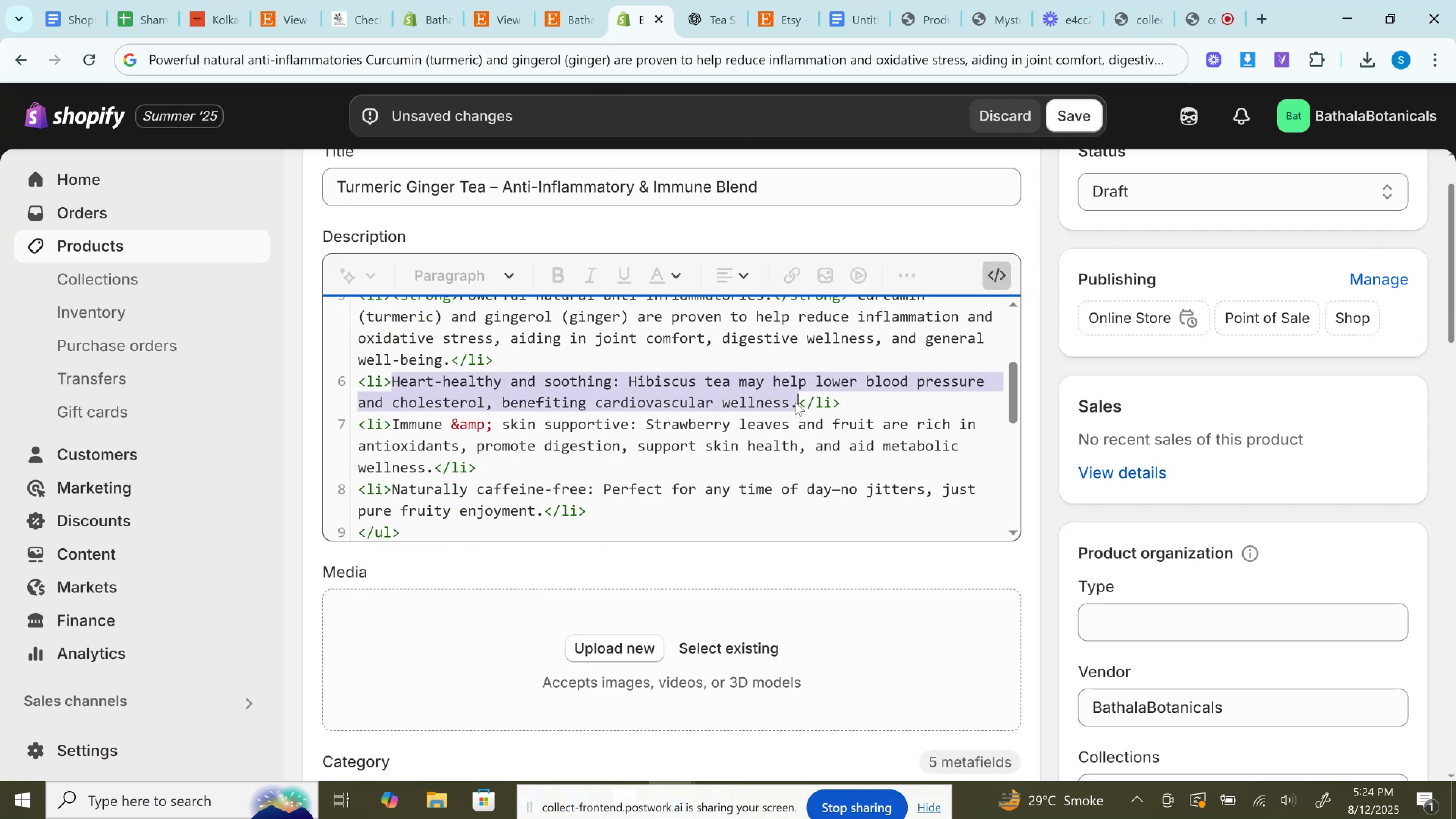 
key(Control+V)
 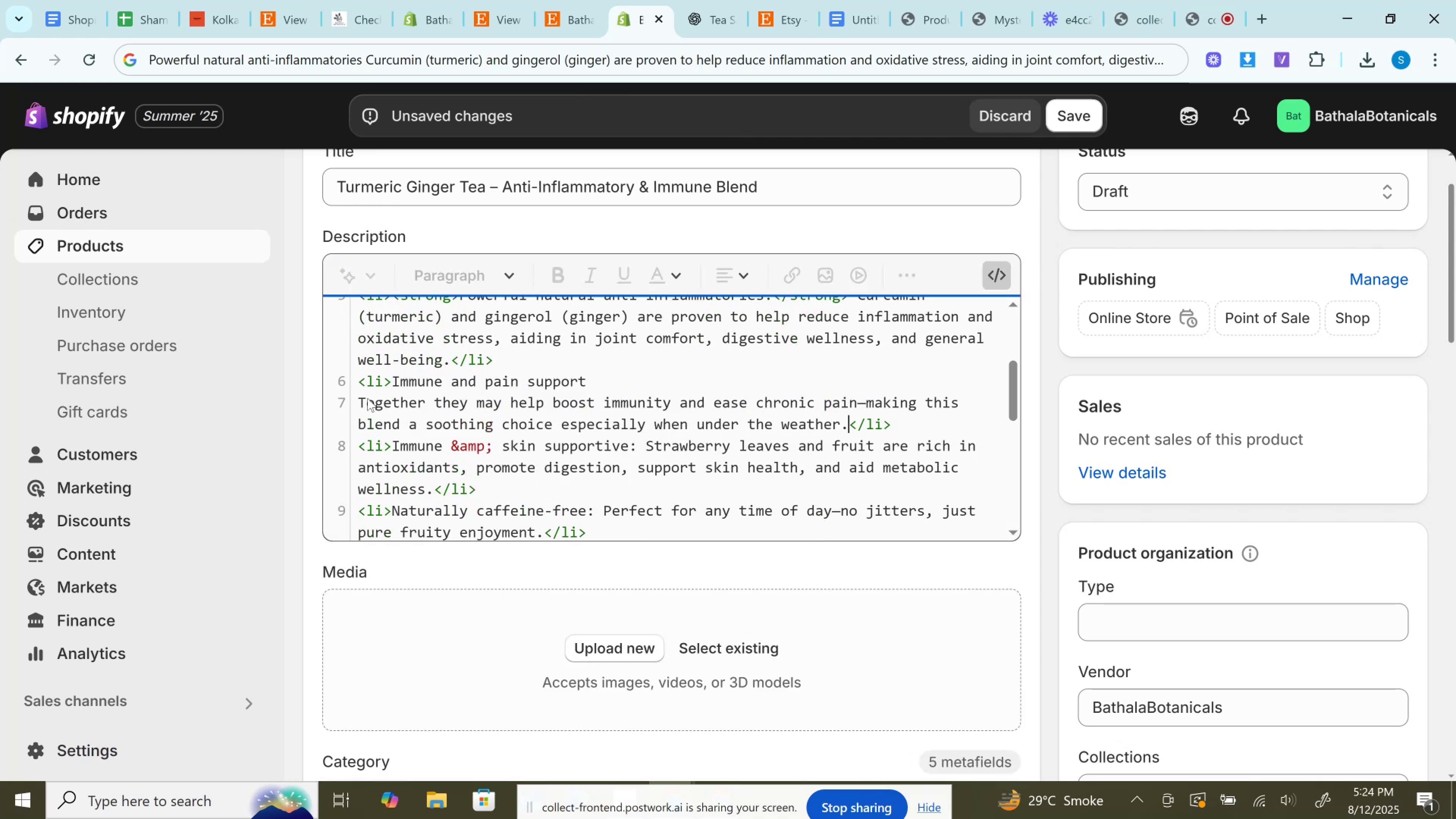 
left_click([358, 399])
 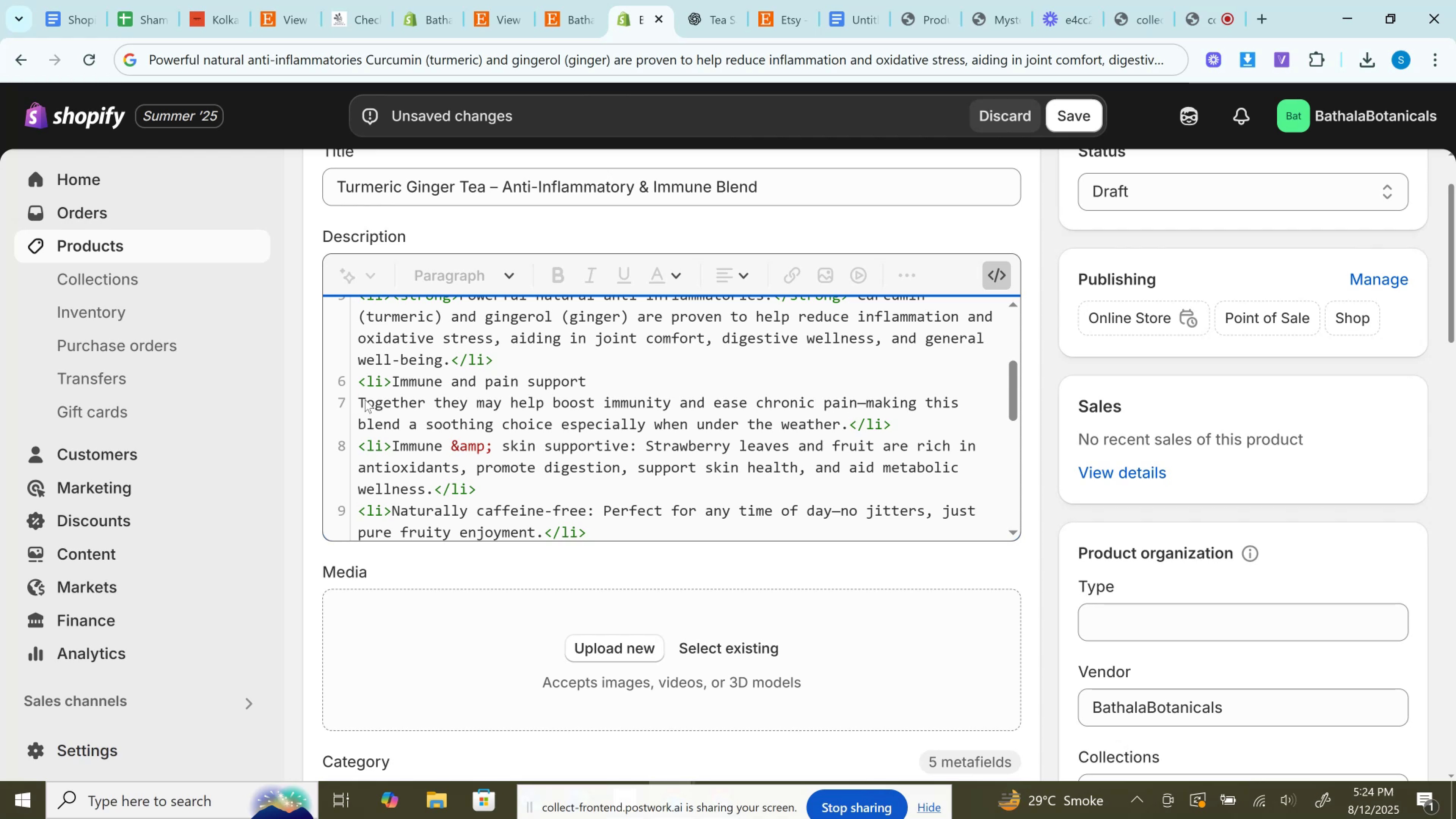 
key(Backspace)
 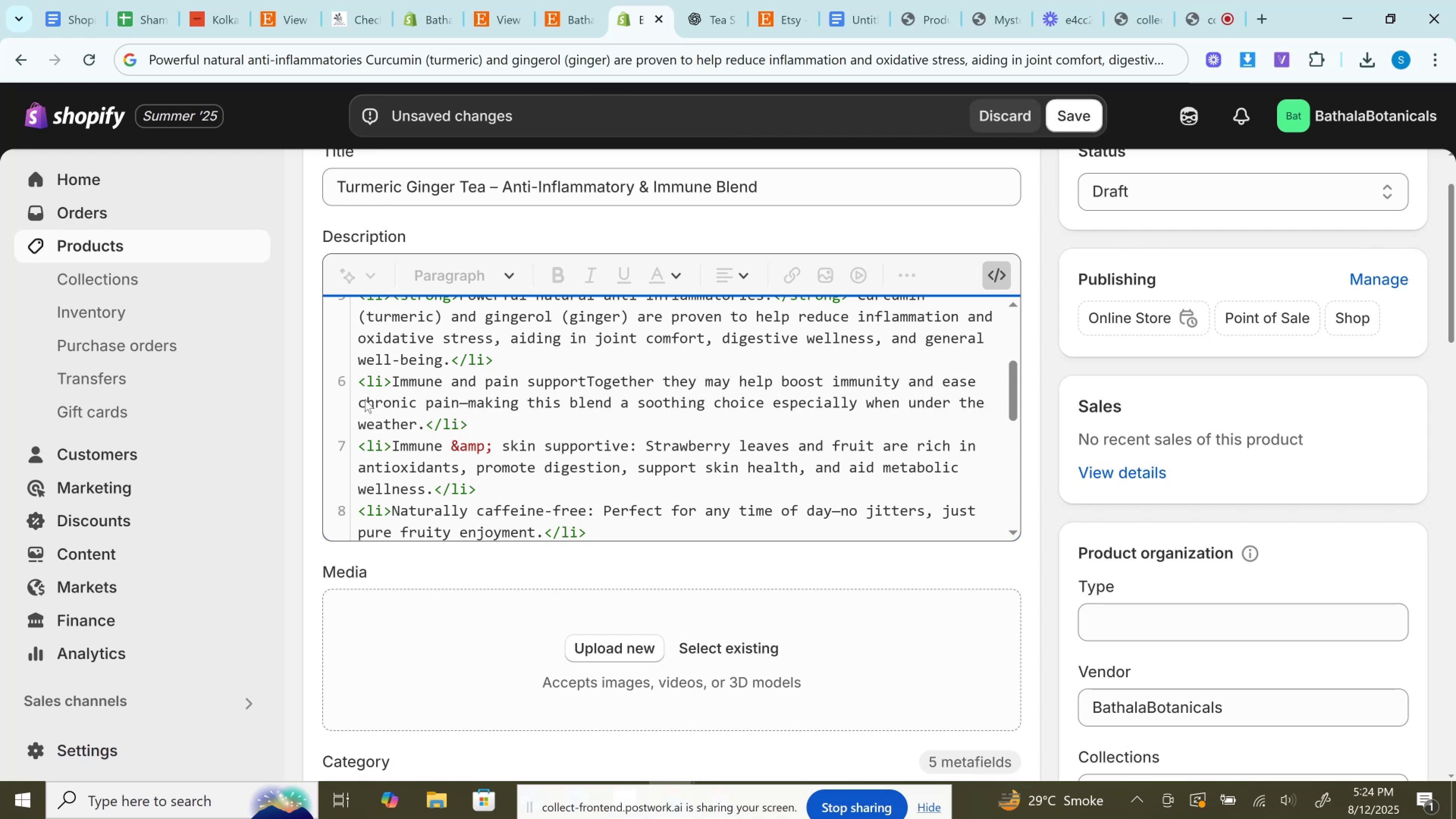 
key(Shift+Semicolon)
 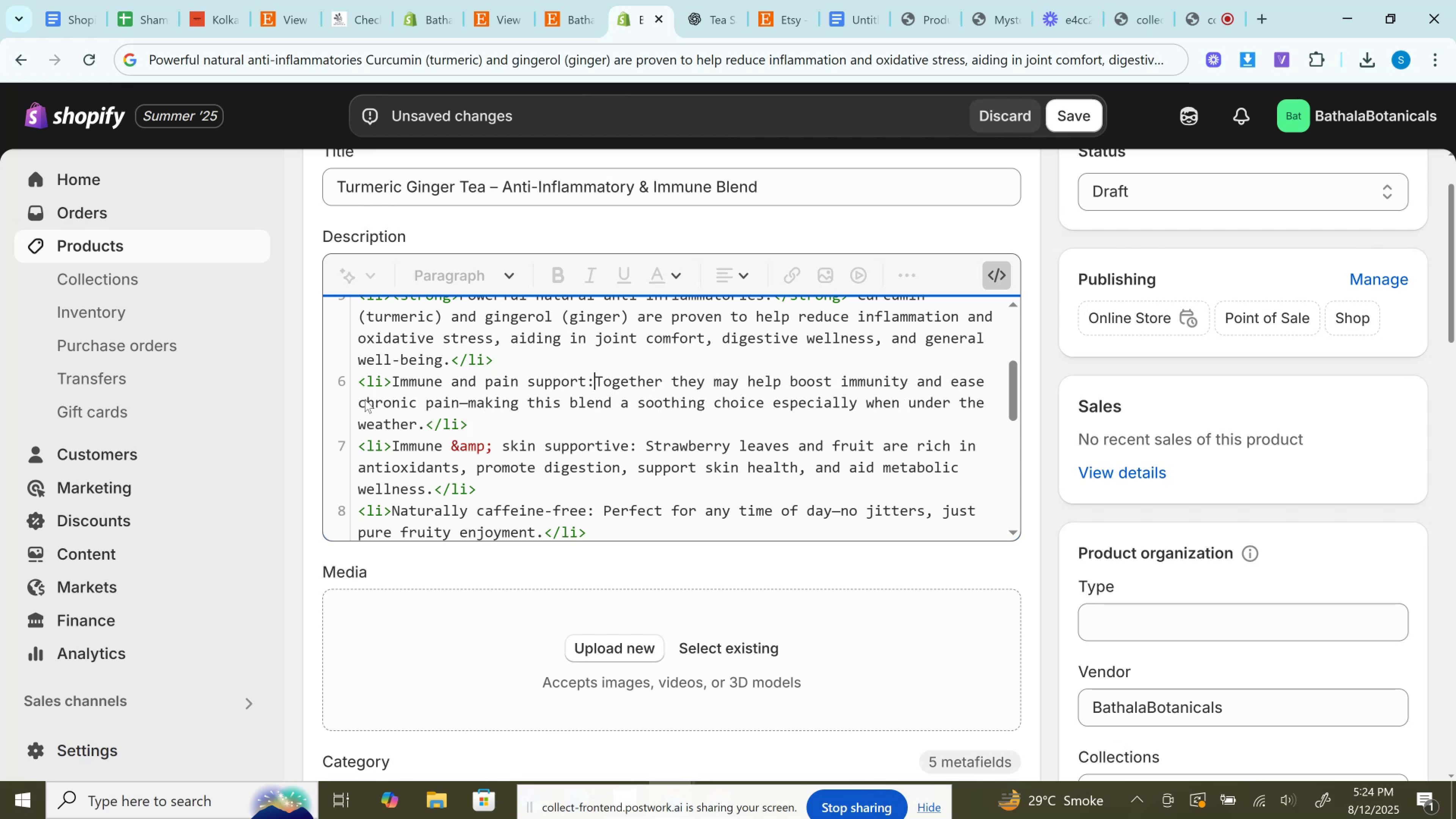 
key(Space)
 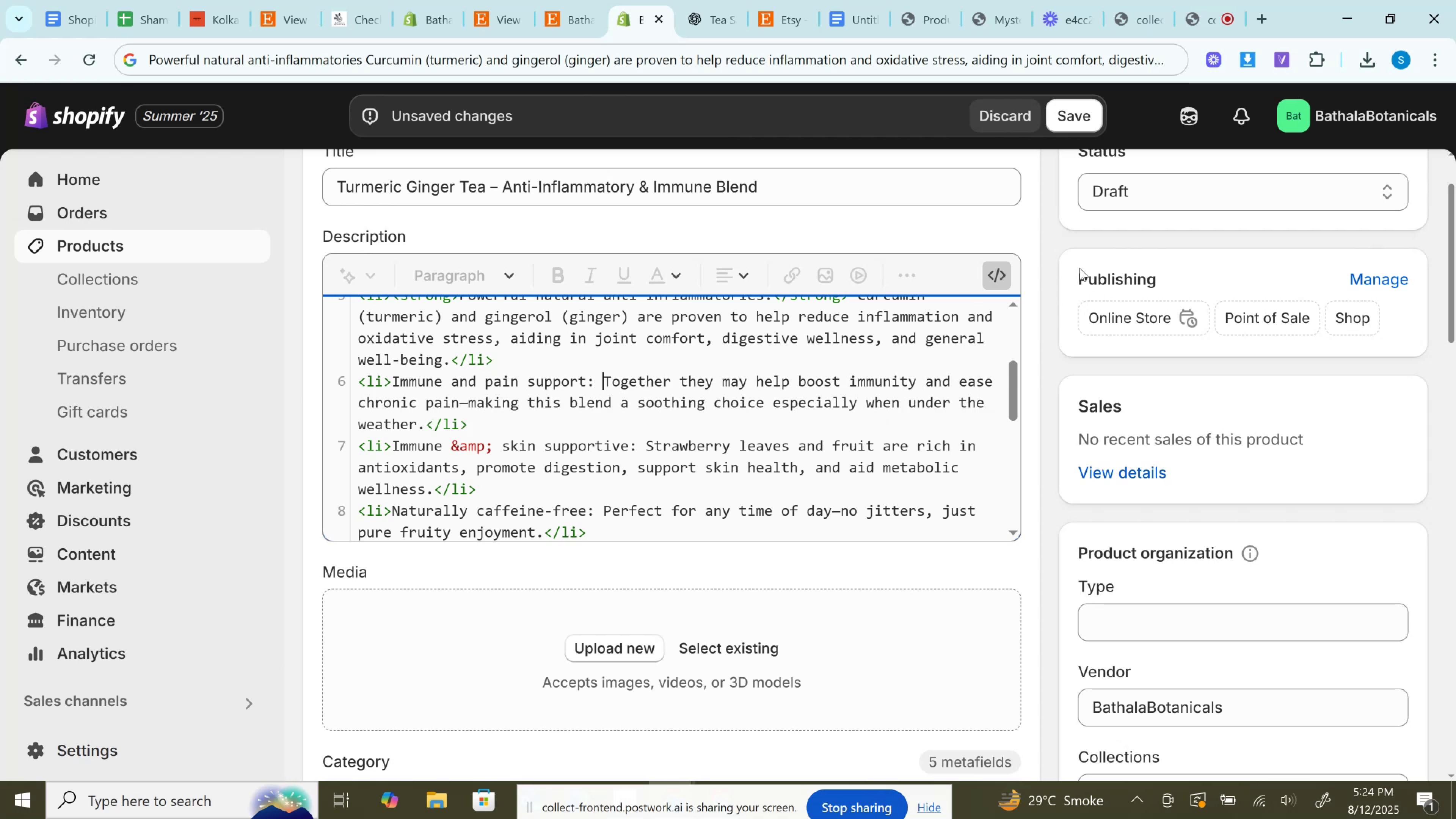 
left_click([998, 272])
 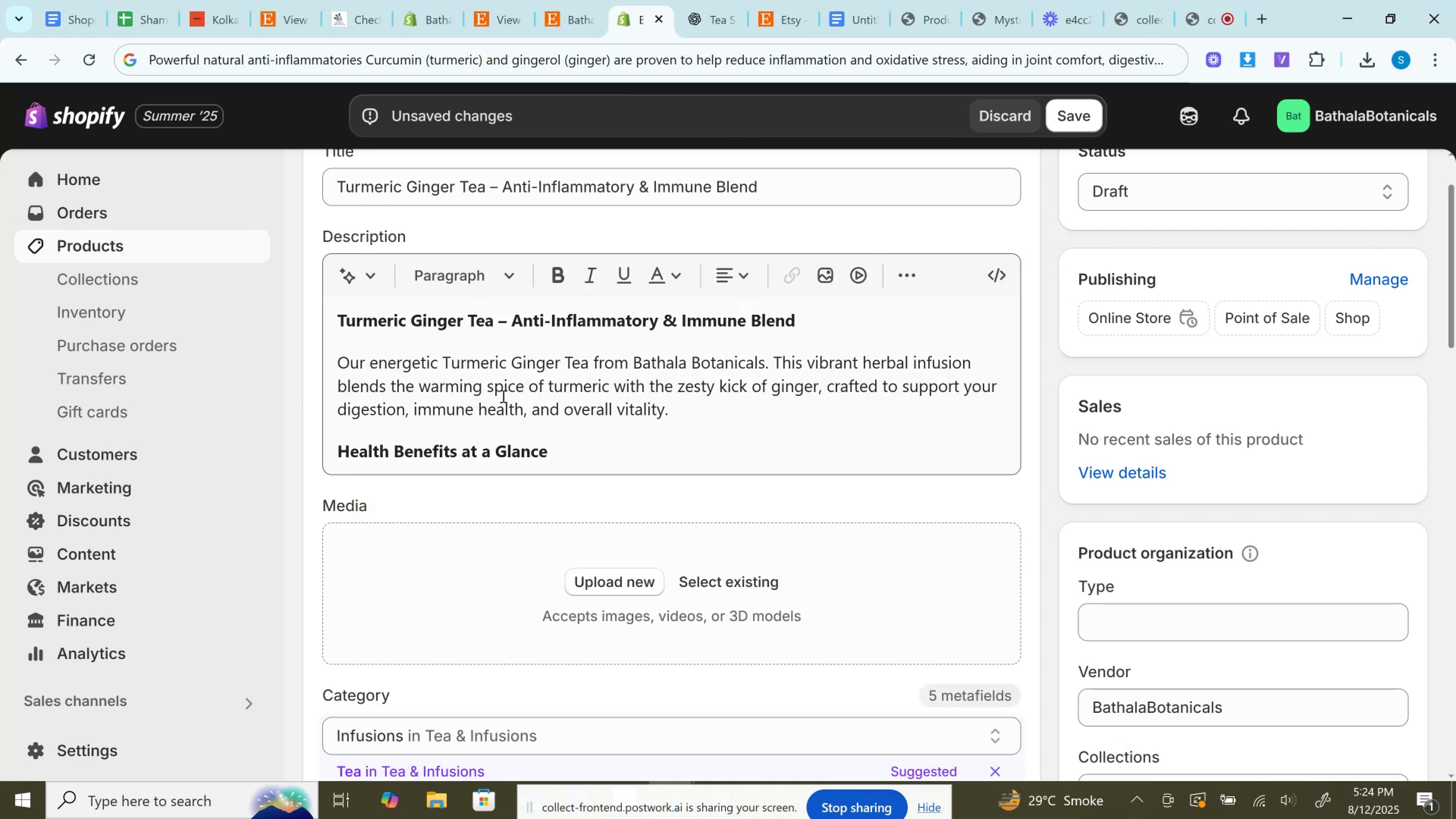 
left_click([502, 395])
 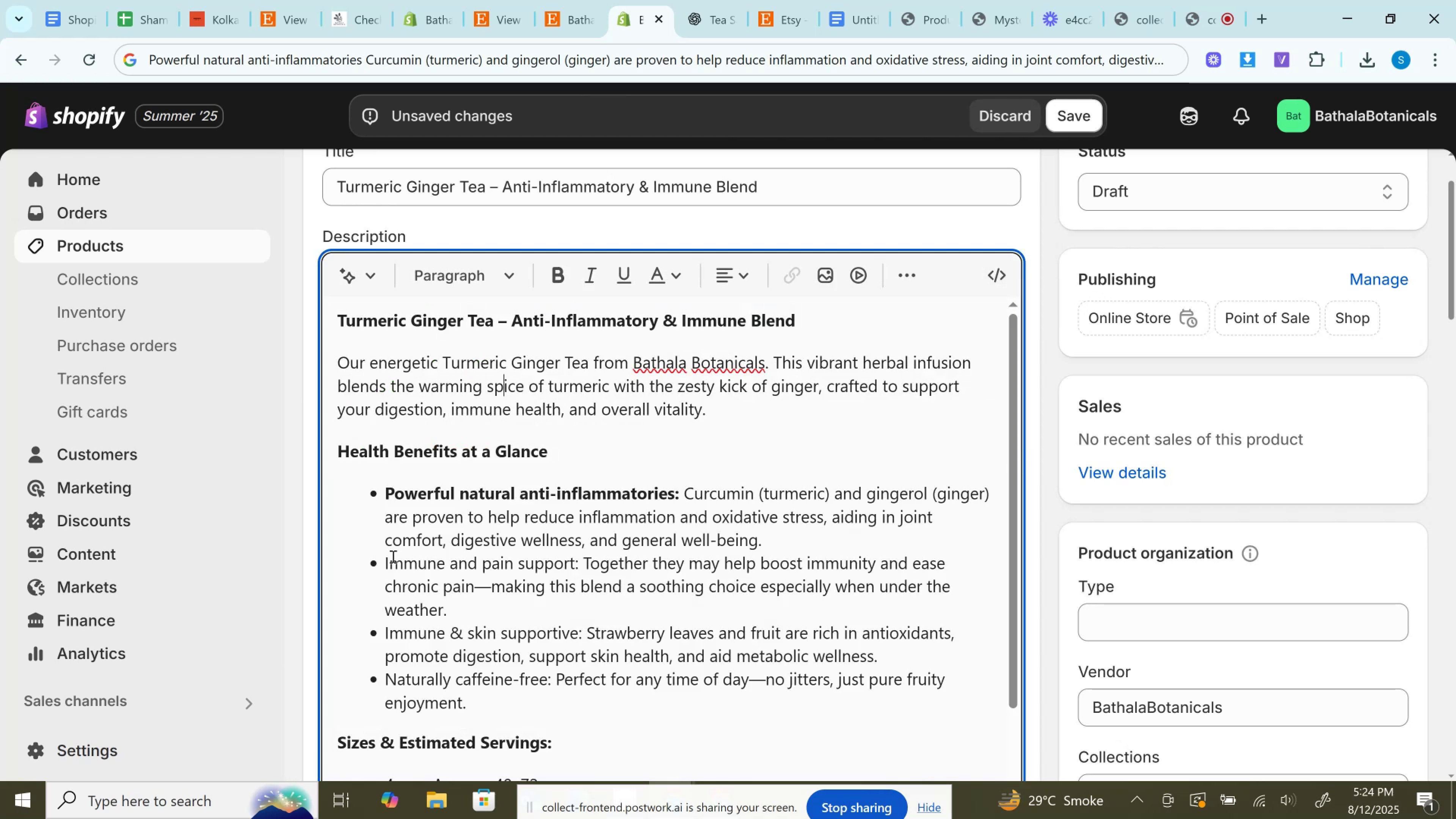 
left_click_drag(start_coordinate=[386, 558], to_coordinate=[584, 558])
 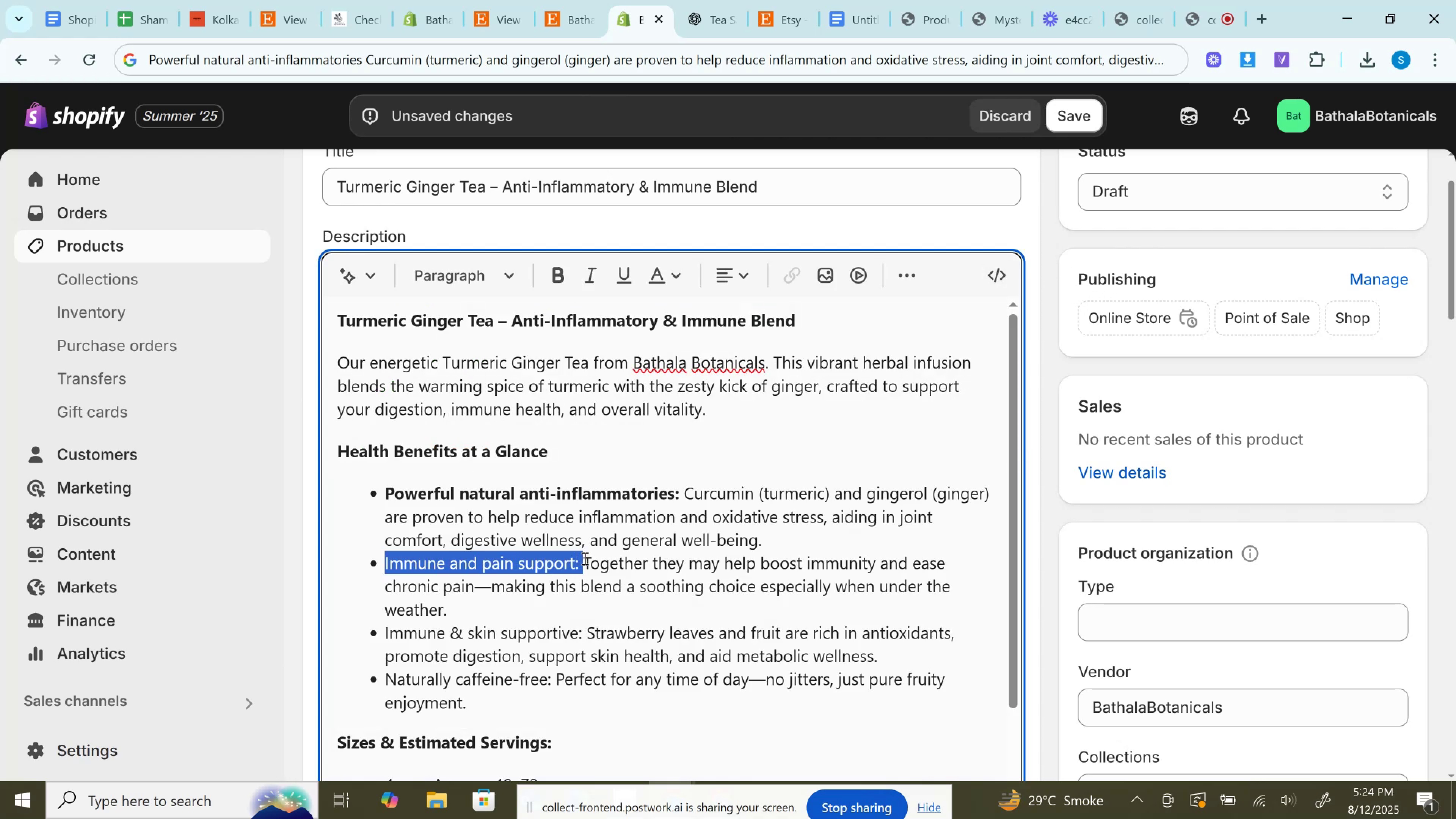 
key(Control+B)
 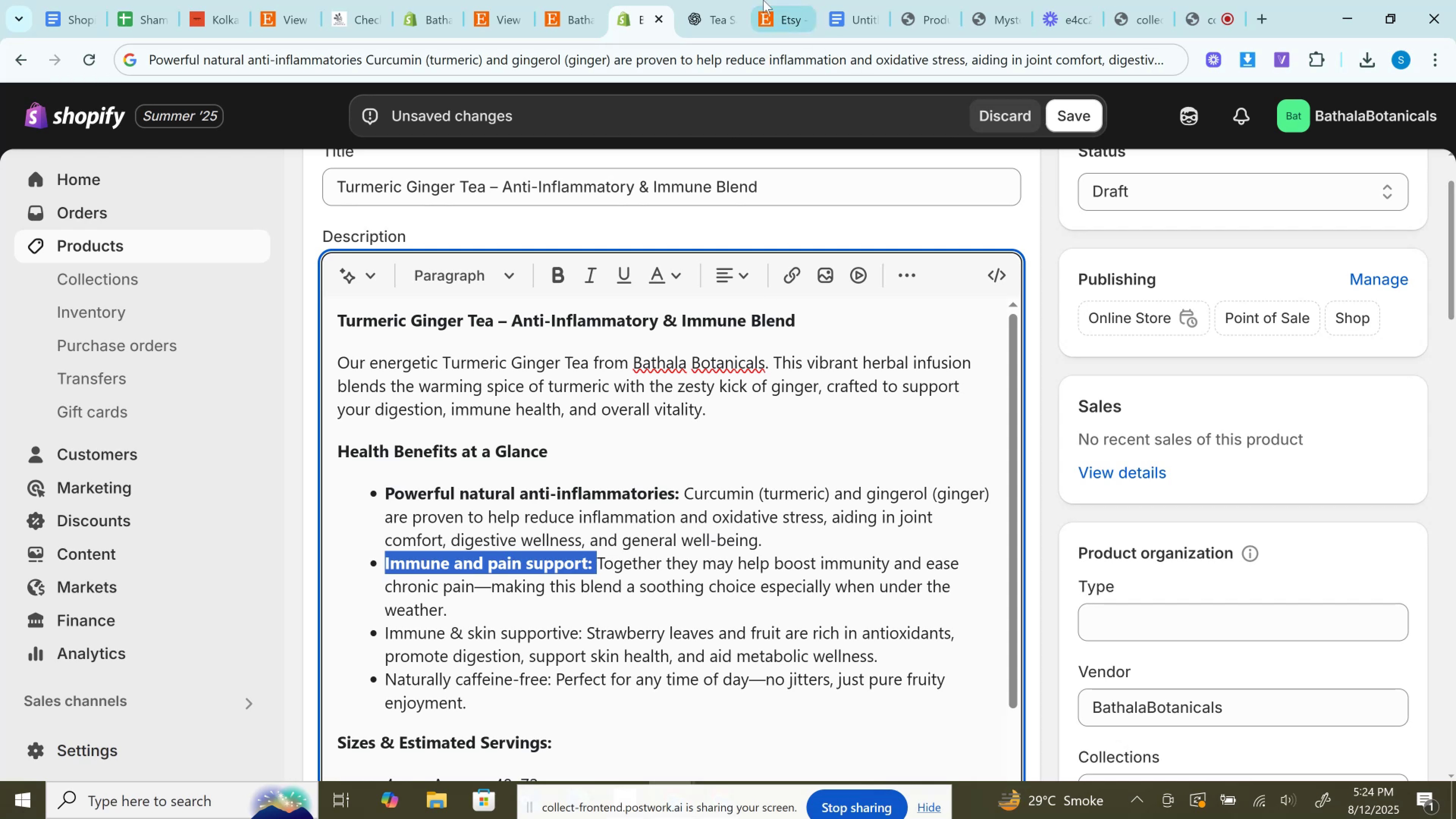 
left_click([716, 0])
 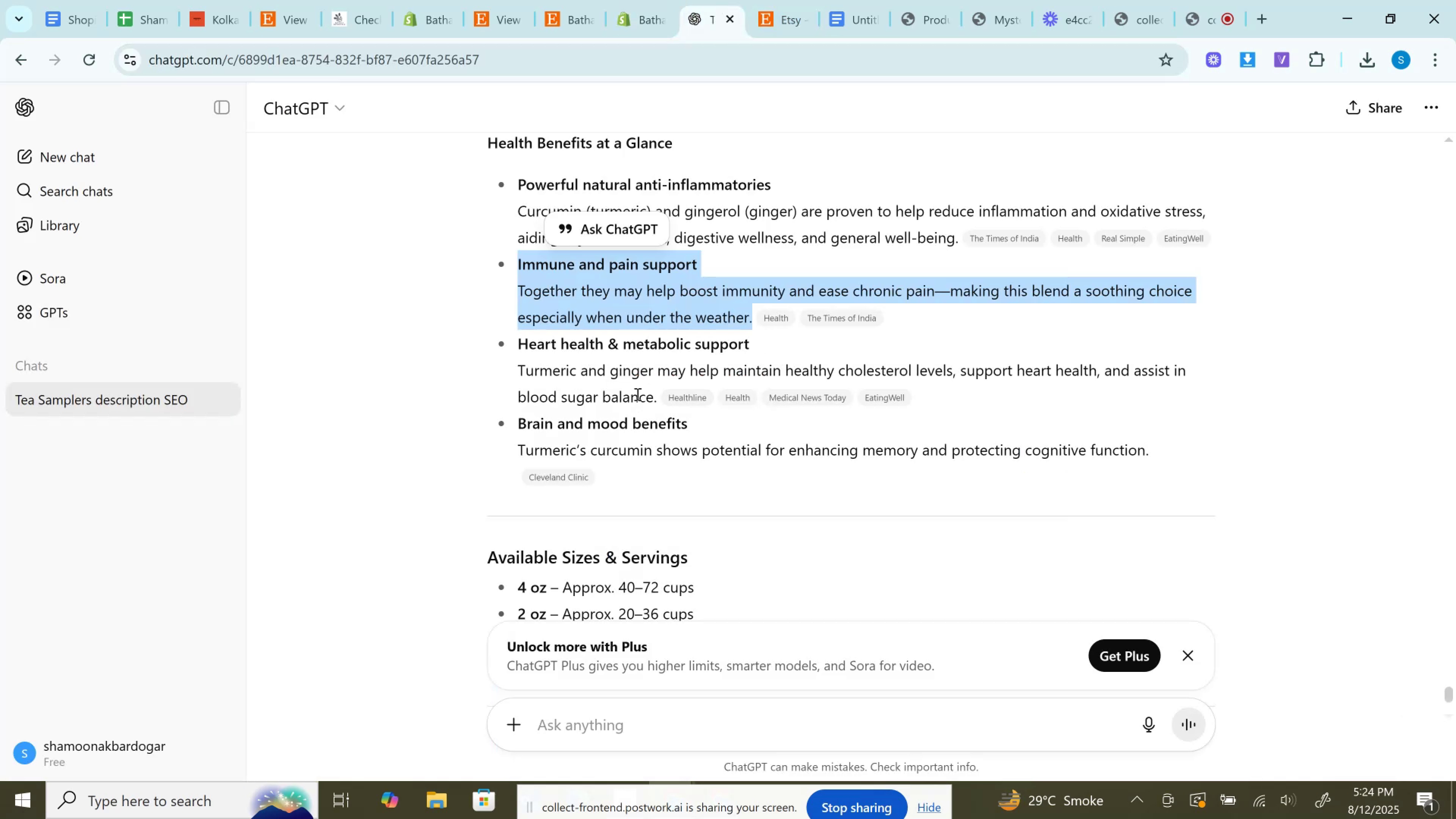 
left_click_drag(start_coordinate=[654, 400], to_coordinate=[518, 346])
 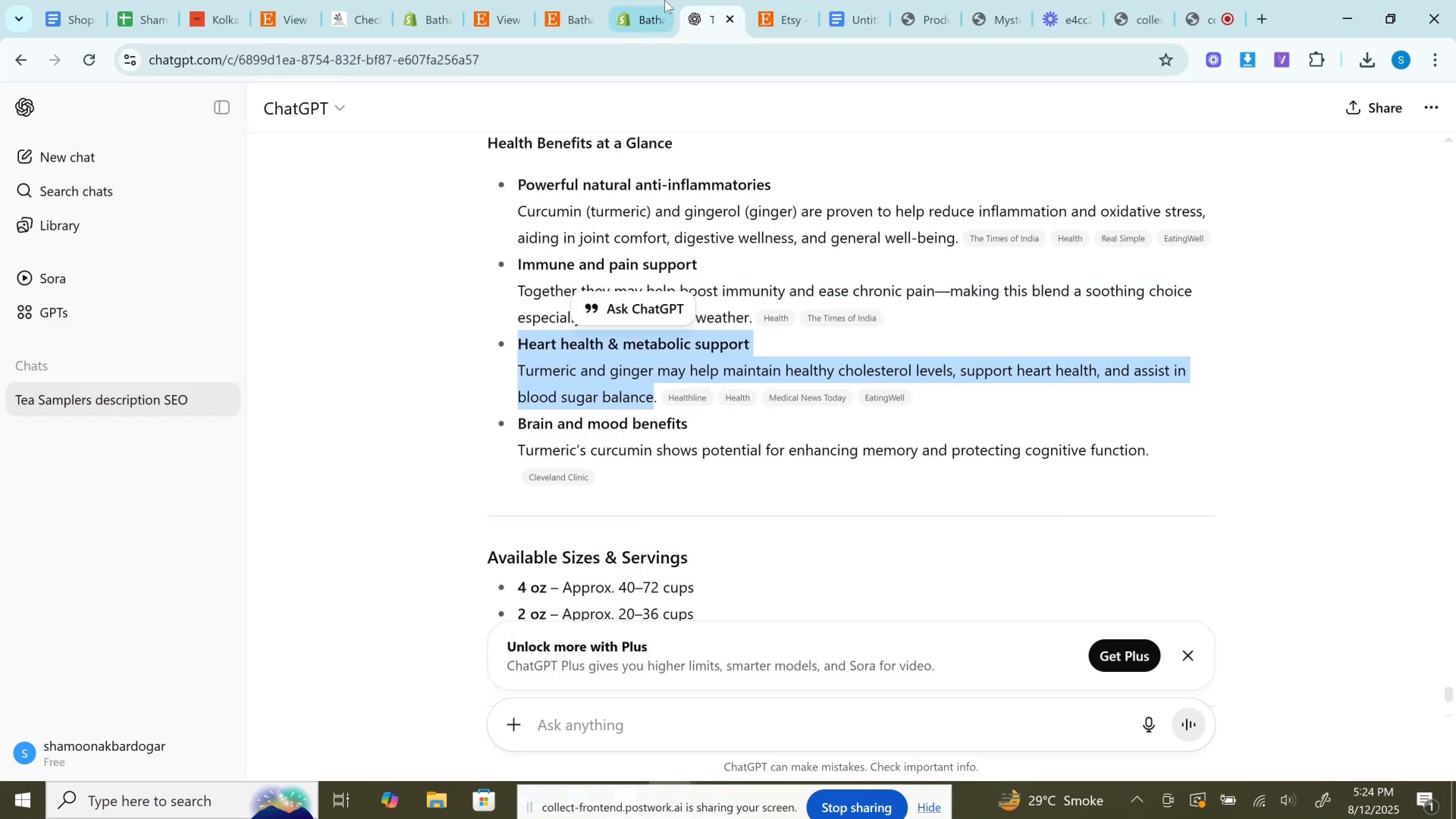 
key(Control+C)
 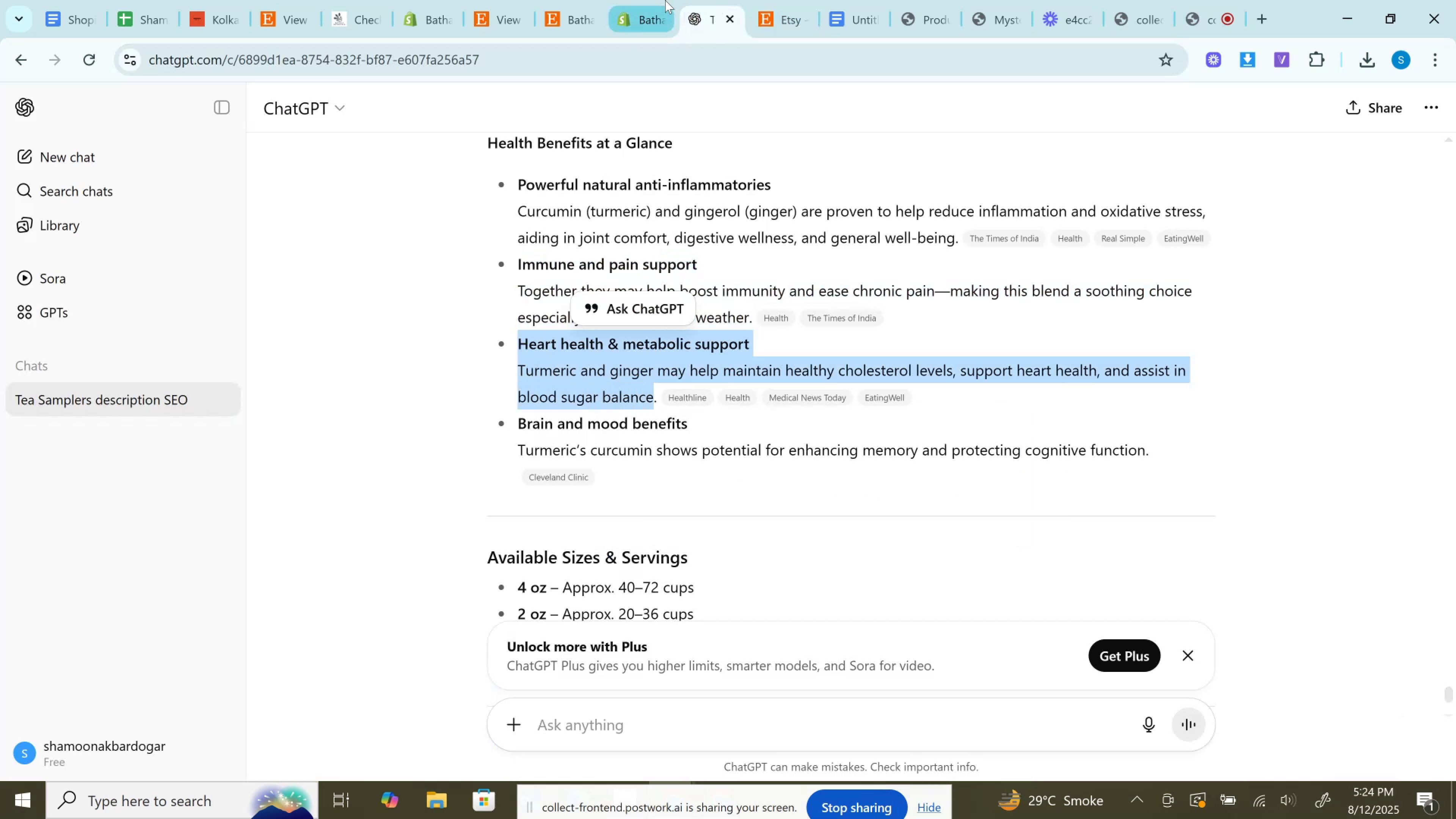 
left_click([665, 0])
 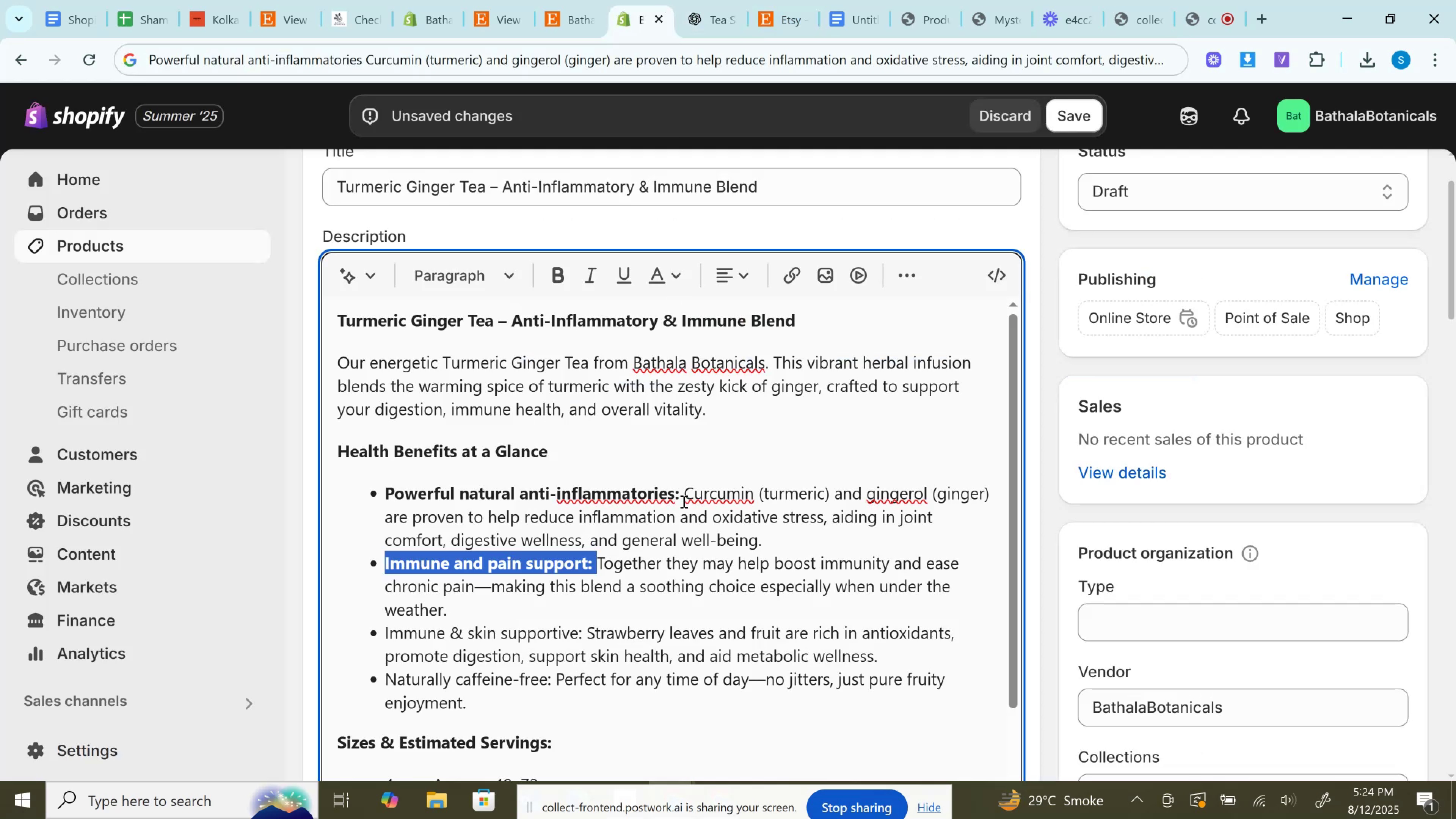 
scroll: coordinate [685, 537], scroll_direction: down, amount: 1.0
 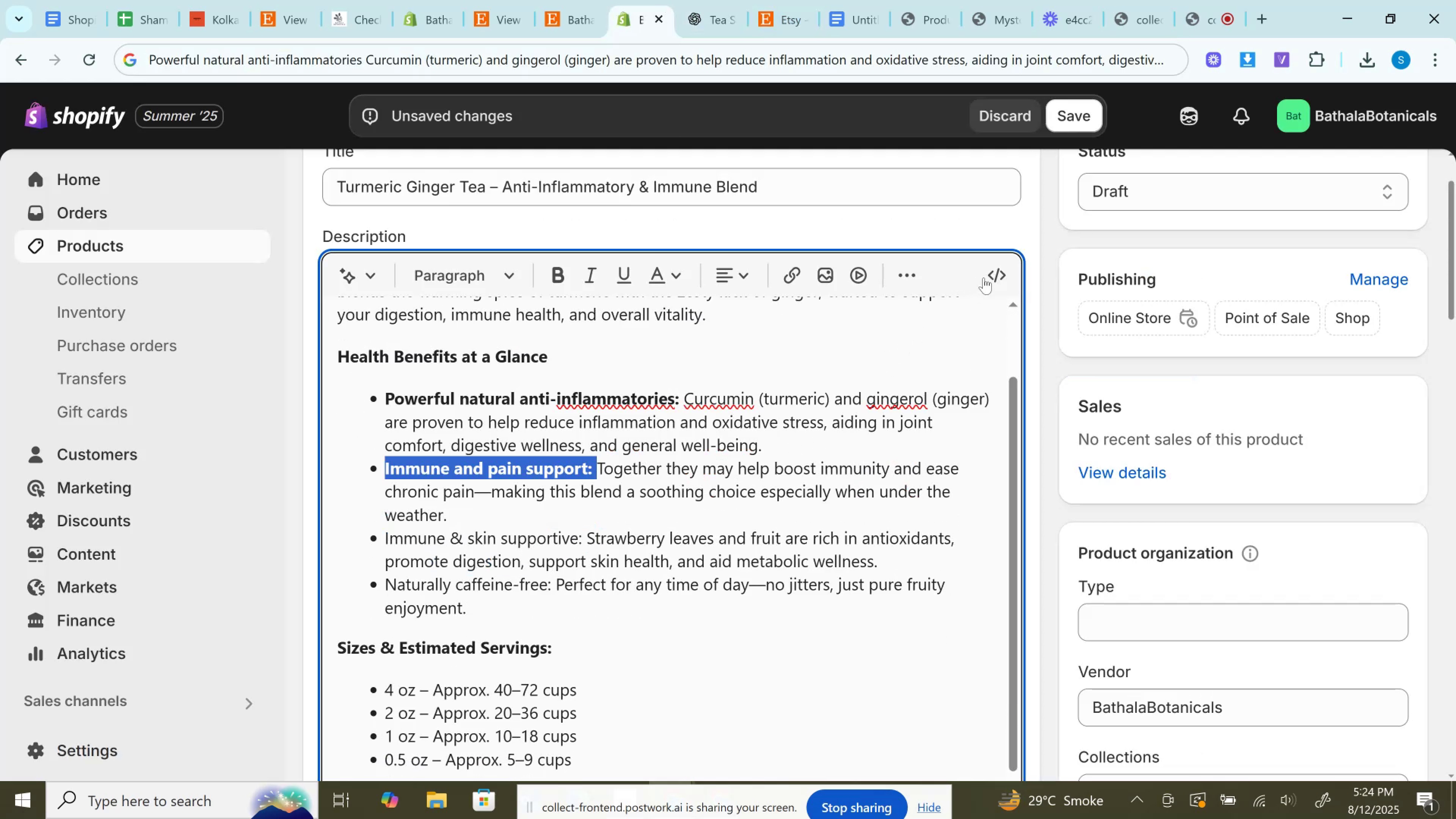 
left_click([996, 267])
 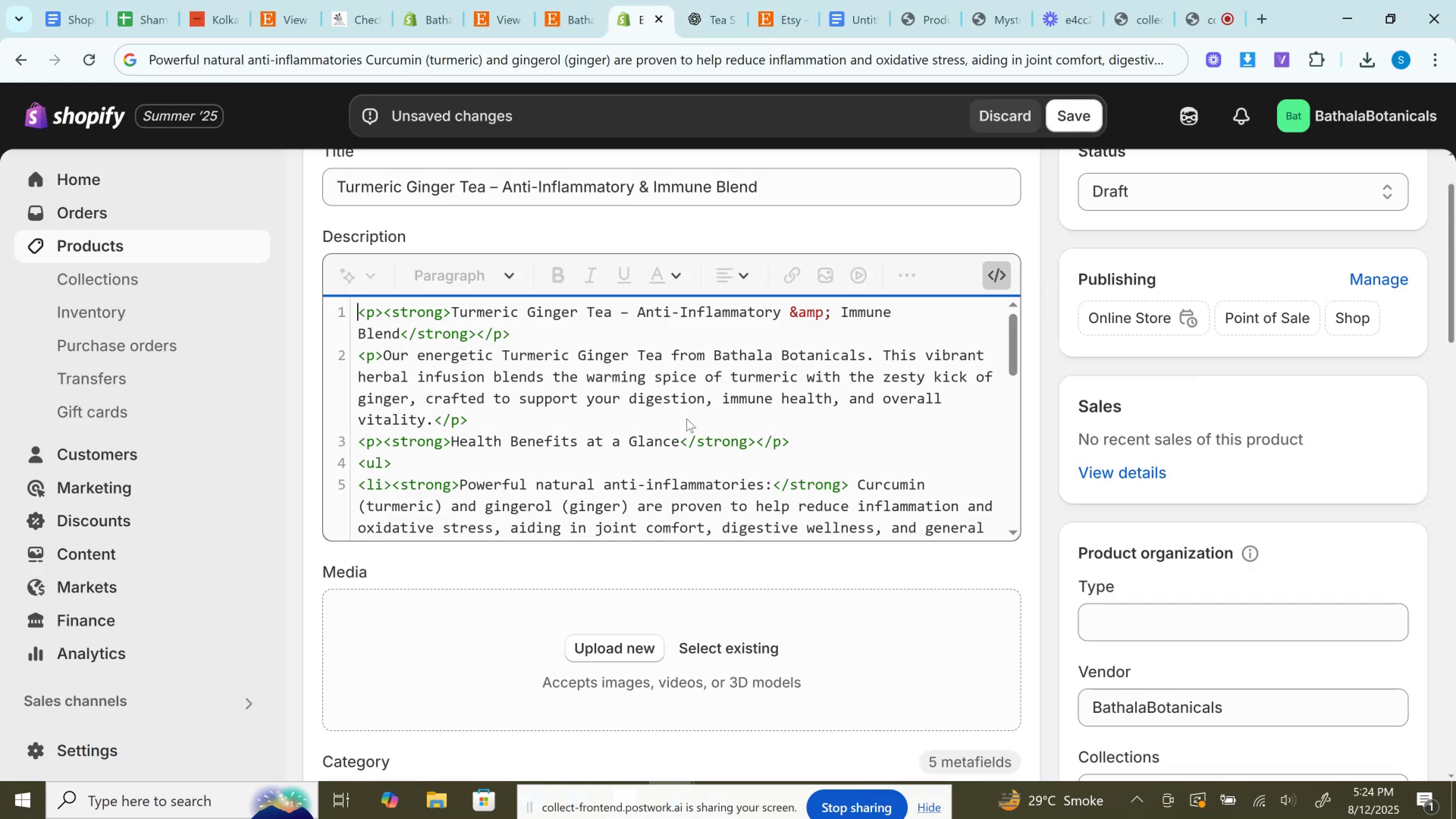 
left_click([680, 419])
 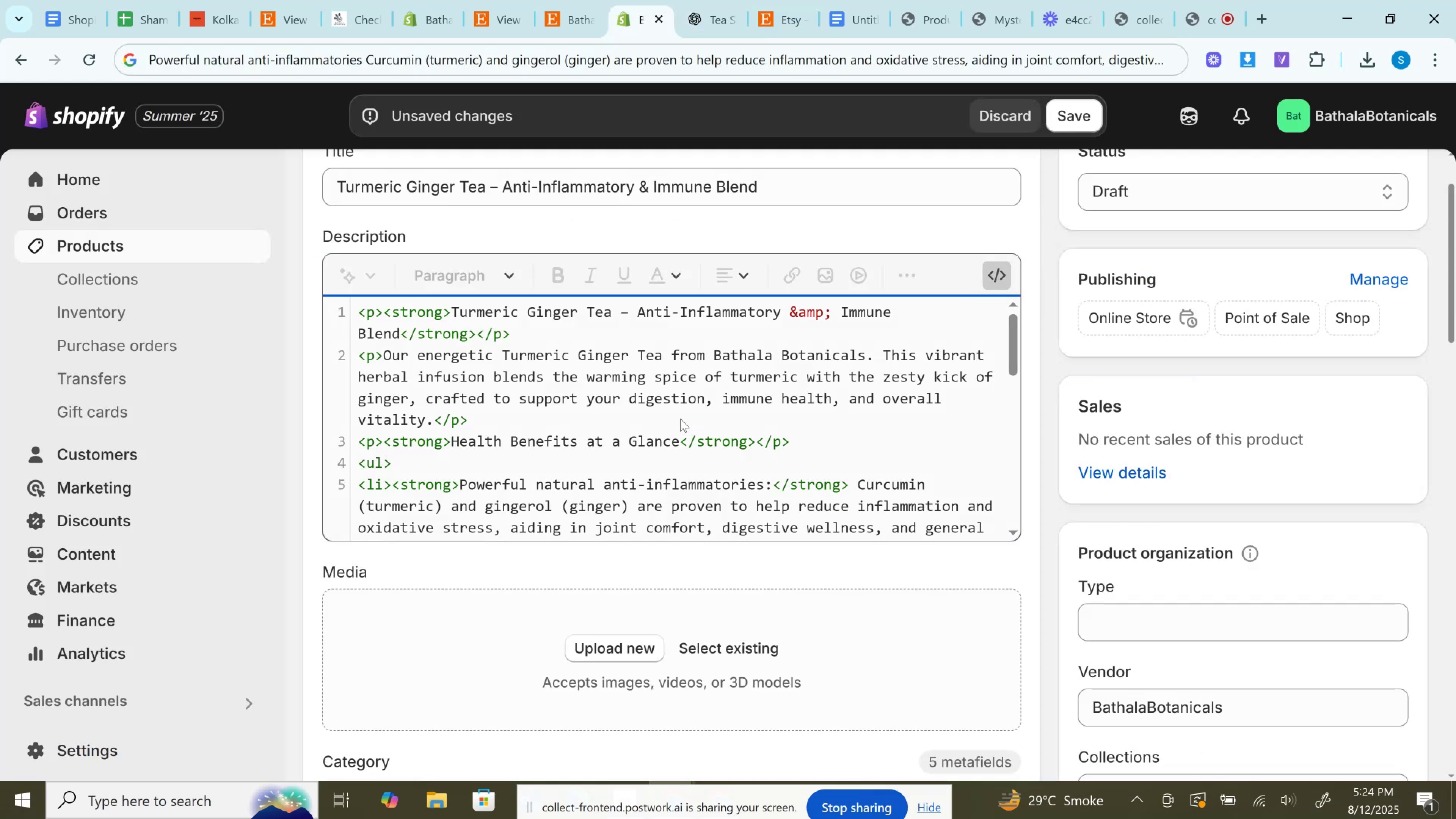 
scroll: coordinate [627, 428], scroll_direction: down, amount: 2.0
 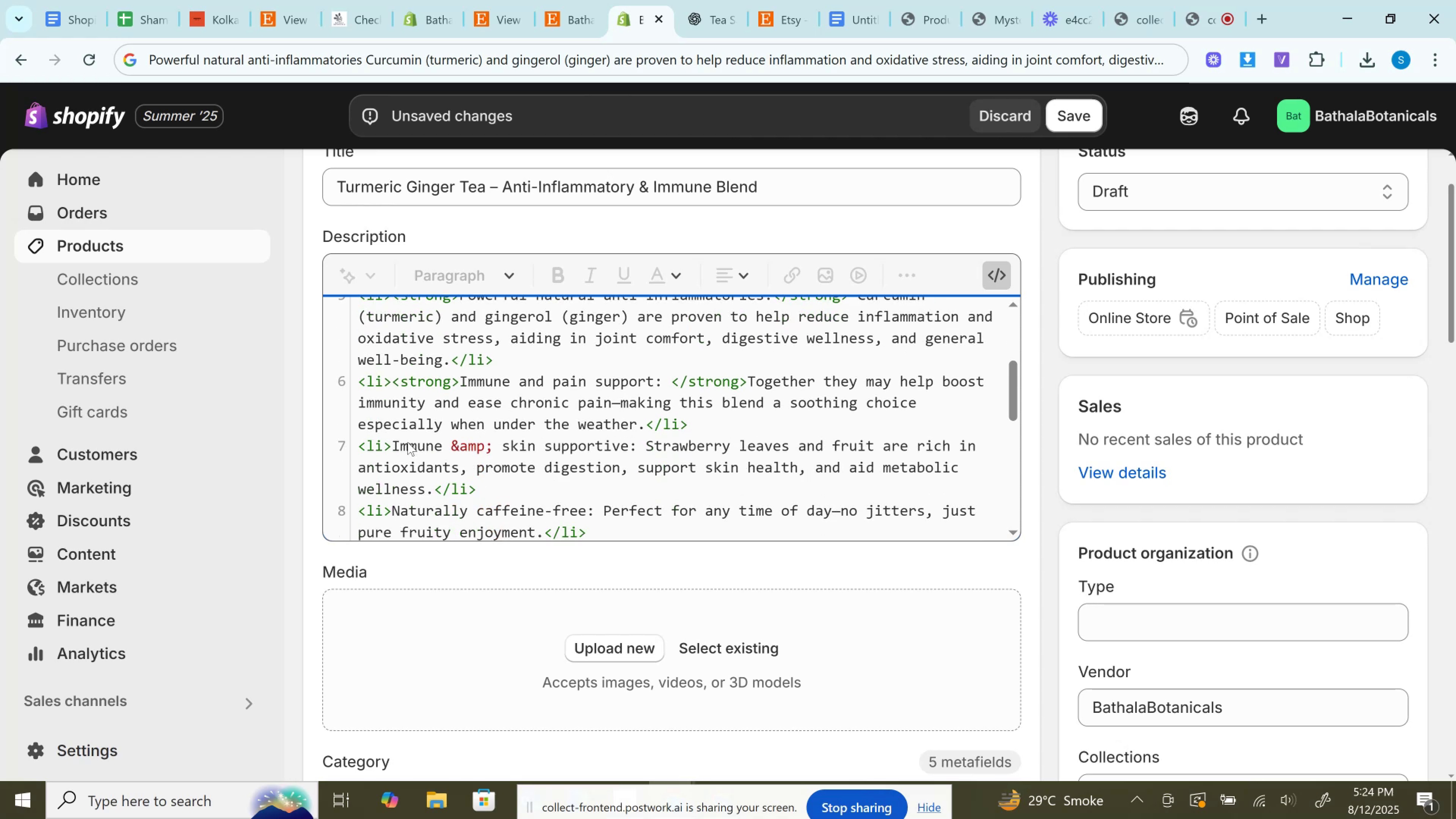 
left_click_drag(start_coordinate=[389, 444], to_coordinate=[433, 486])
 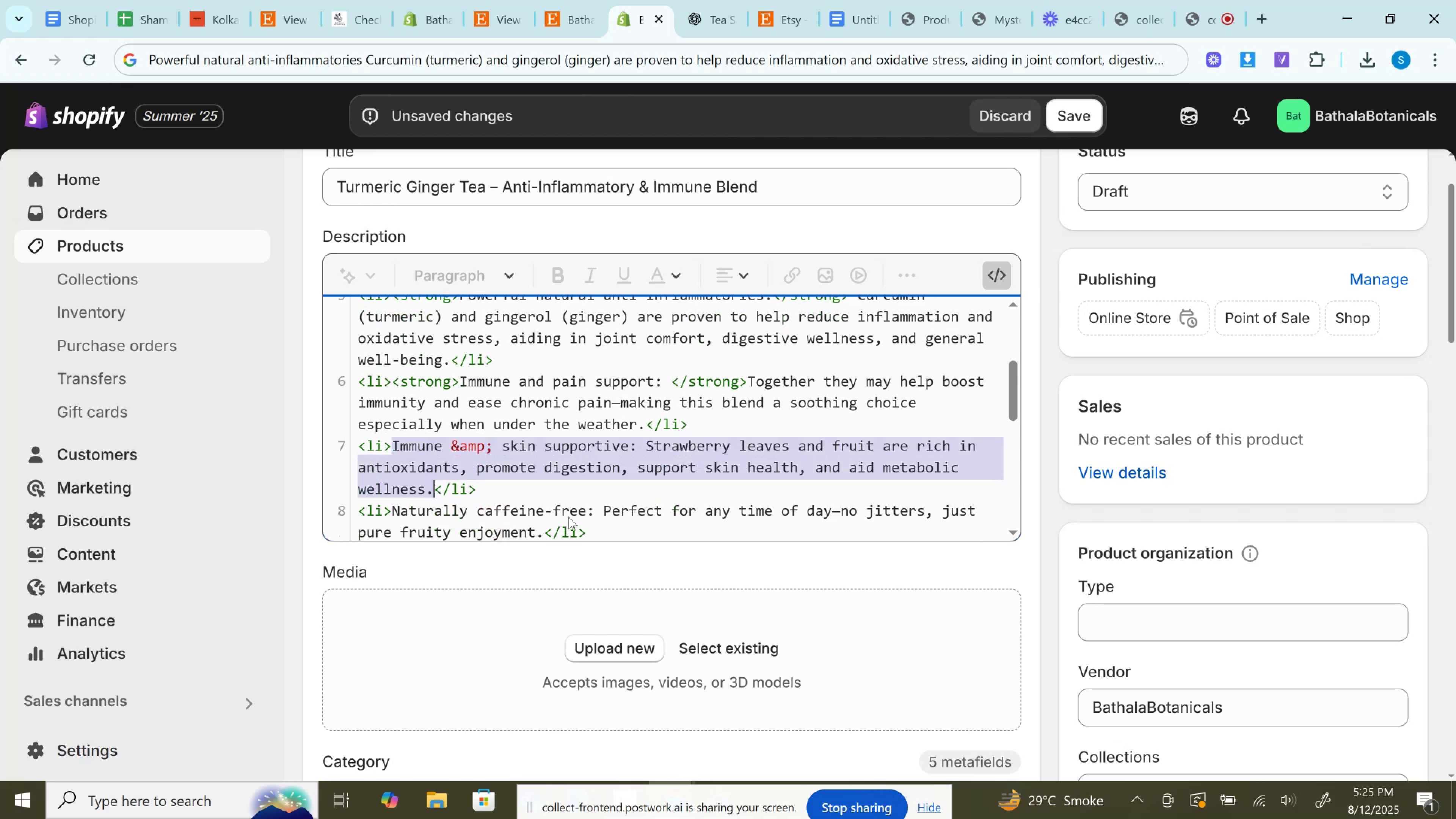 
key(Backspace)
 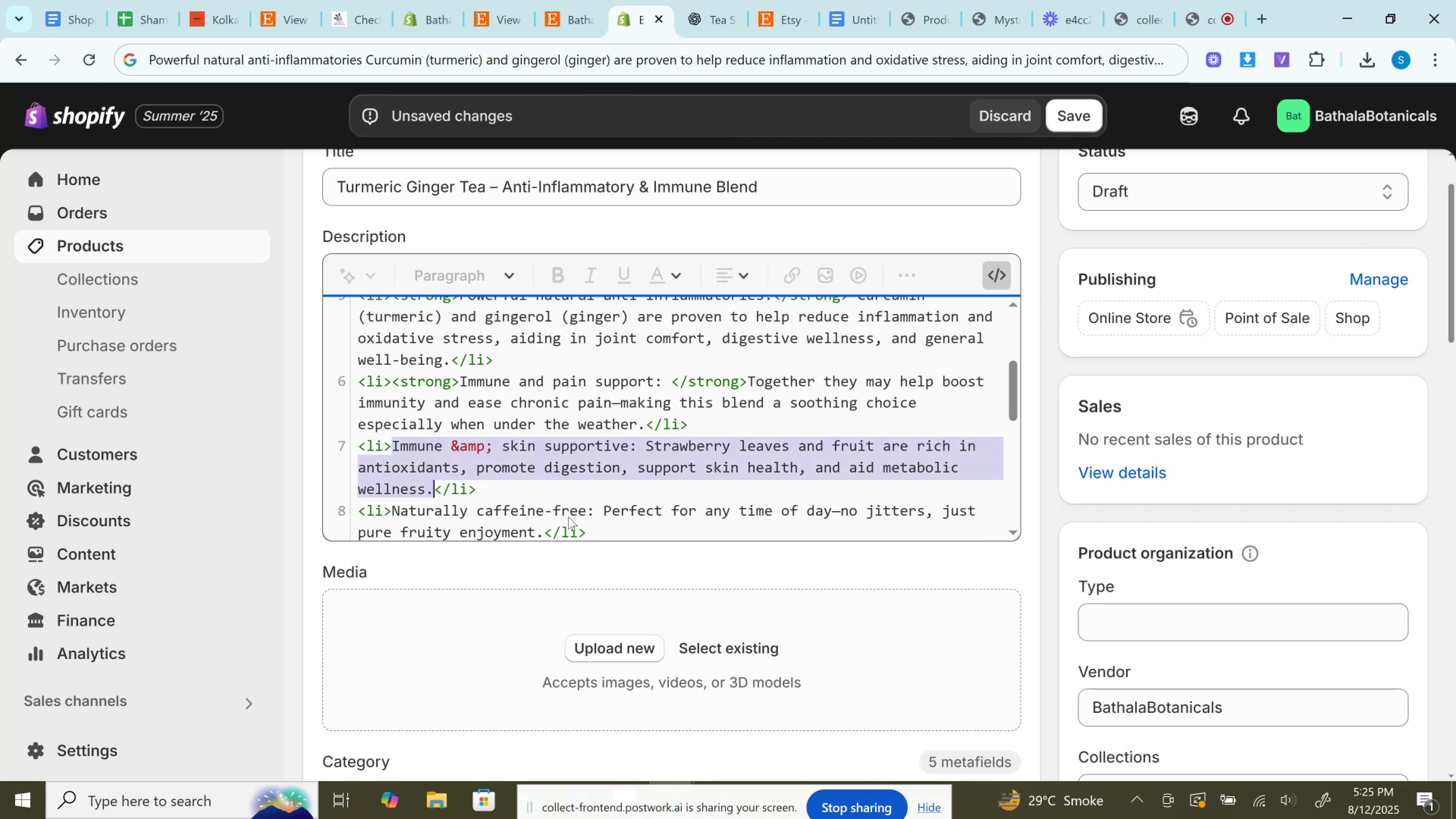 
key(Control+V)
 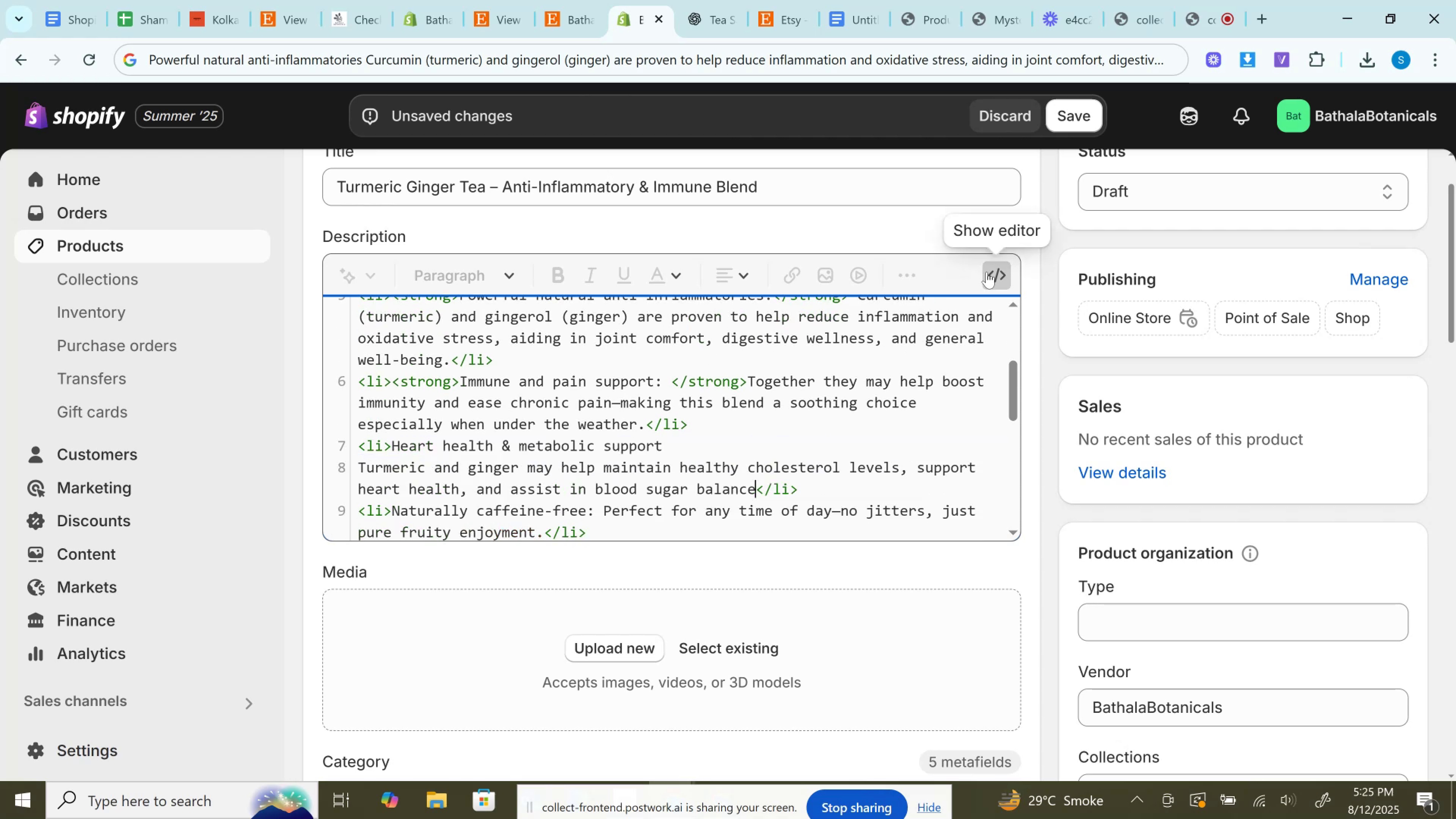 
left_click([992, 273])
 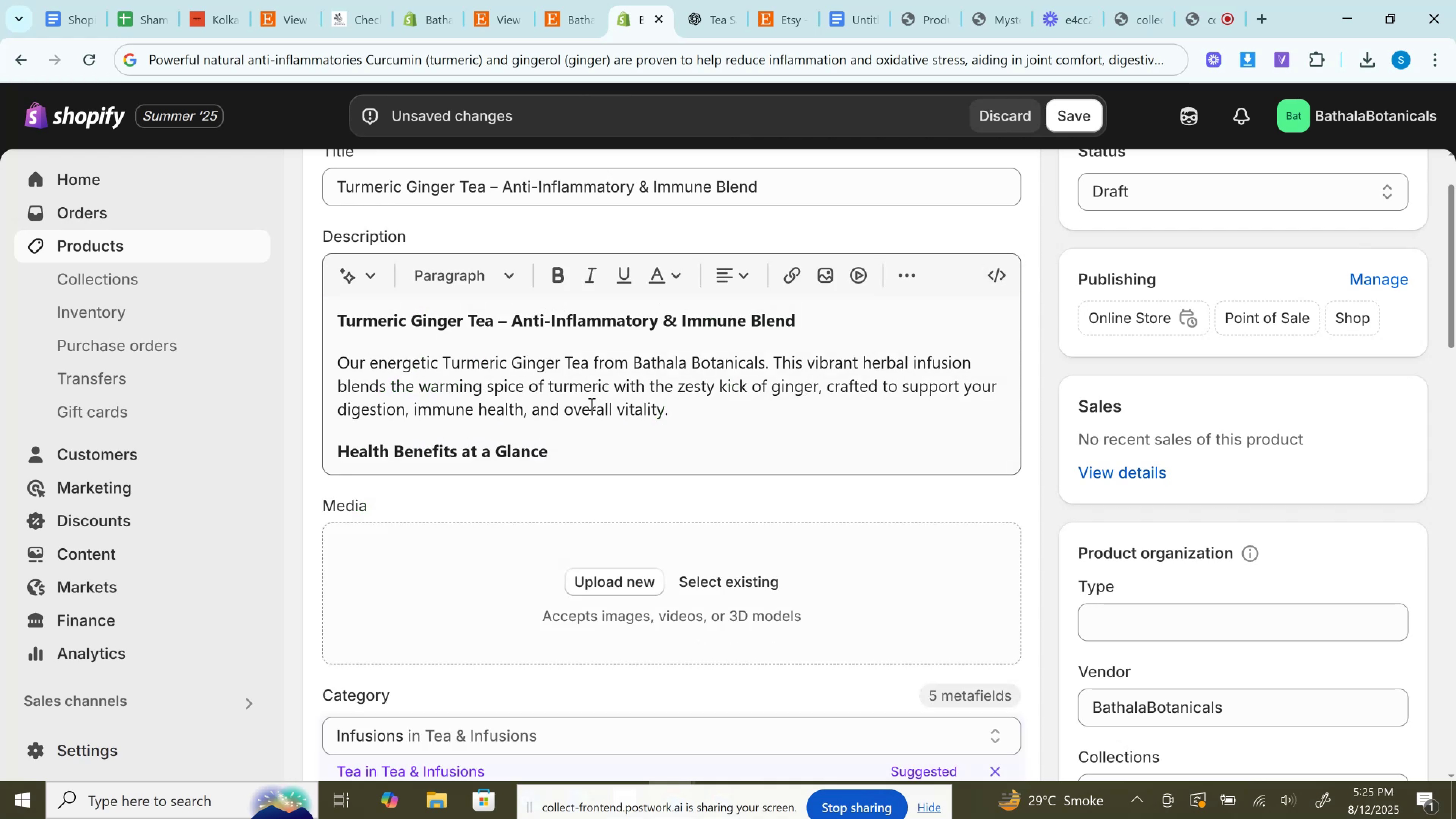 
left_click([580, 394])
 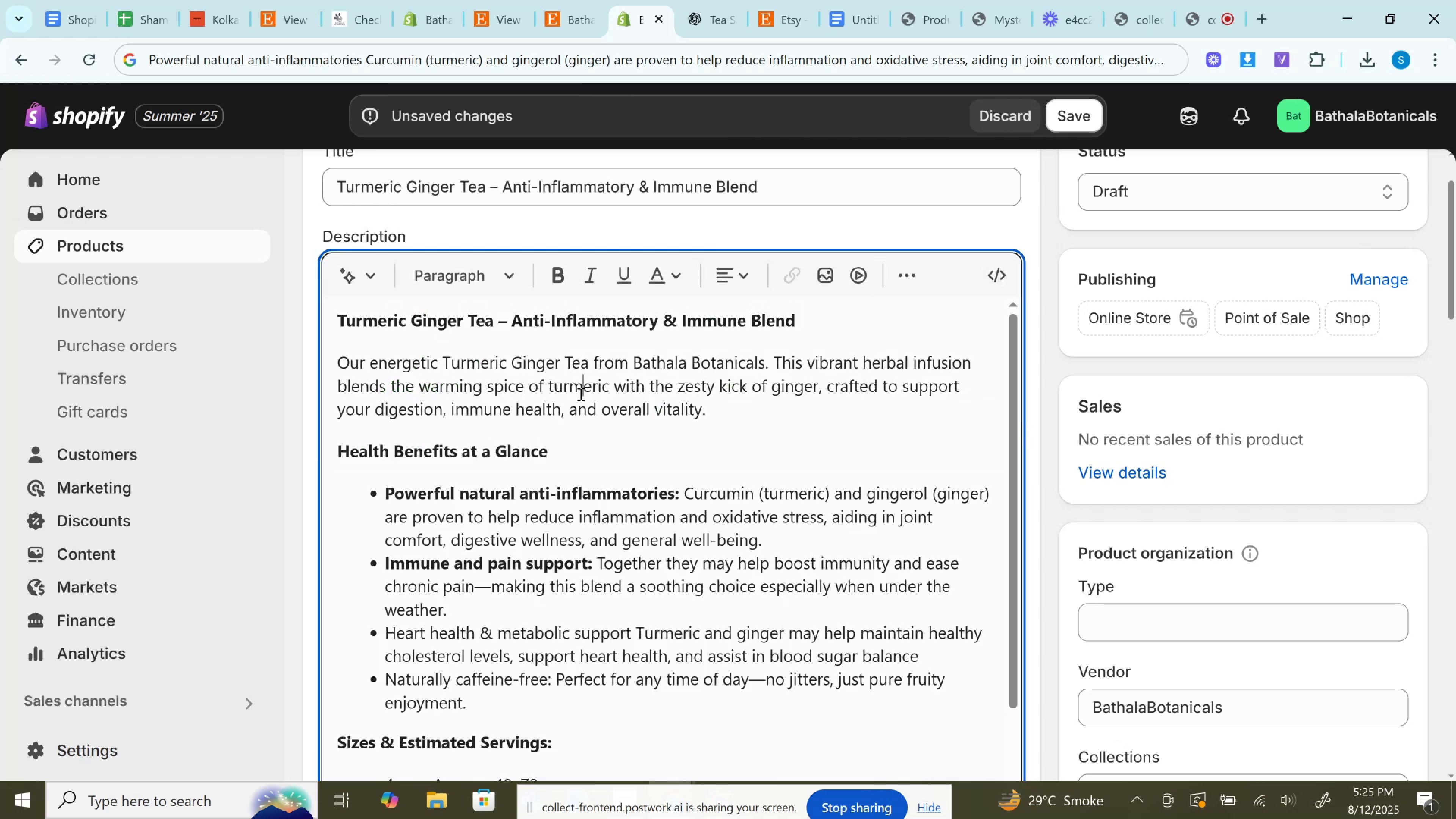 
scroll: coordinate [580, 394], scroll_direction: down, amount: 1.0
 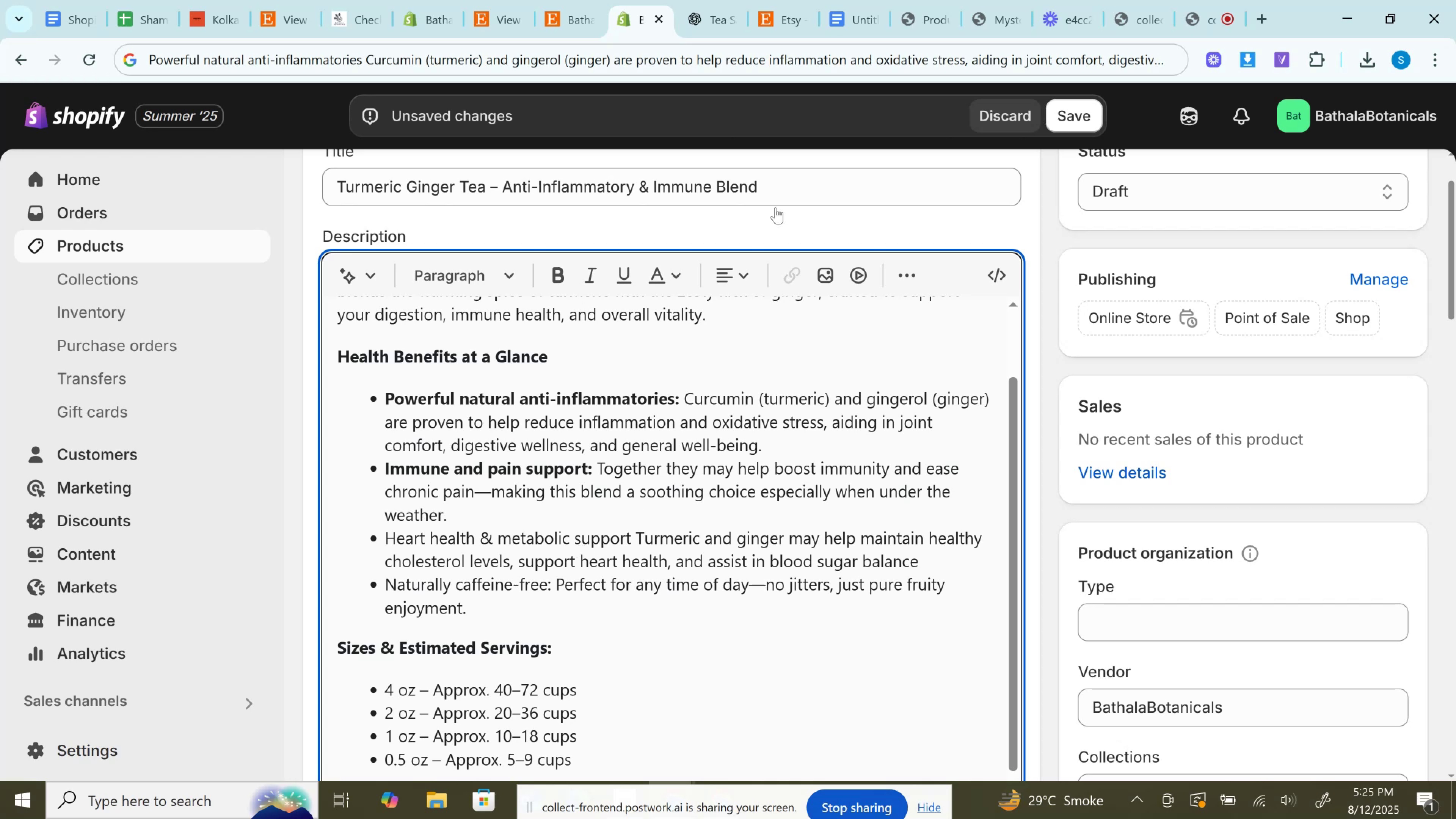 
left_click([712, 0])
 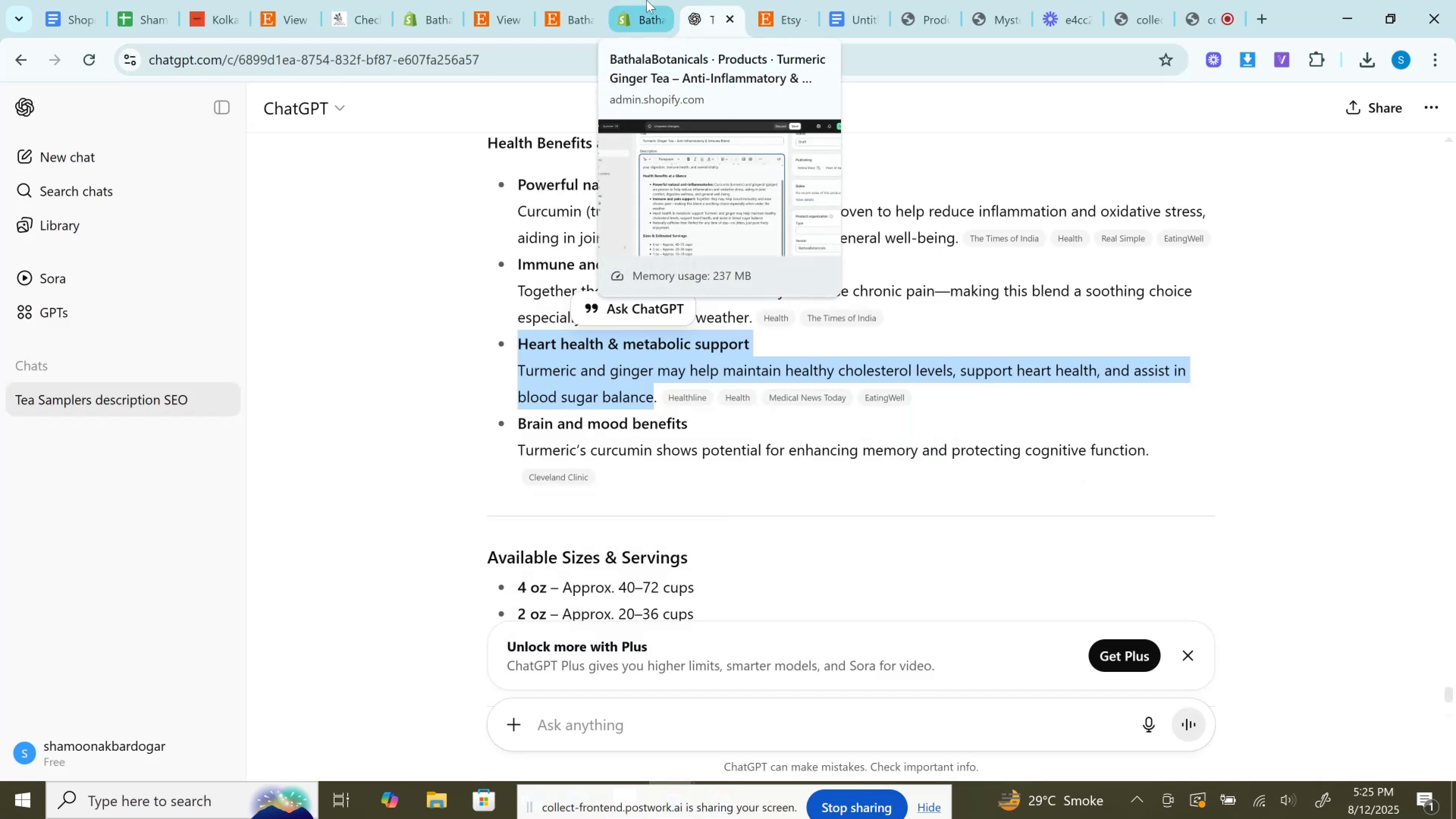 
wait(5.5)
 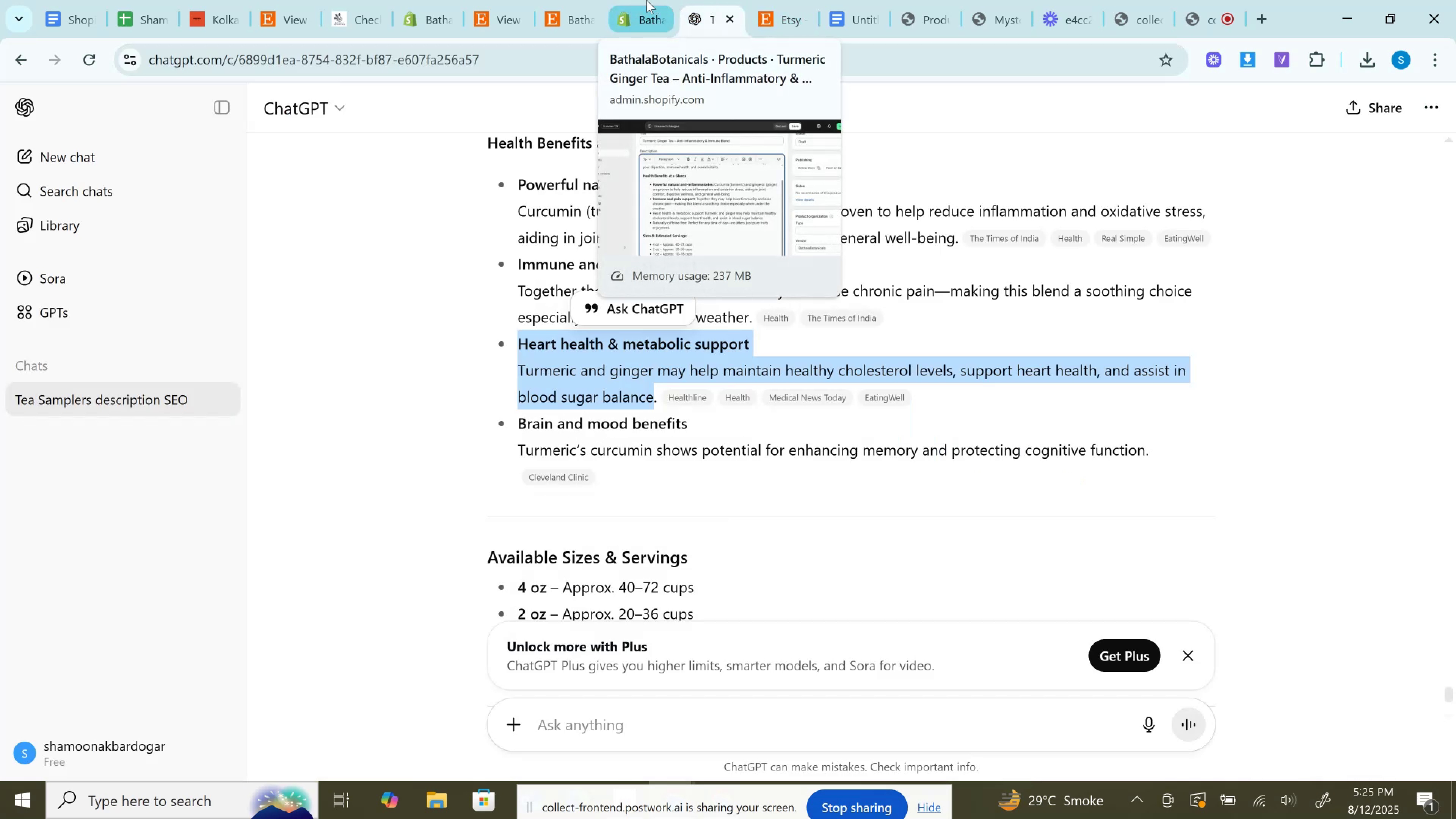 
left_click([646, 0])
 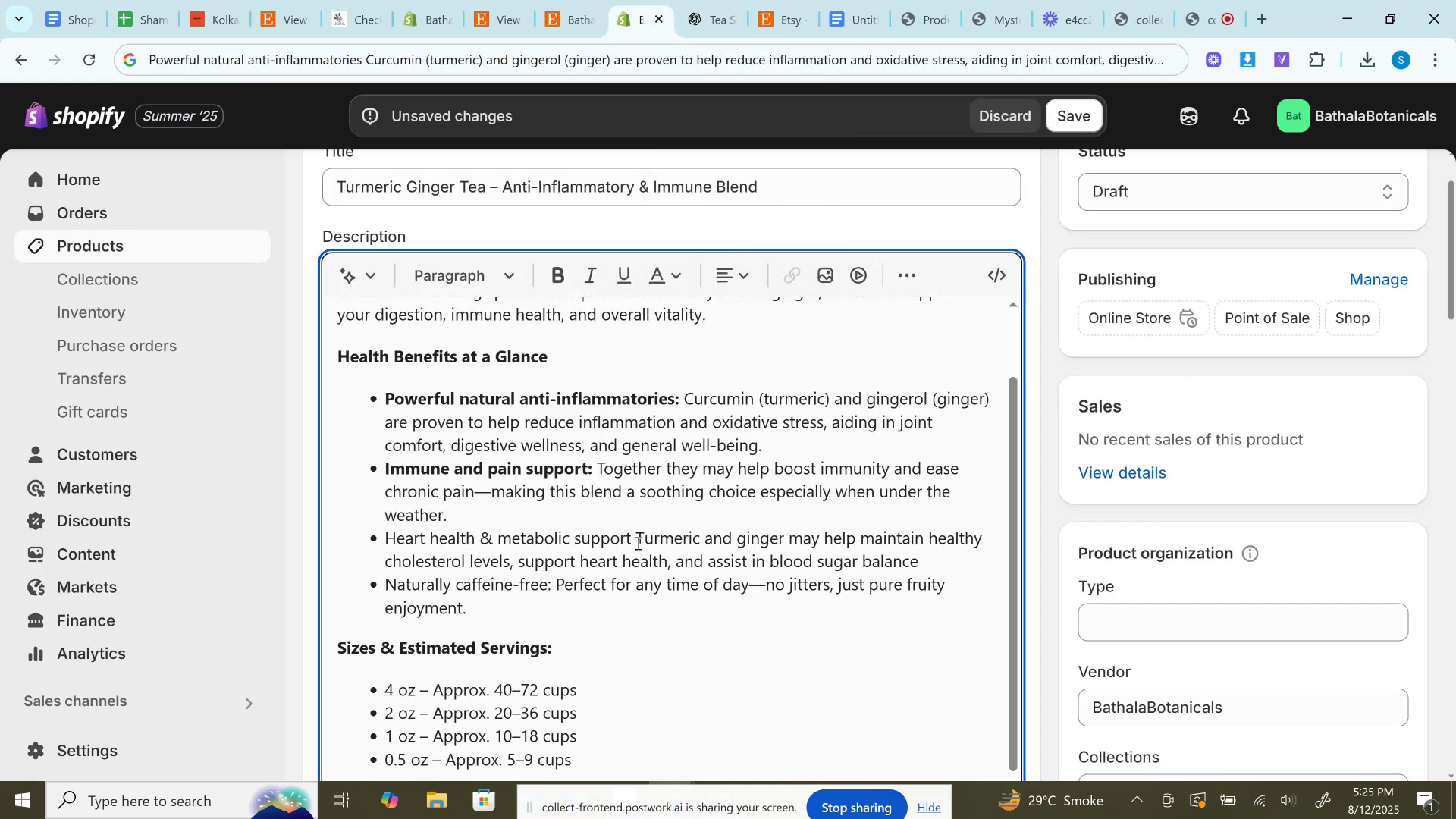 
left_click([632, 540])
 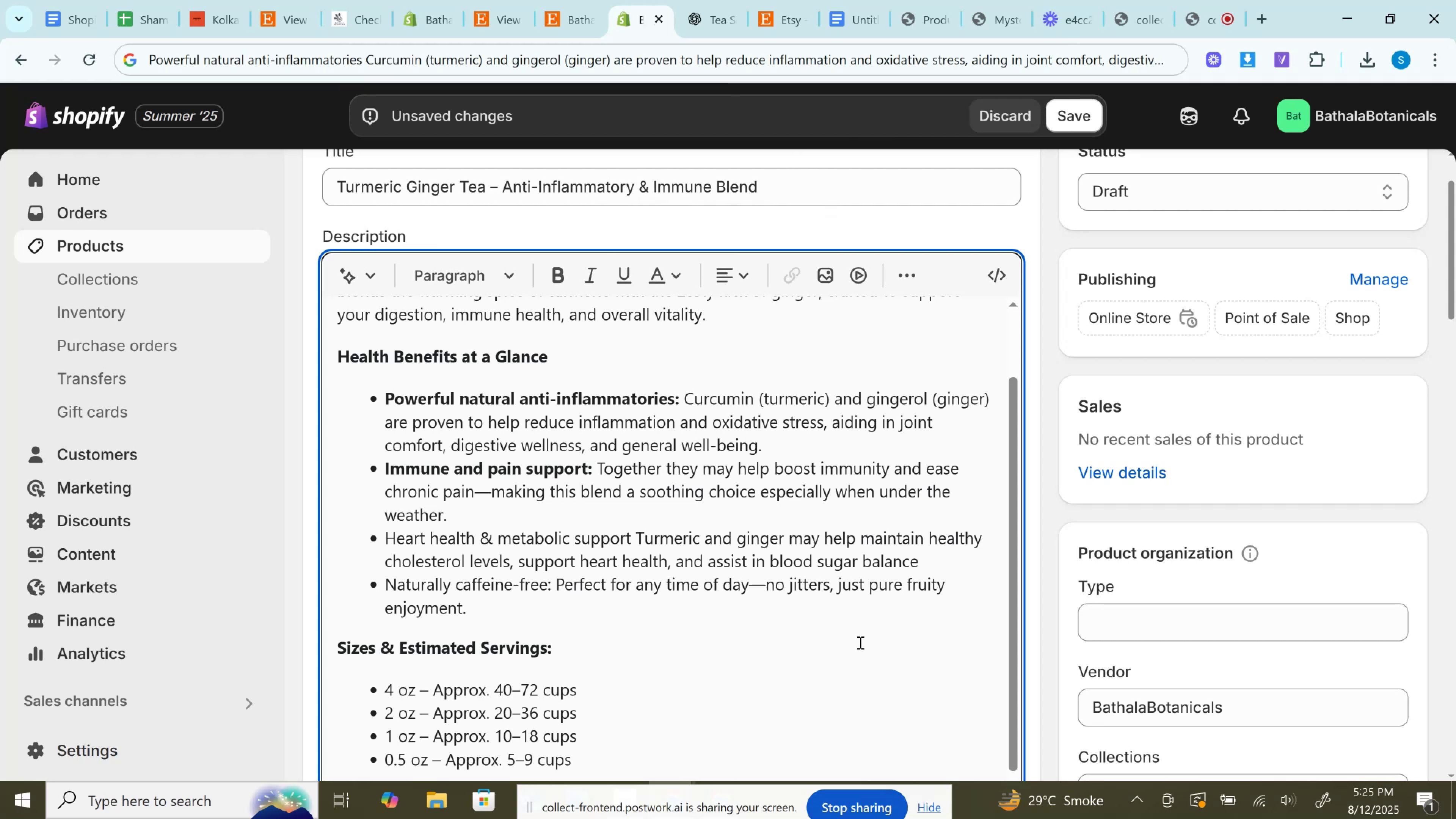 
key(Shift+Semicolon)
 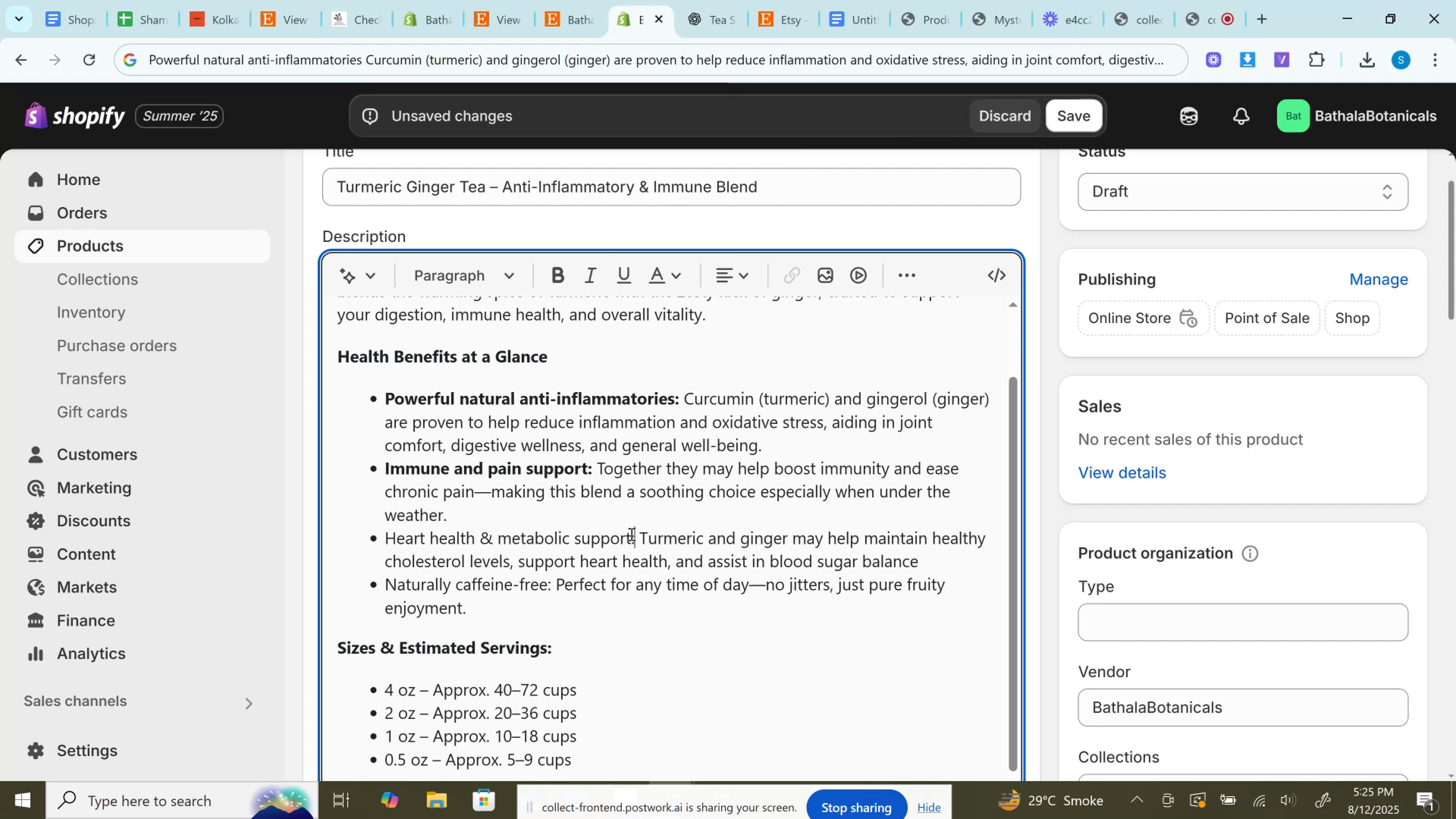 
left_click_drag(start_coordinate=[637, 535], to_coordinate=[390, 533])
 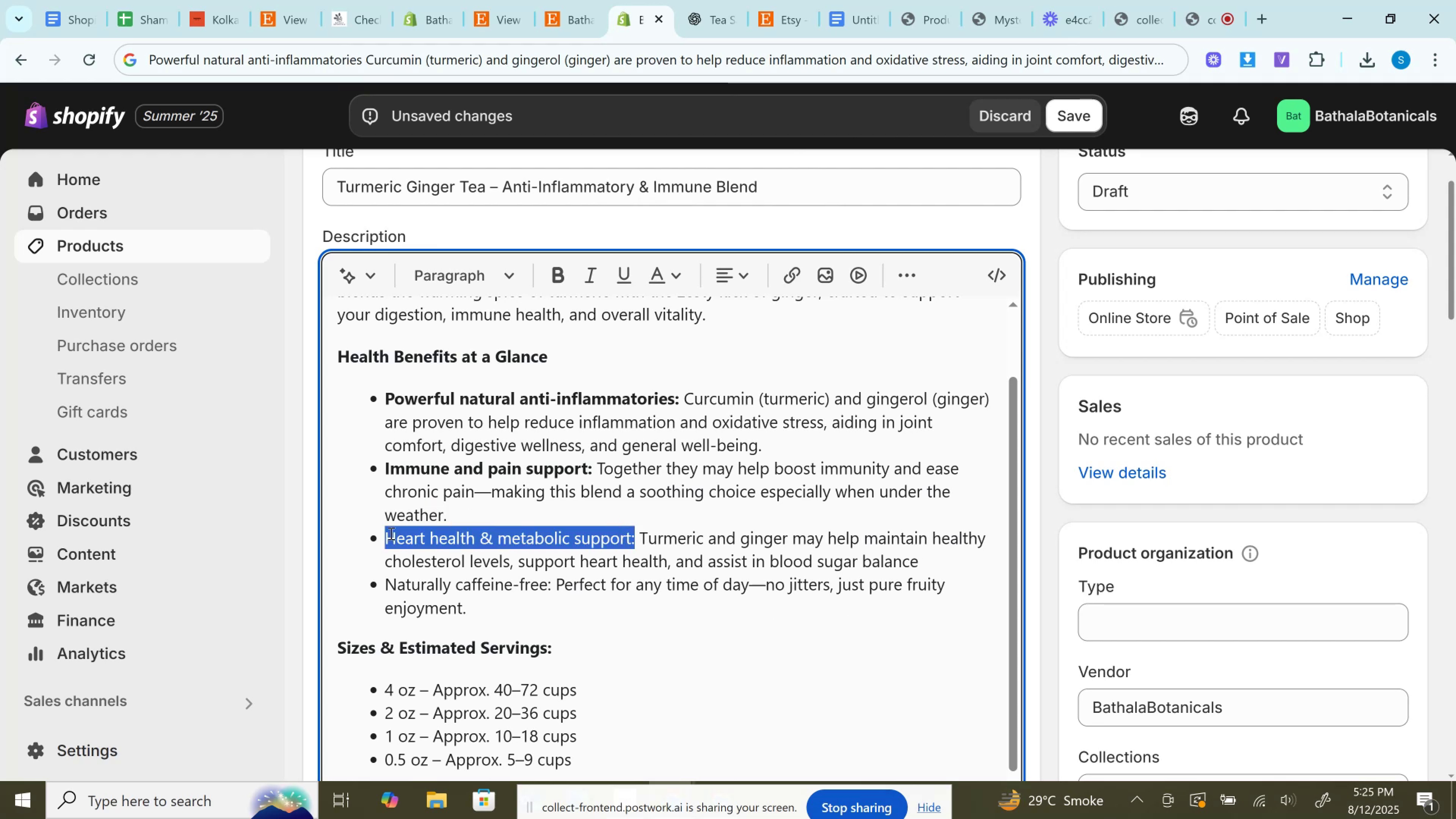 
key(Control+B)
 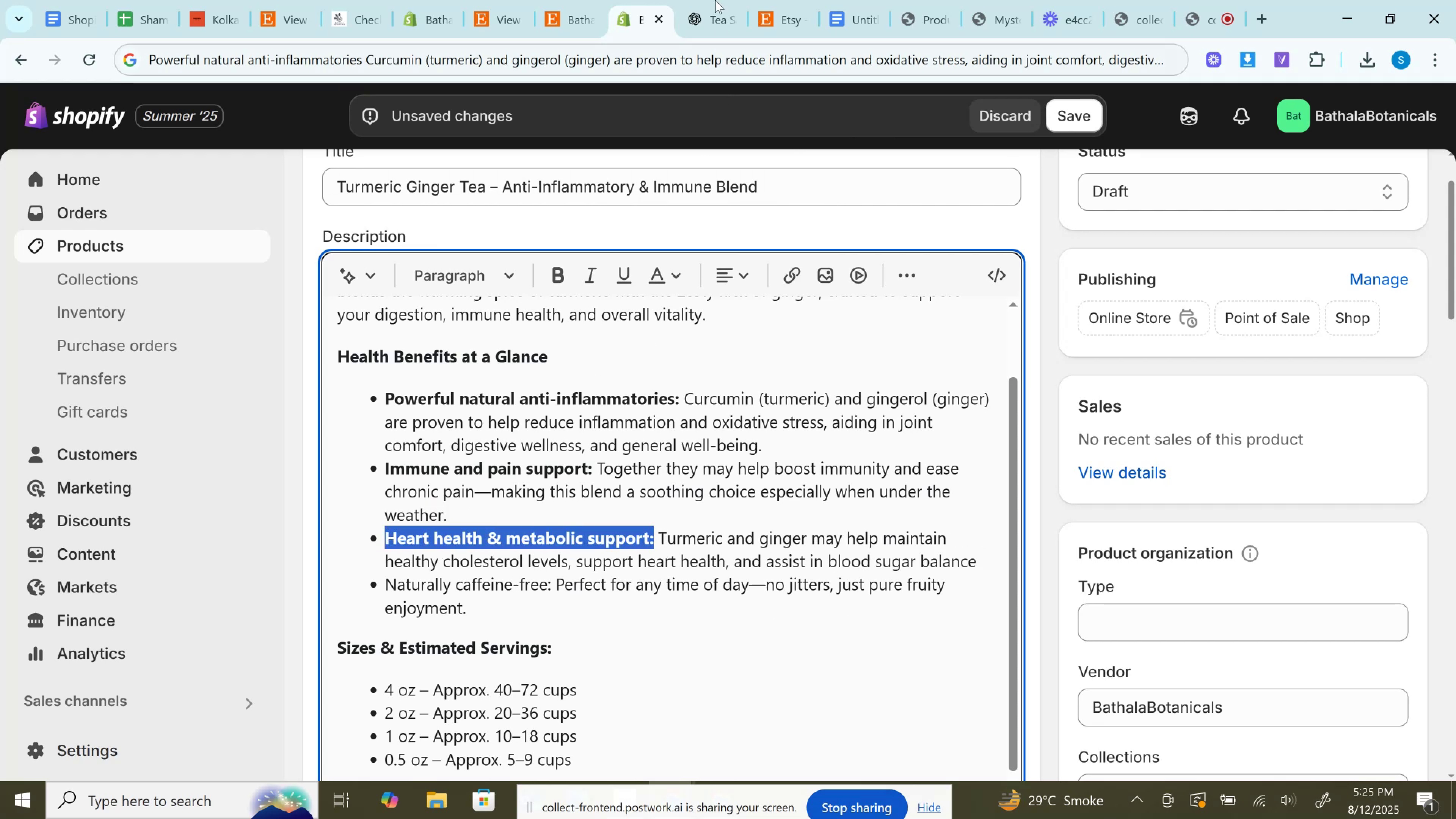 
left_click([713, 0])
 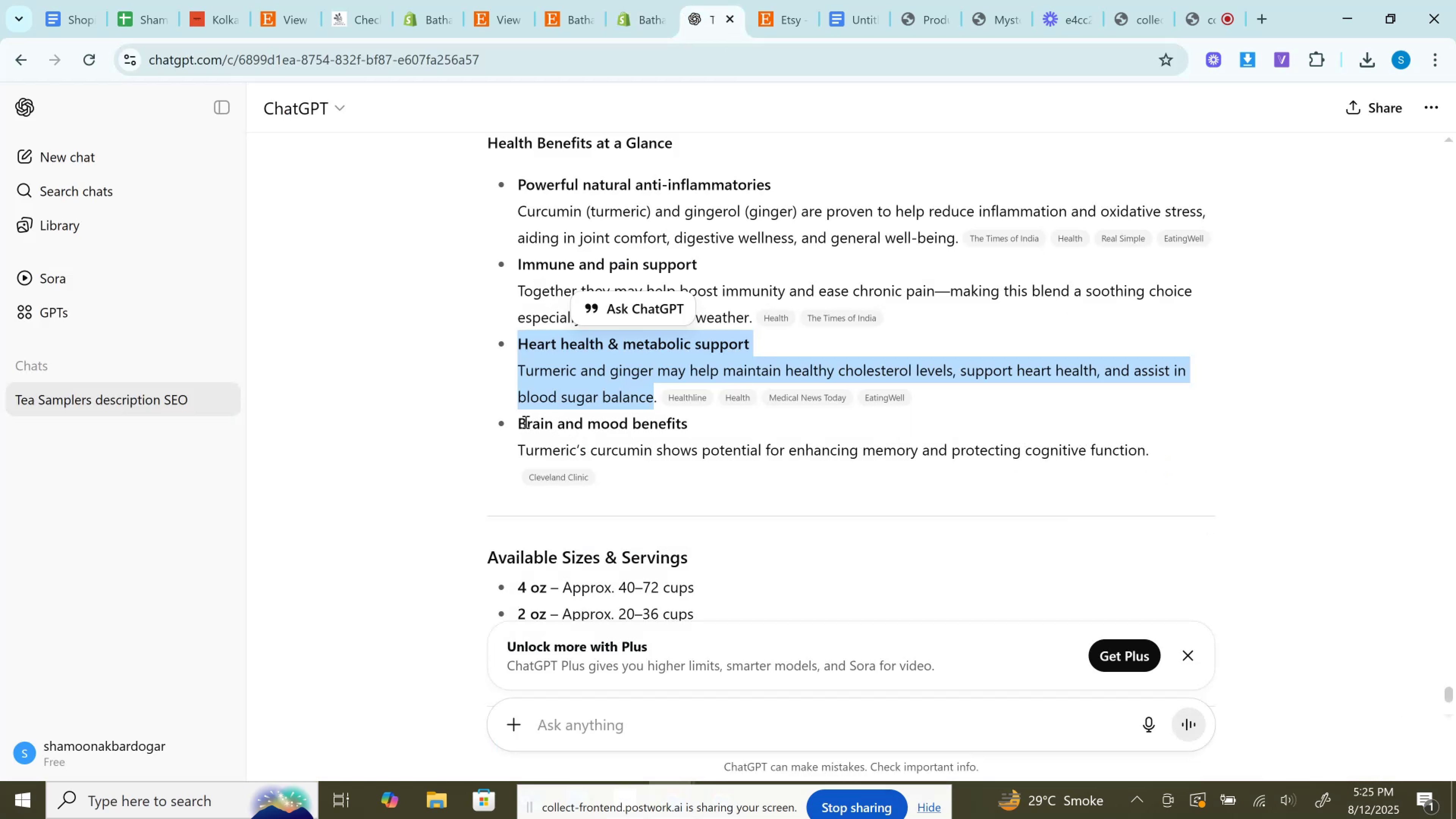 
left_click_drag(start_coordinate=[514, 422], to_coordinate=[1153, 449])
 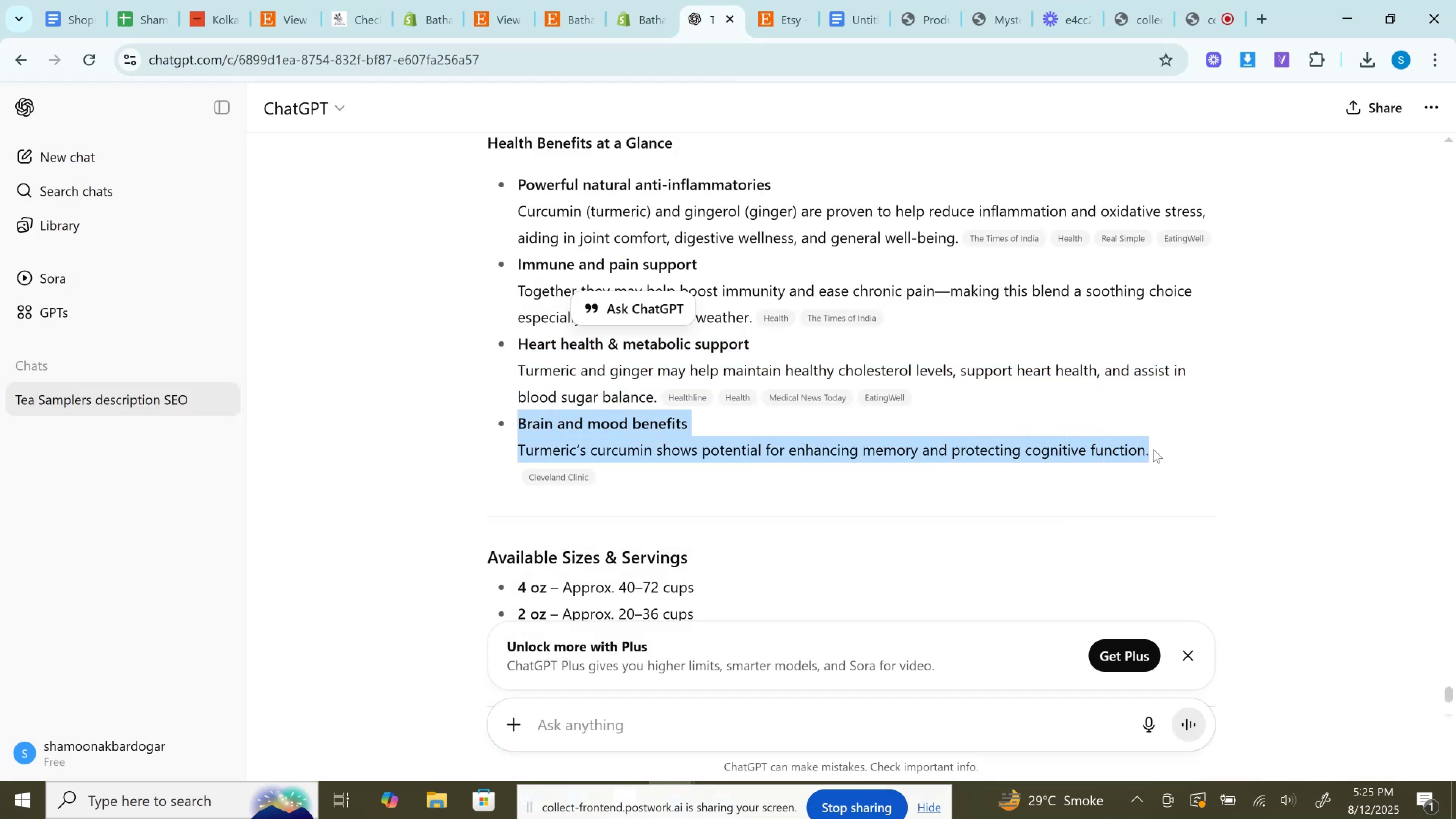 
key(Control+C)
 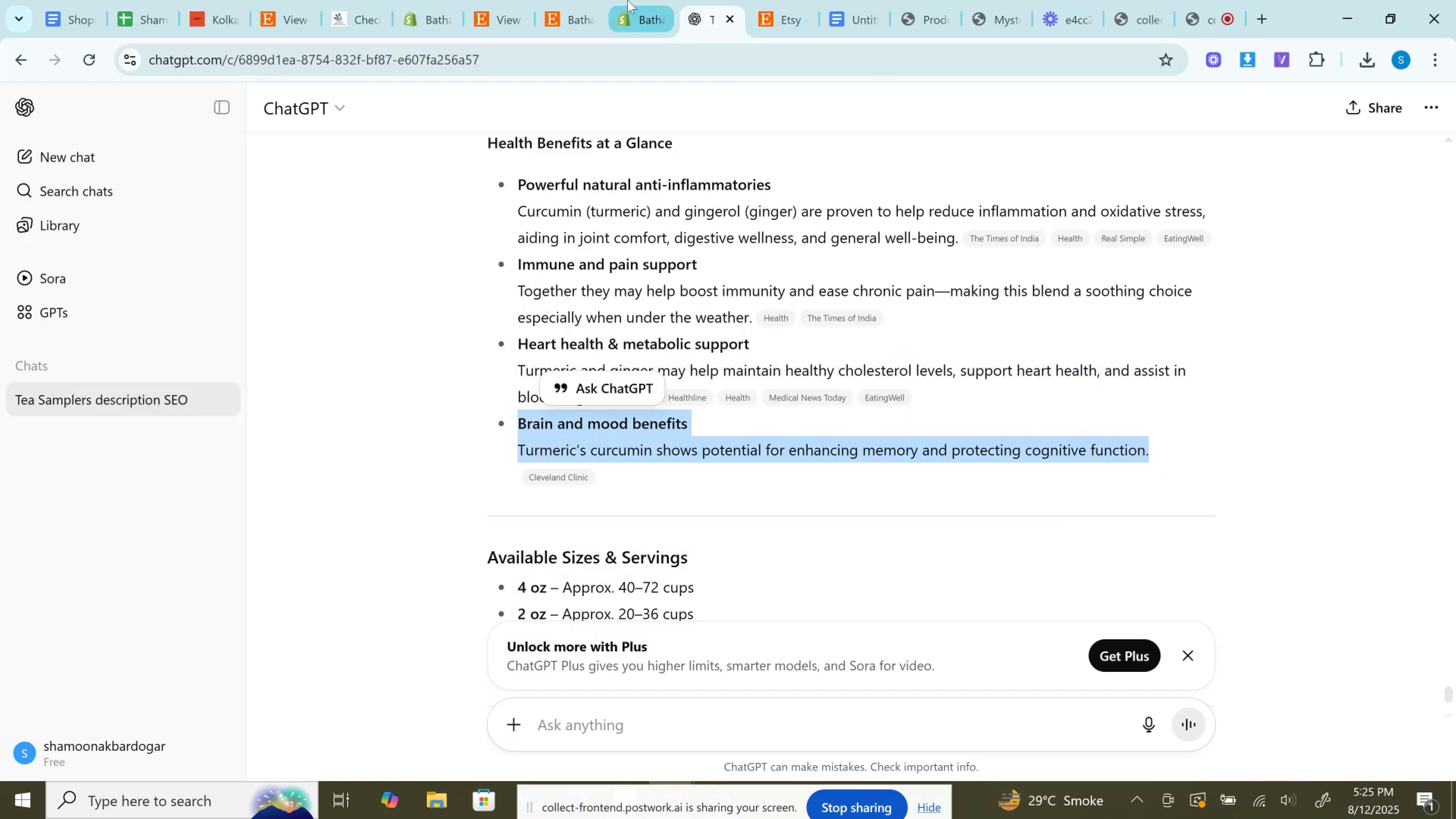 
left_click([636, 0])
 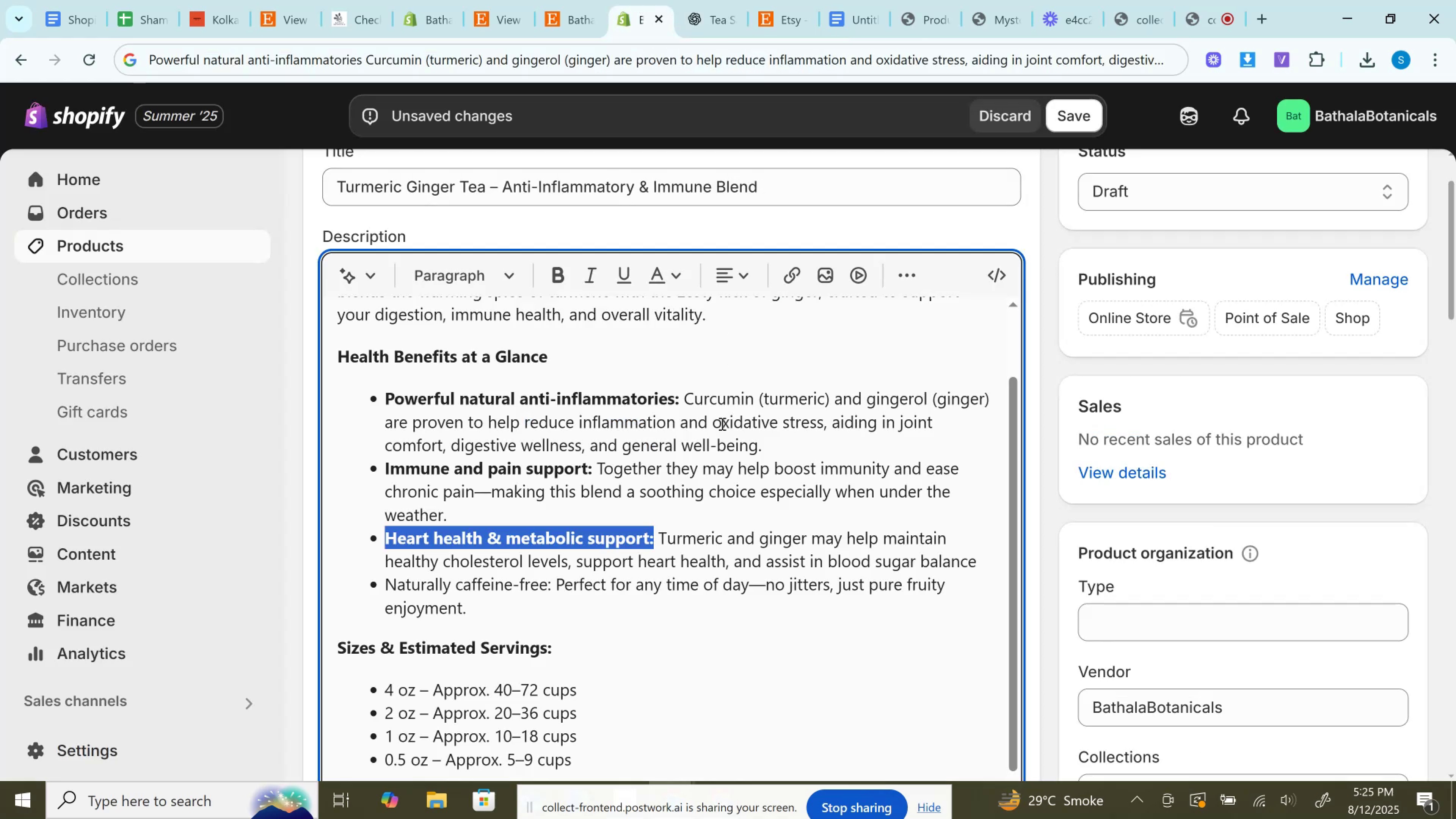 
scroll: coordinate [721, 424], scroll_direction: down, amount: 2.0
 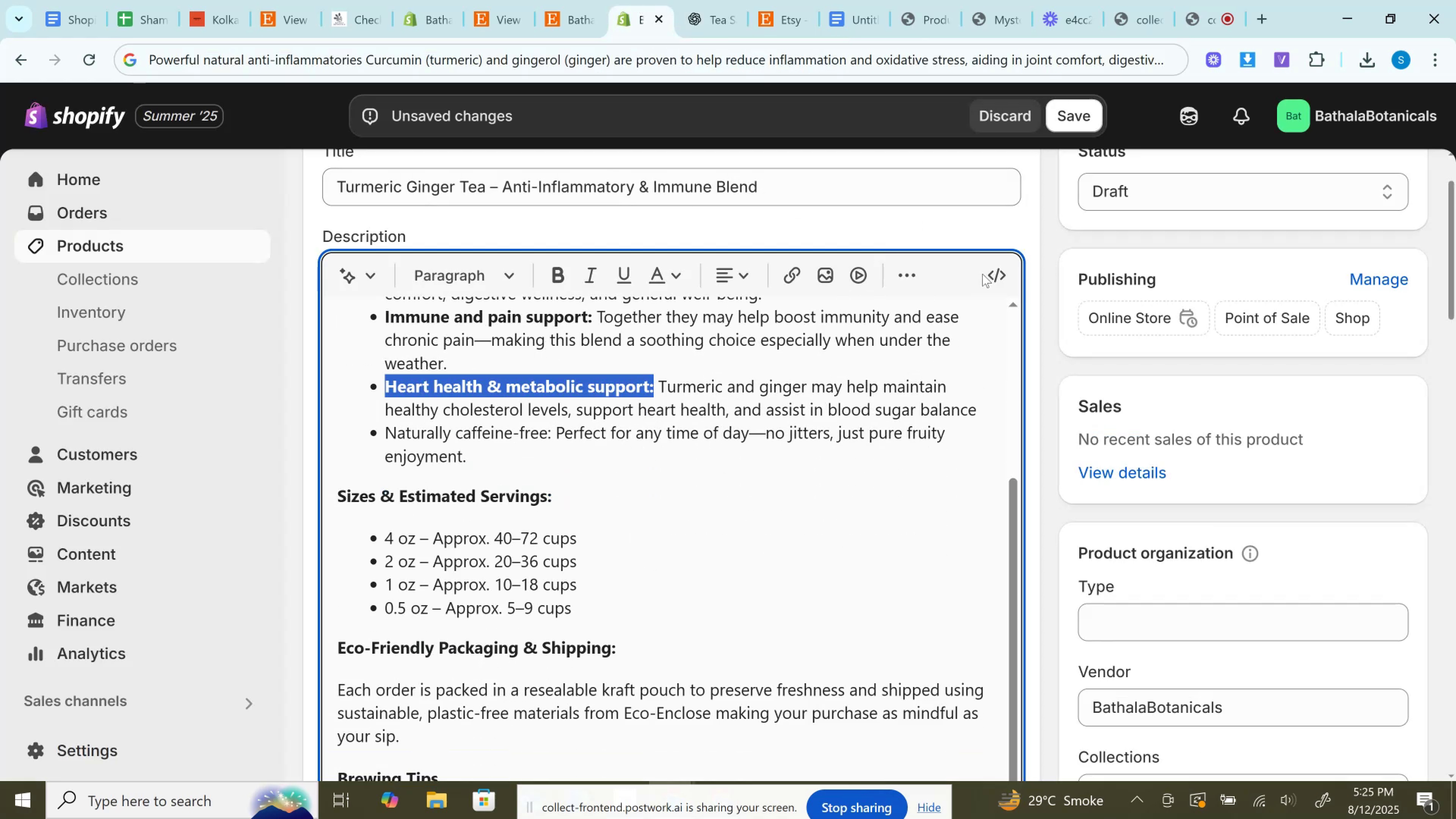 
left_click([1002, 273])
 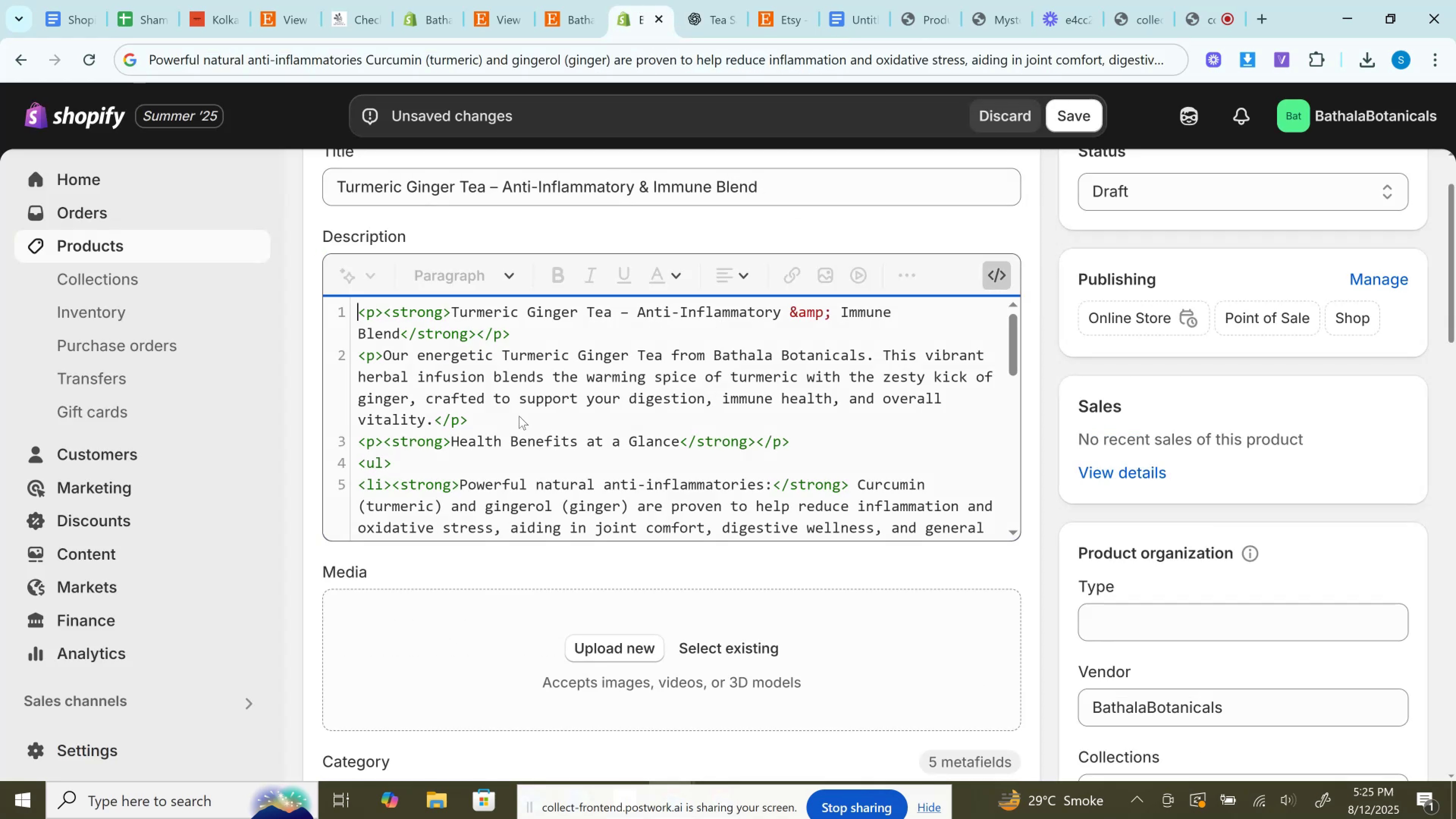 
left_click([519, 416])
 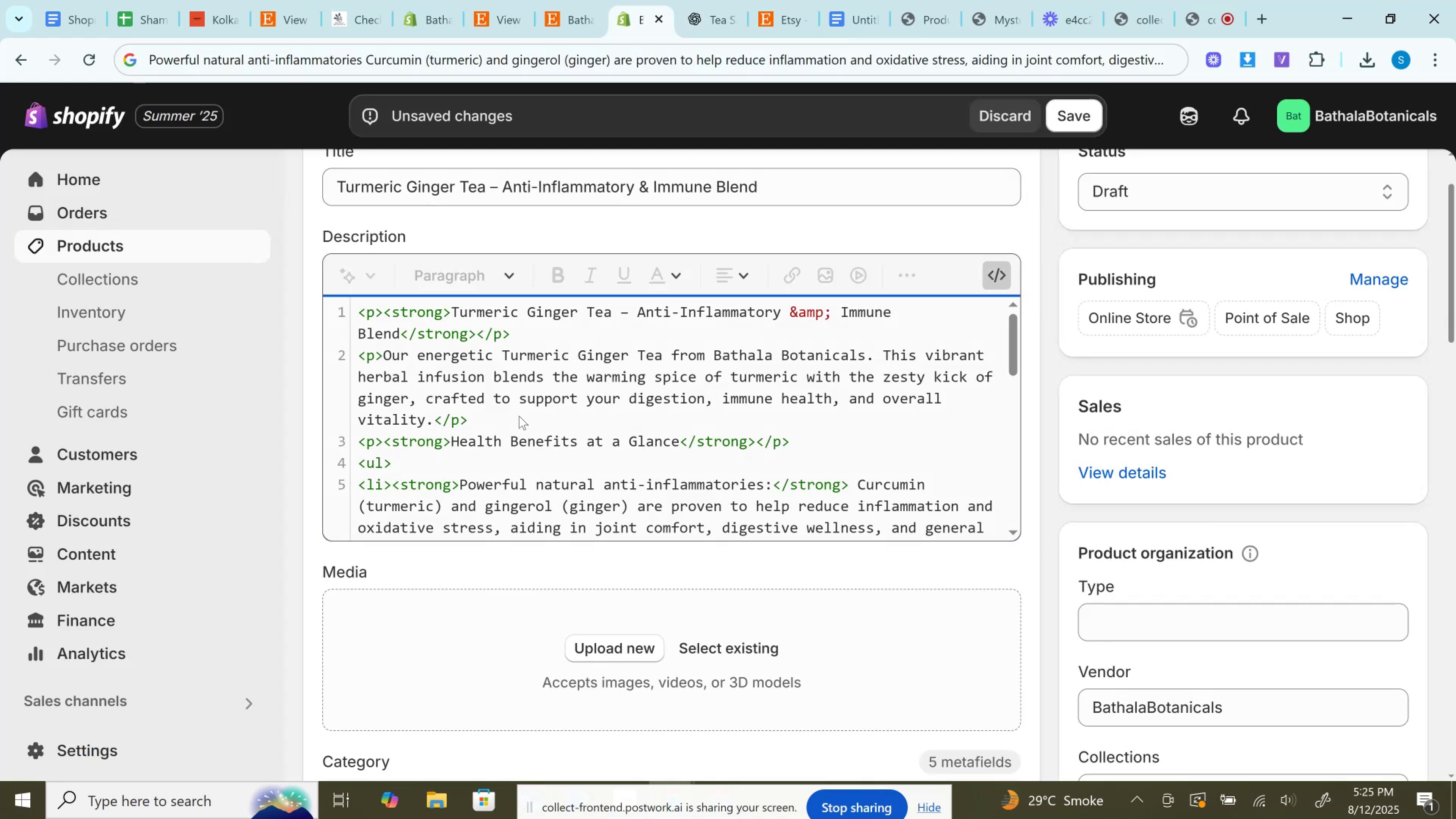 
scroll: coordinate [519, 416], scroll_direction: down, amount: 6.0
 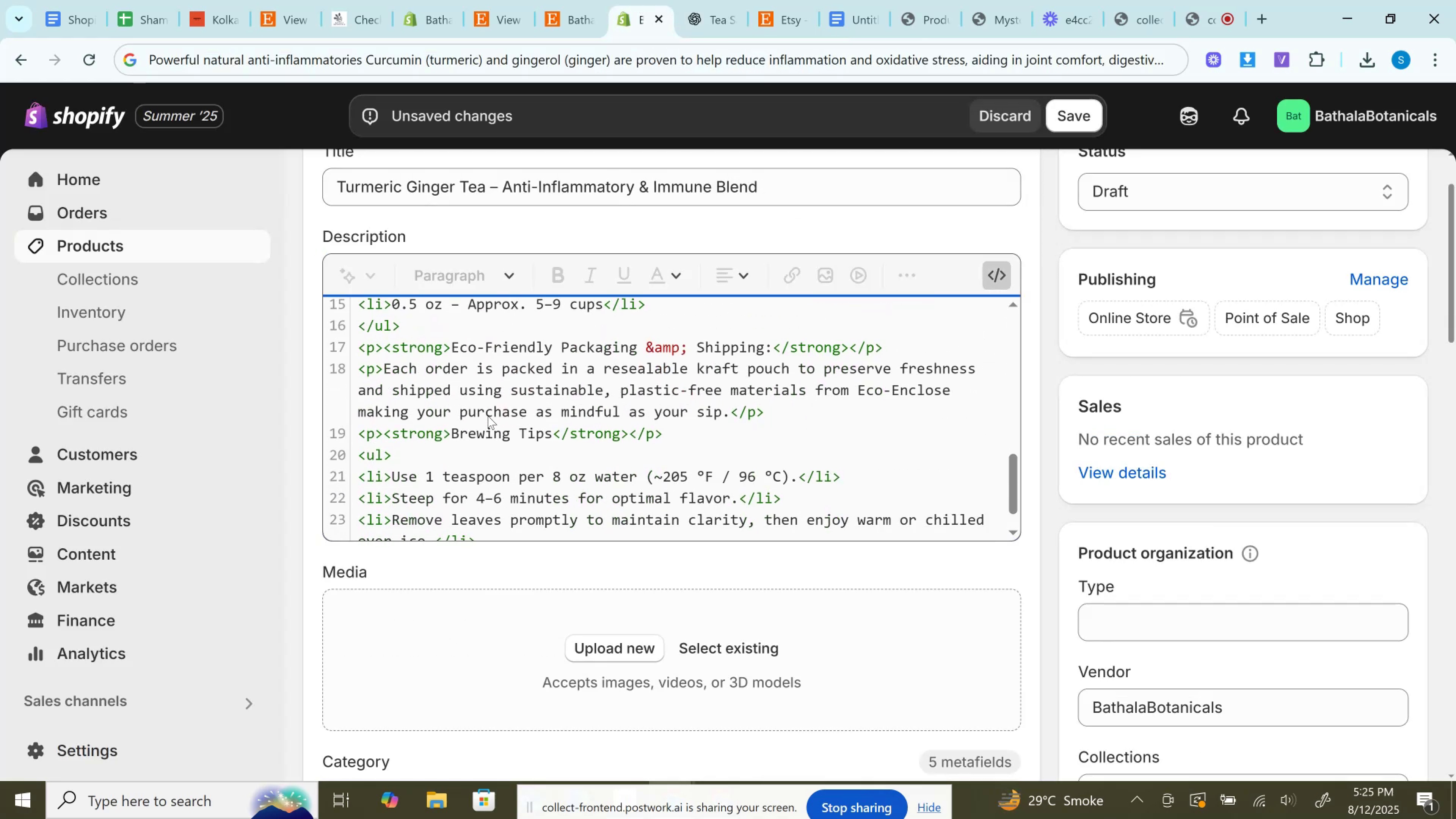 
scroll: coordinate [521, 412], scroll_direction: up, amount: 3.0
 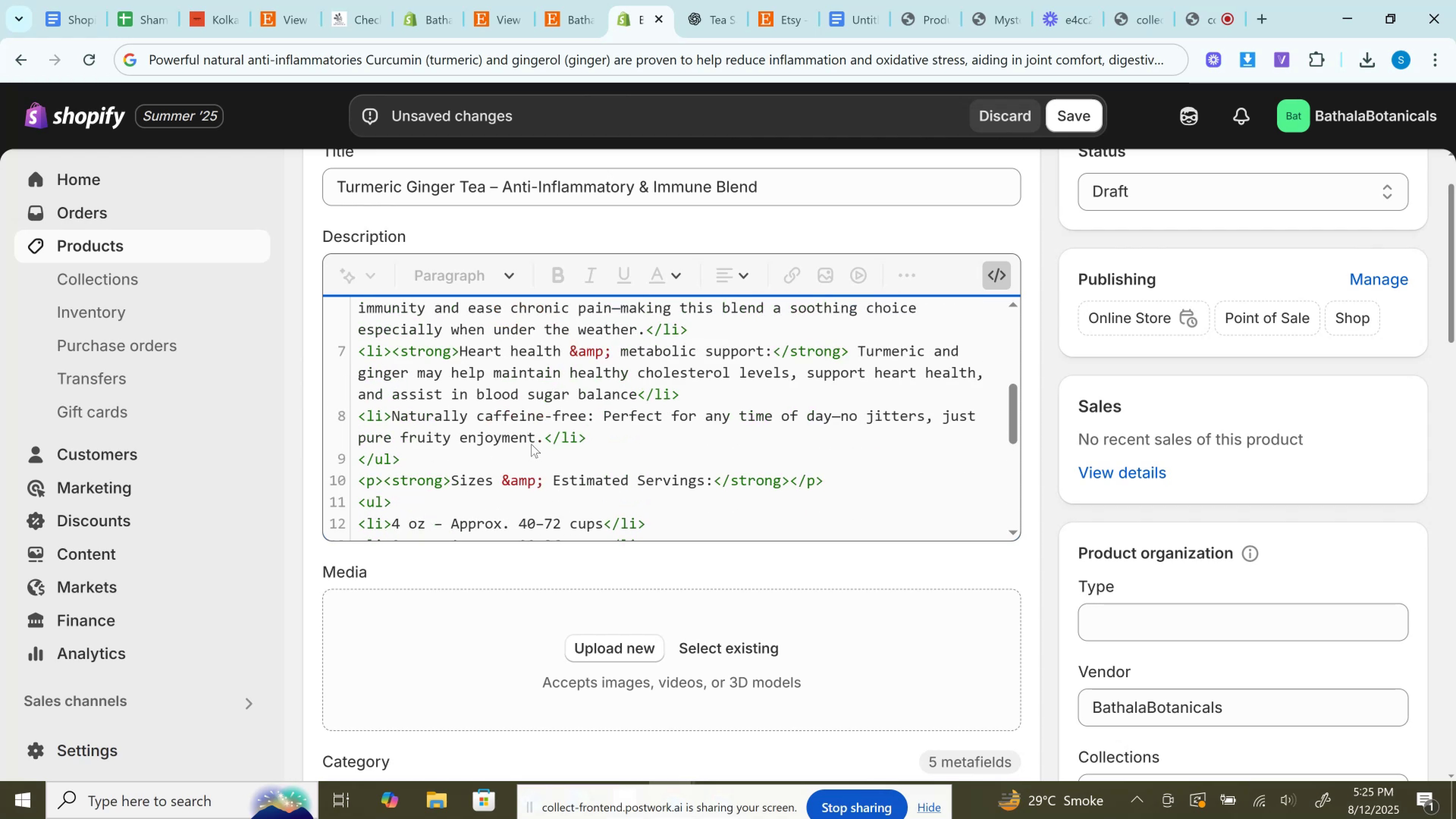 
left_click_drag(start_coordinate=[543, 439], to_coordinate=[388, 420])
 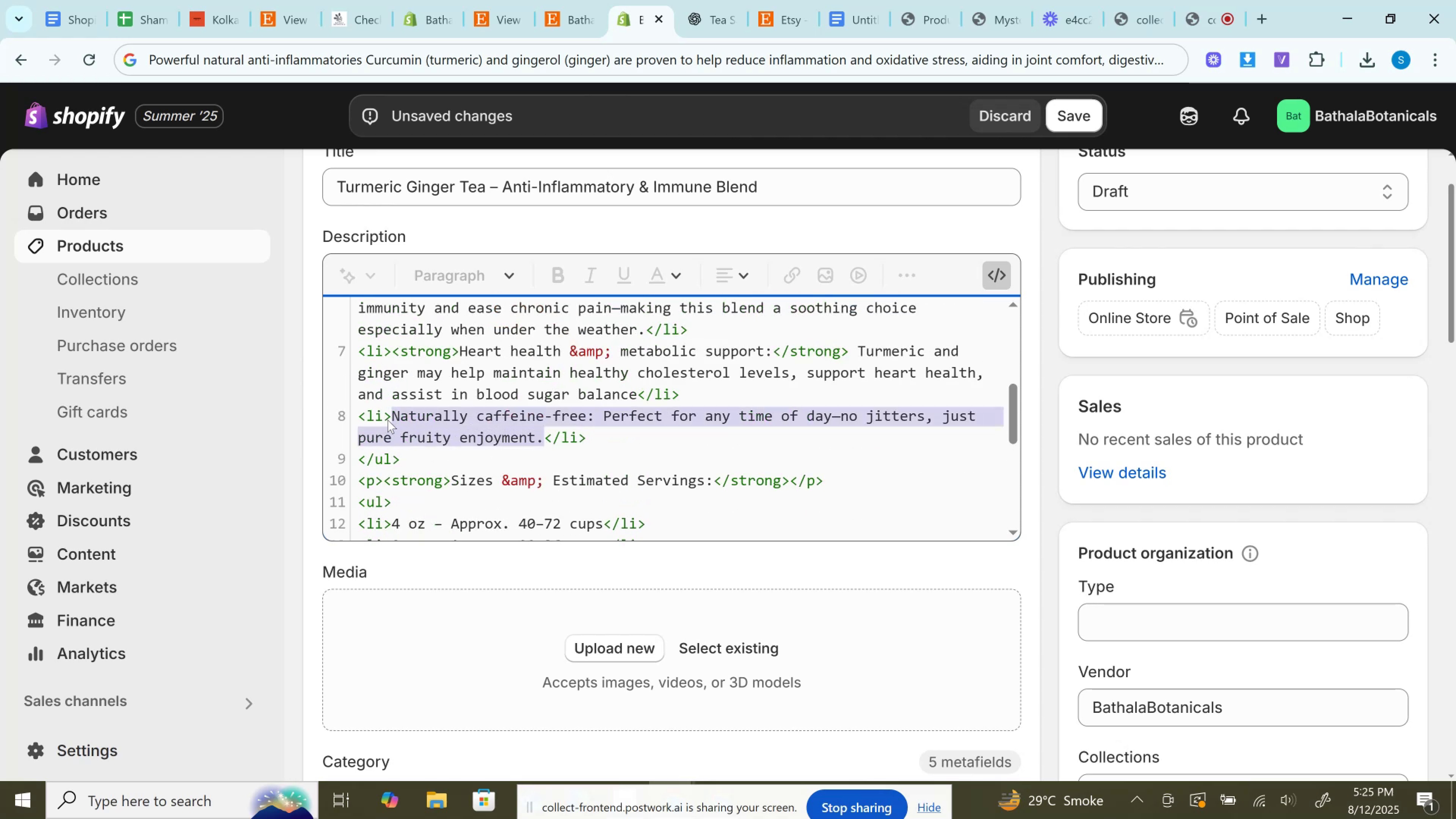 
key(Control+V)
 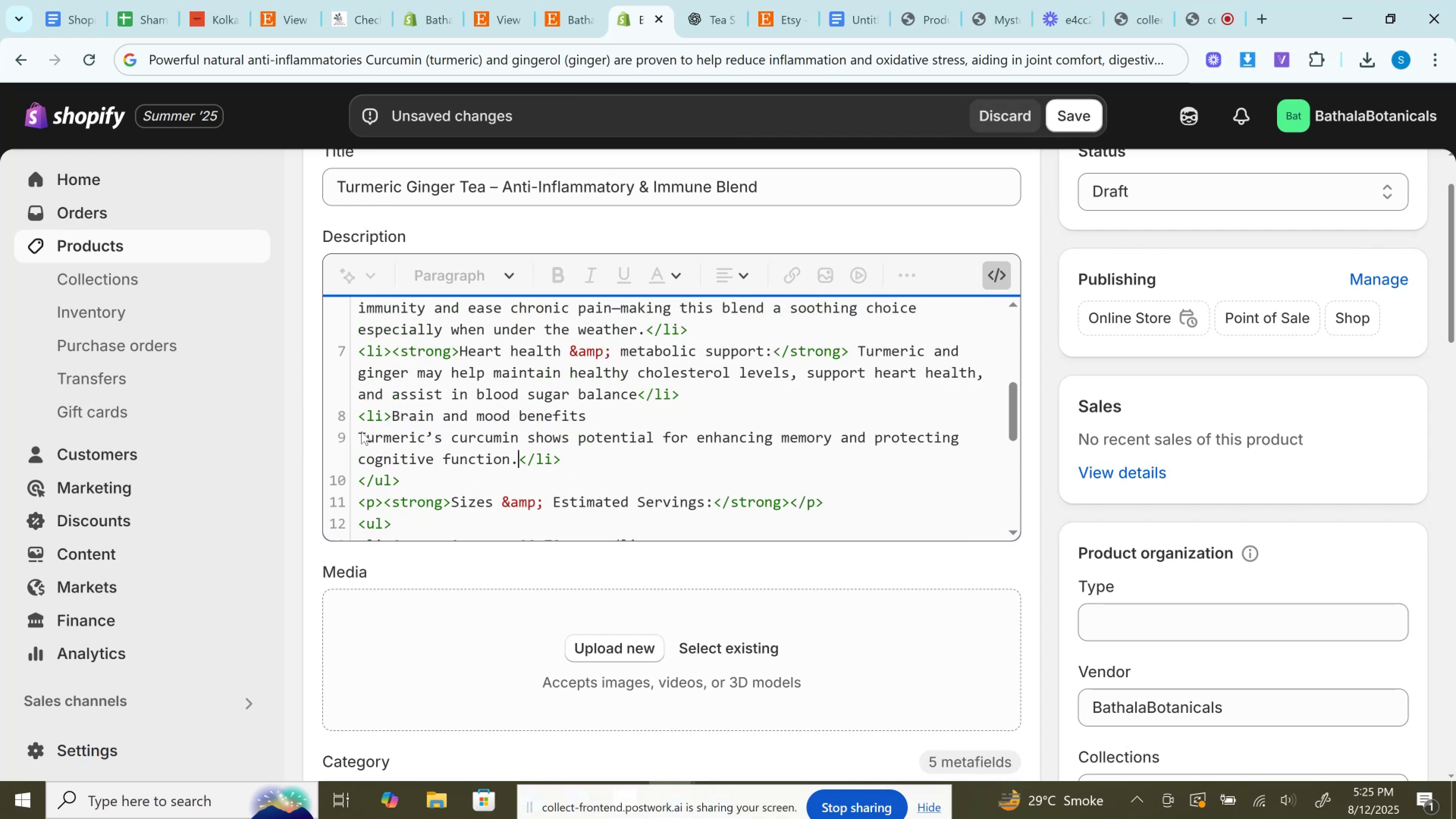 
left_click([359, 432])
 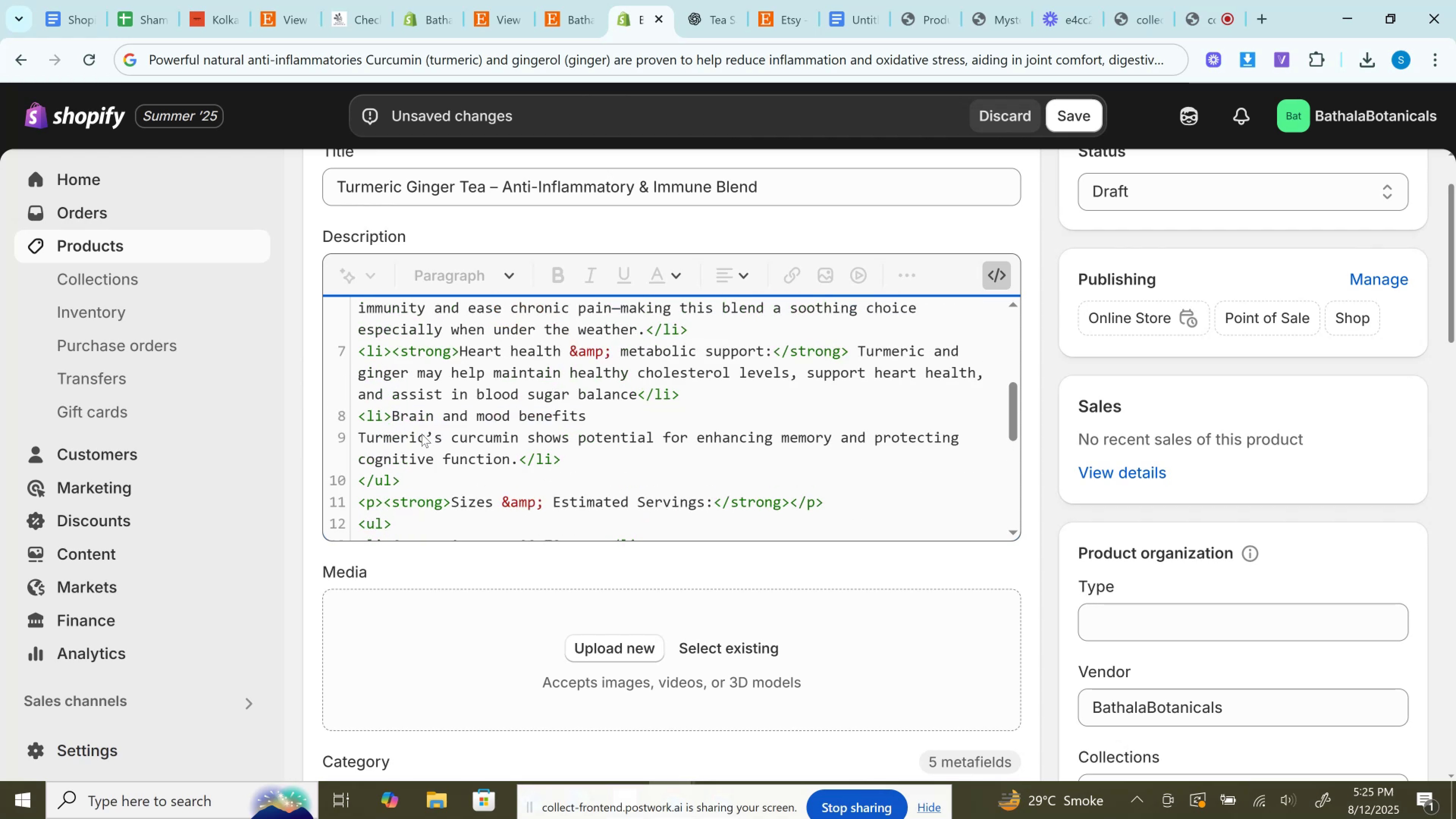 
key(Backspace)
 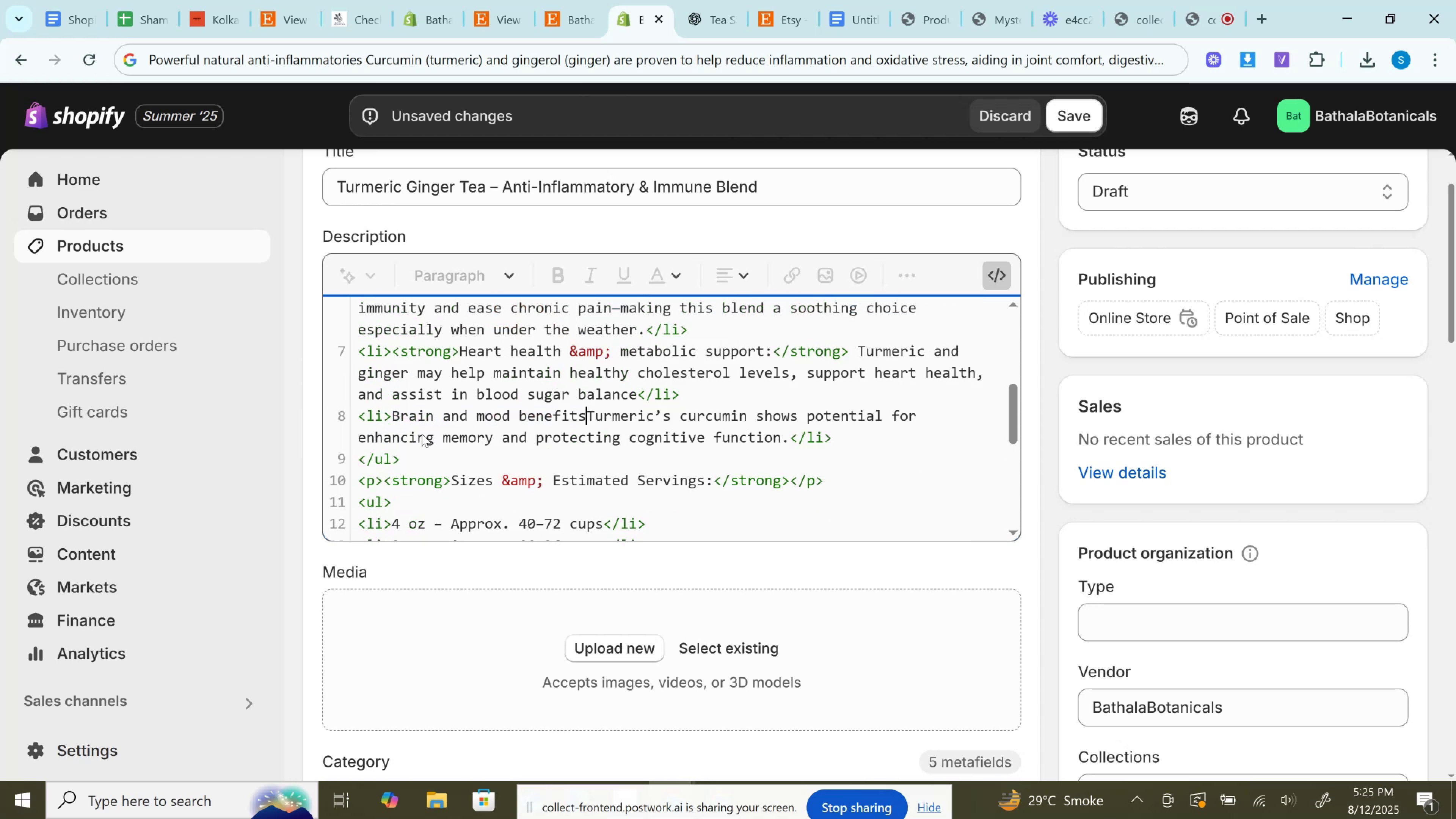 
key(Shift+Semicolon)
 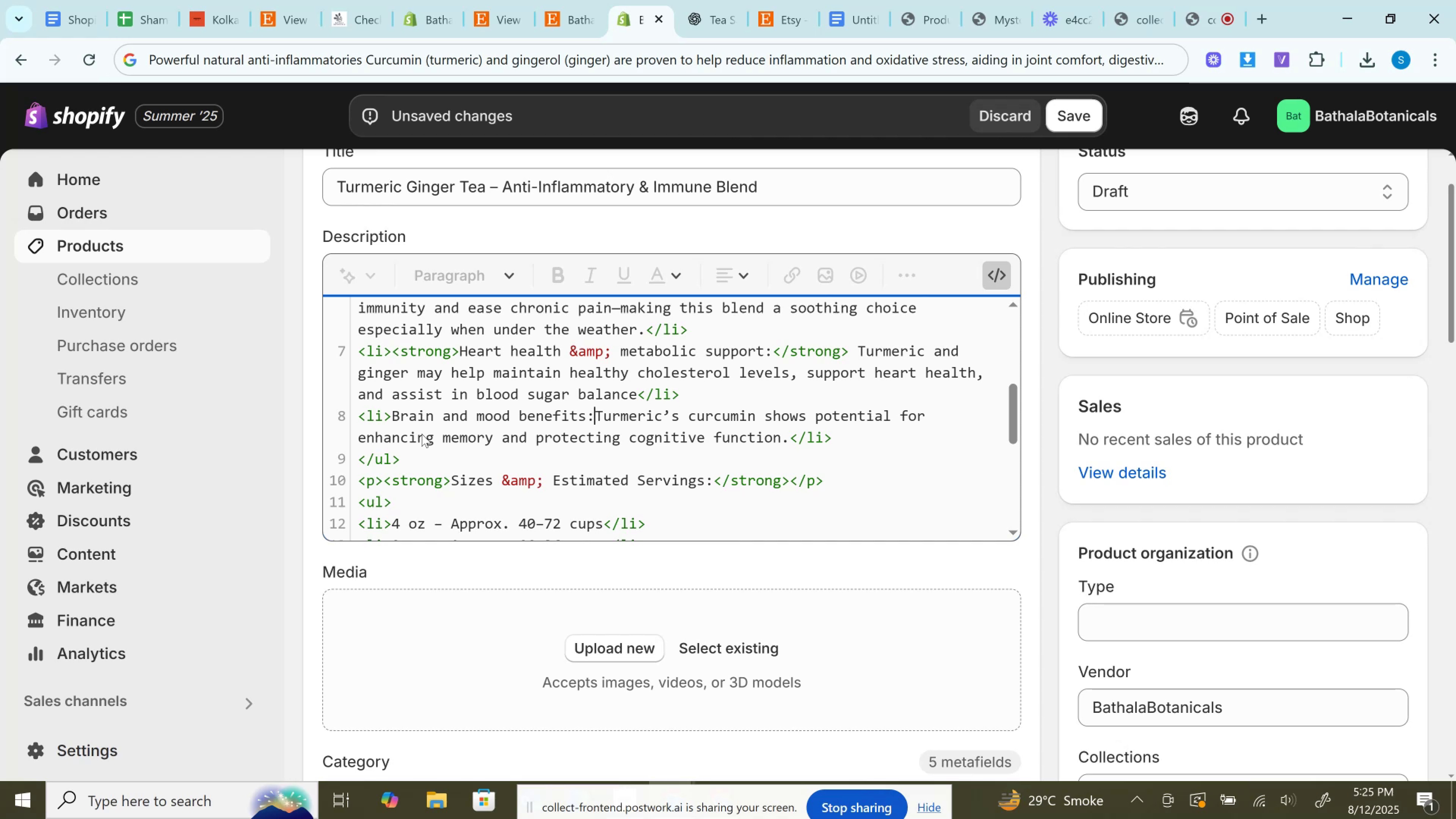 
key(Space)
 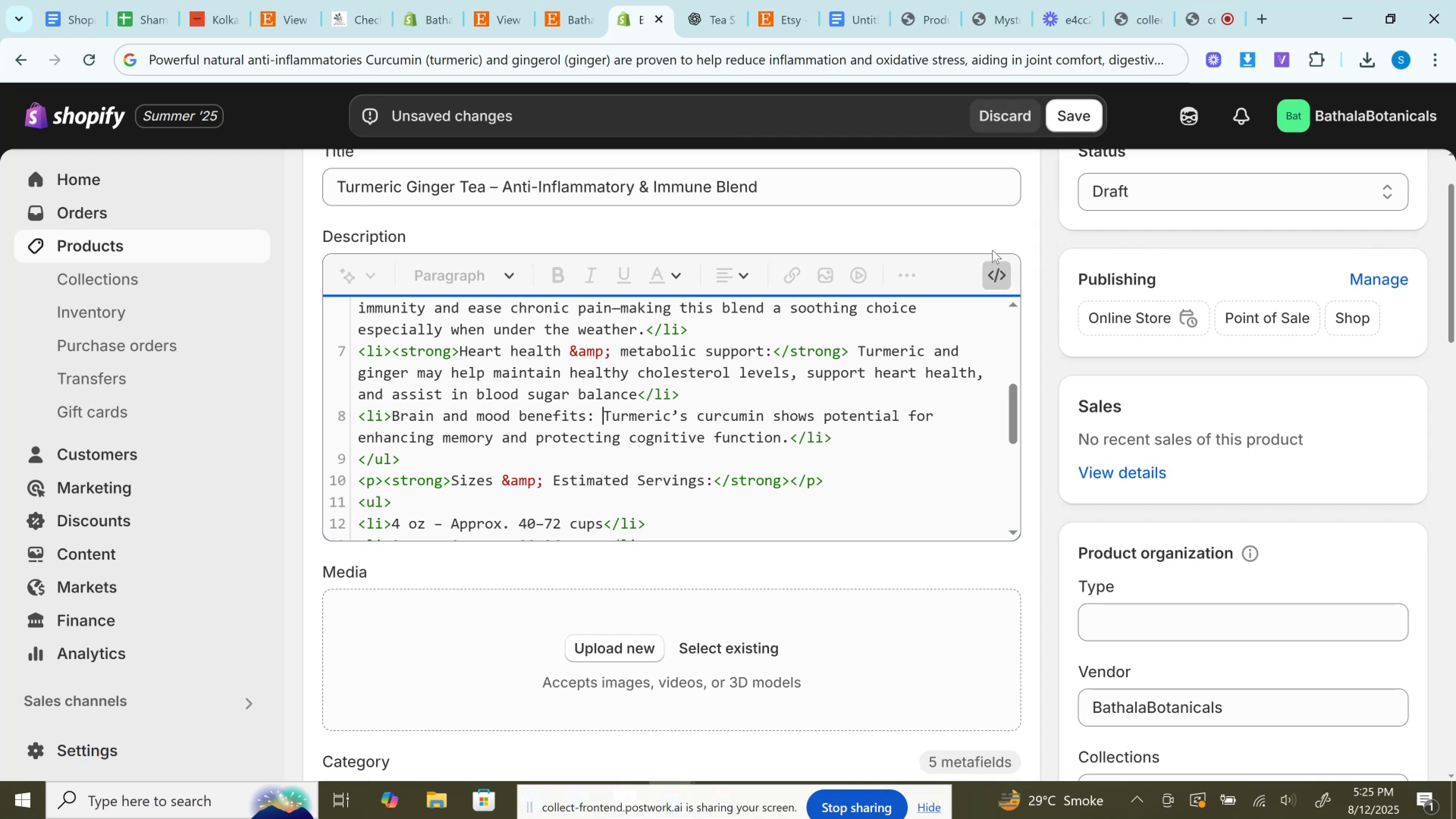 
double_click([999, 273])
 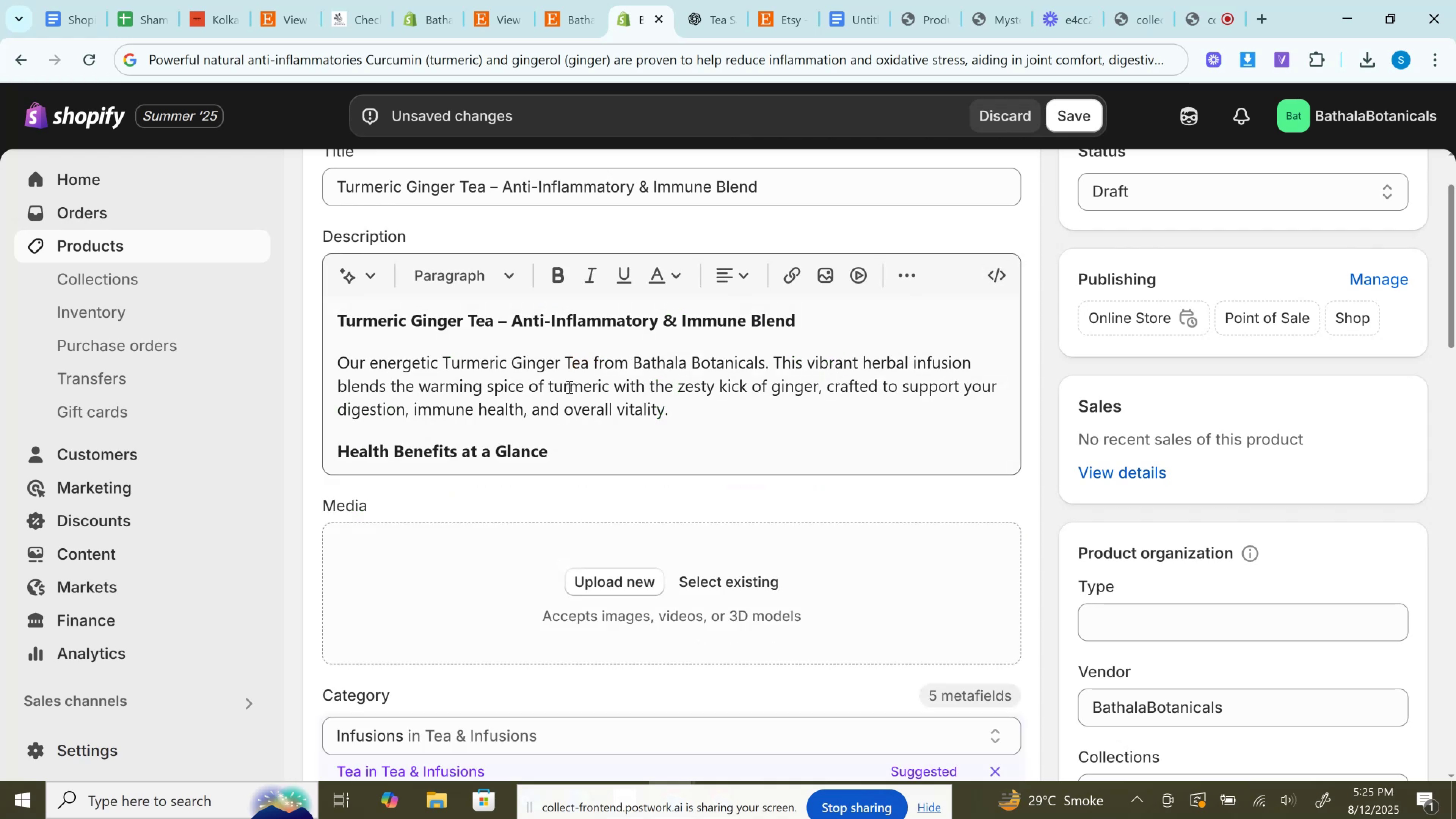 
left_click([568, 387])
 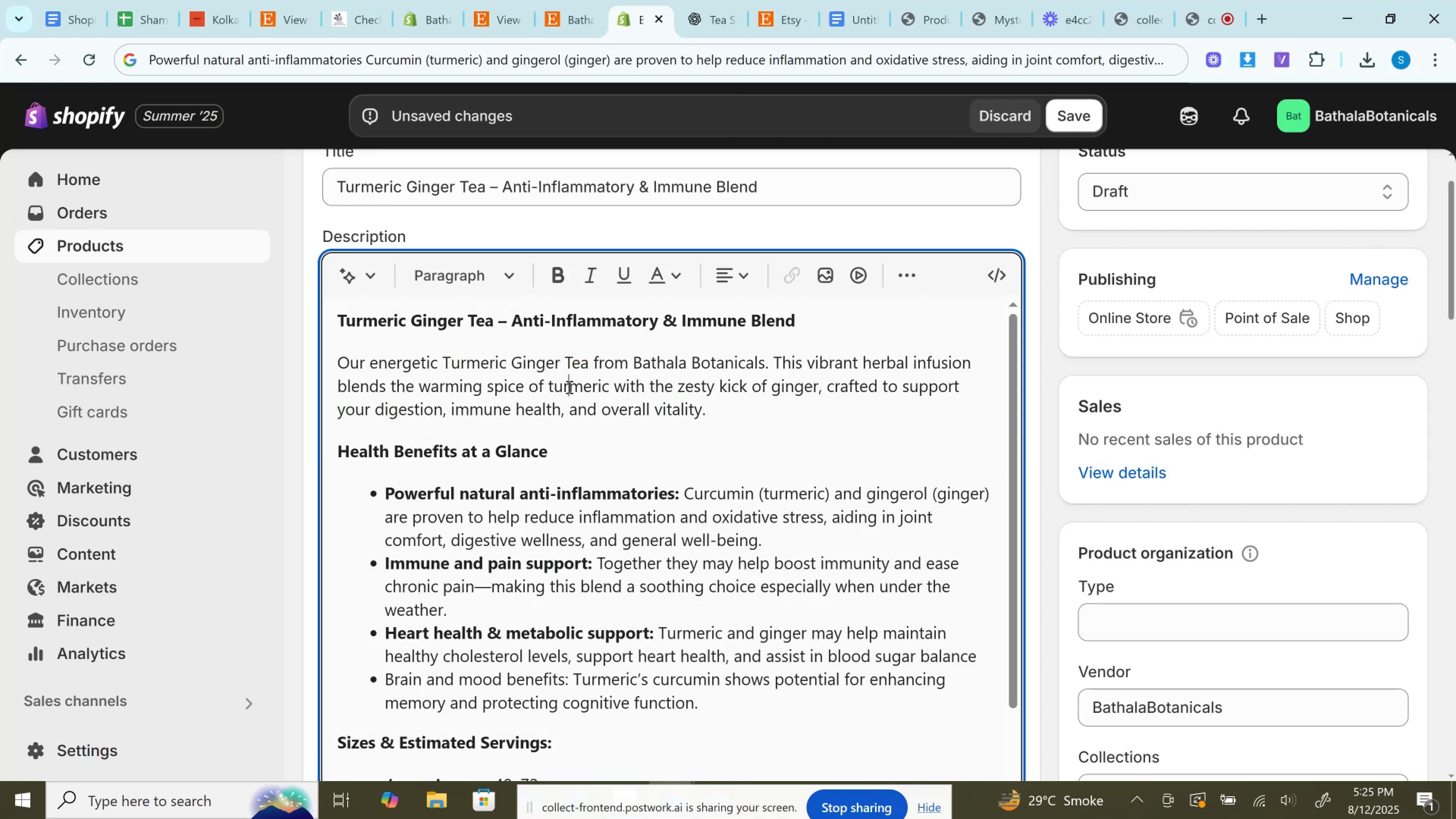 
scroll: coordinate [568, 387], scroll_direction: down, amount: 1.0
 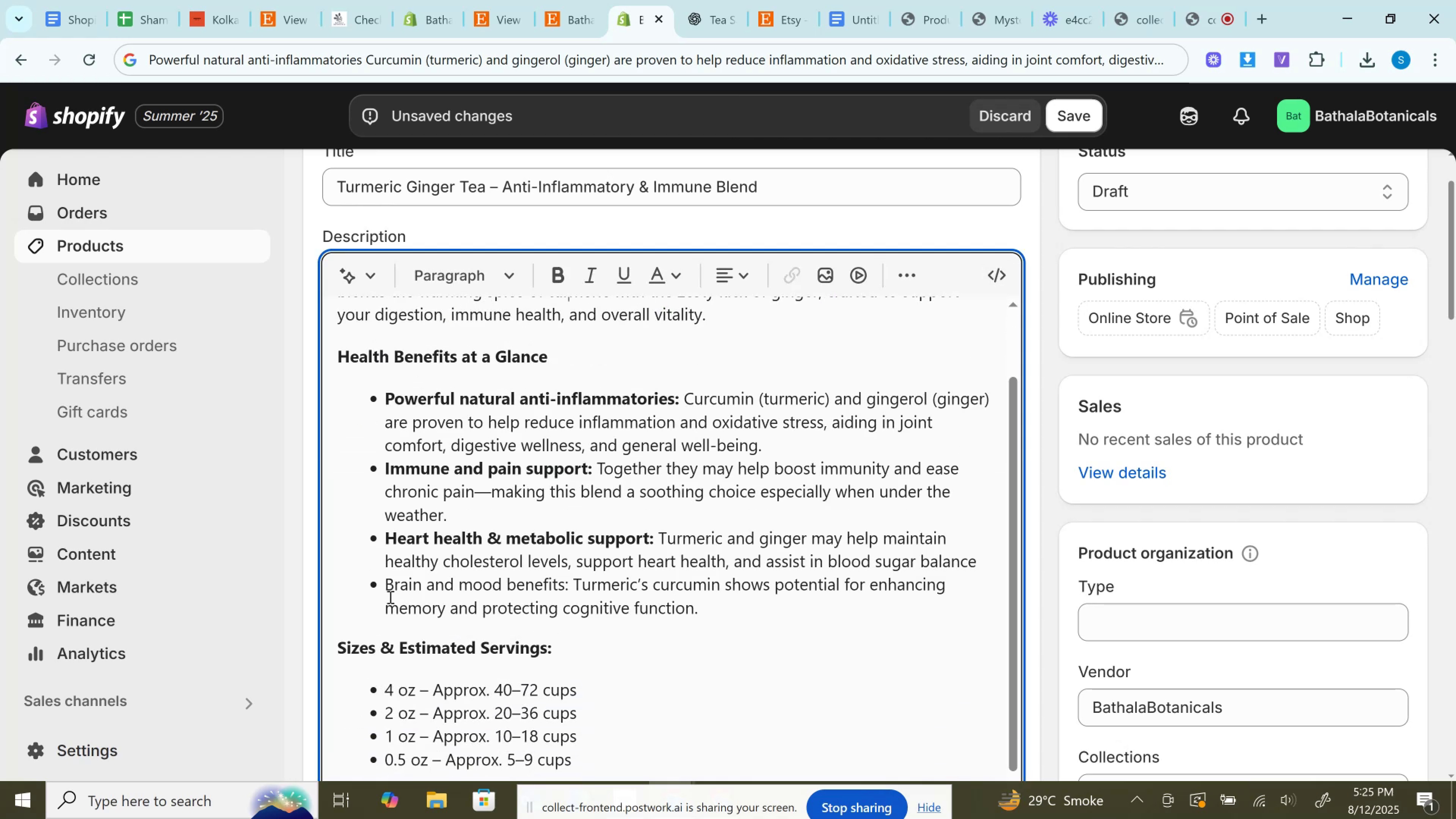 
left_click_drag(start_coordinate=[386, 587], to_coordinate=[571, 577])
 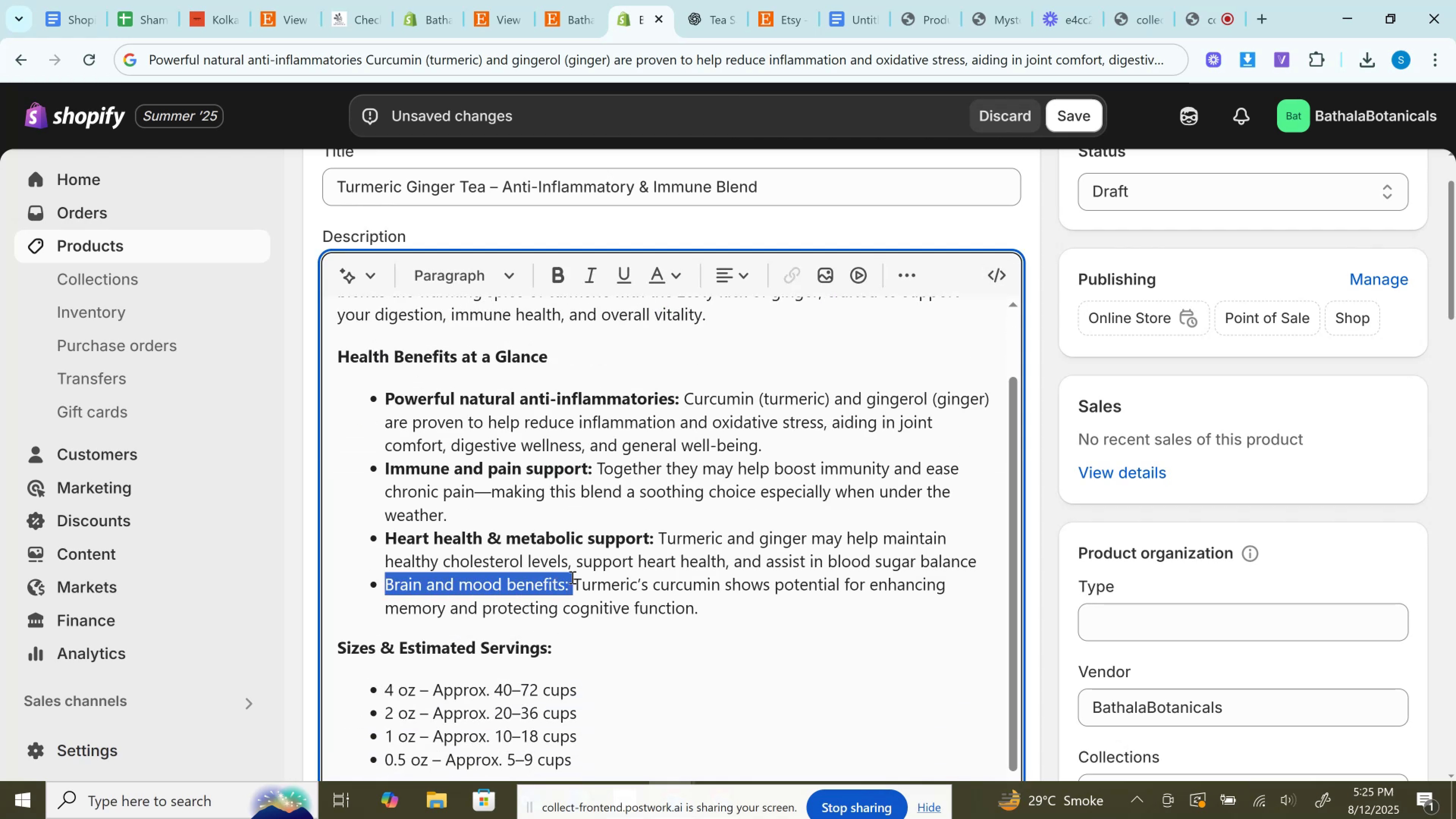 
key(Control+B)
 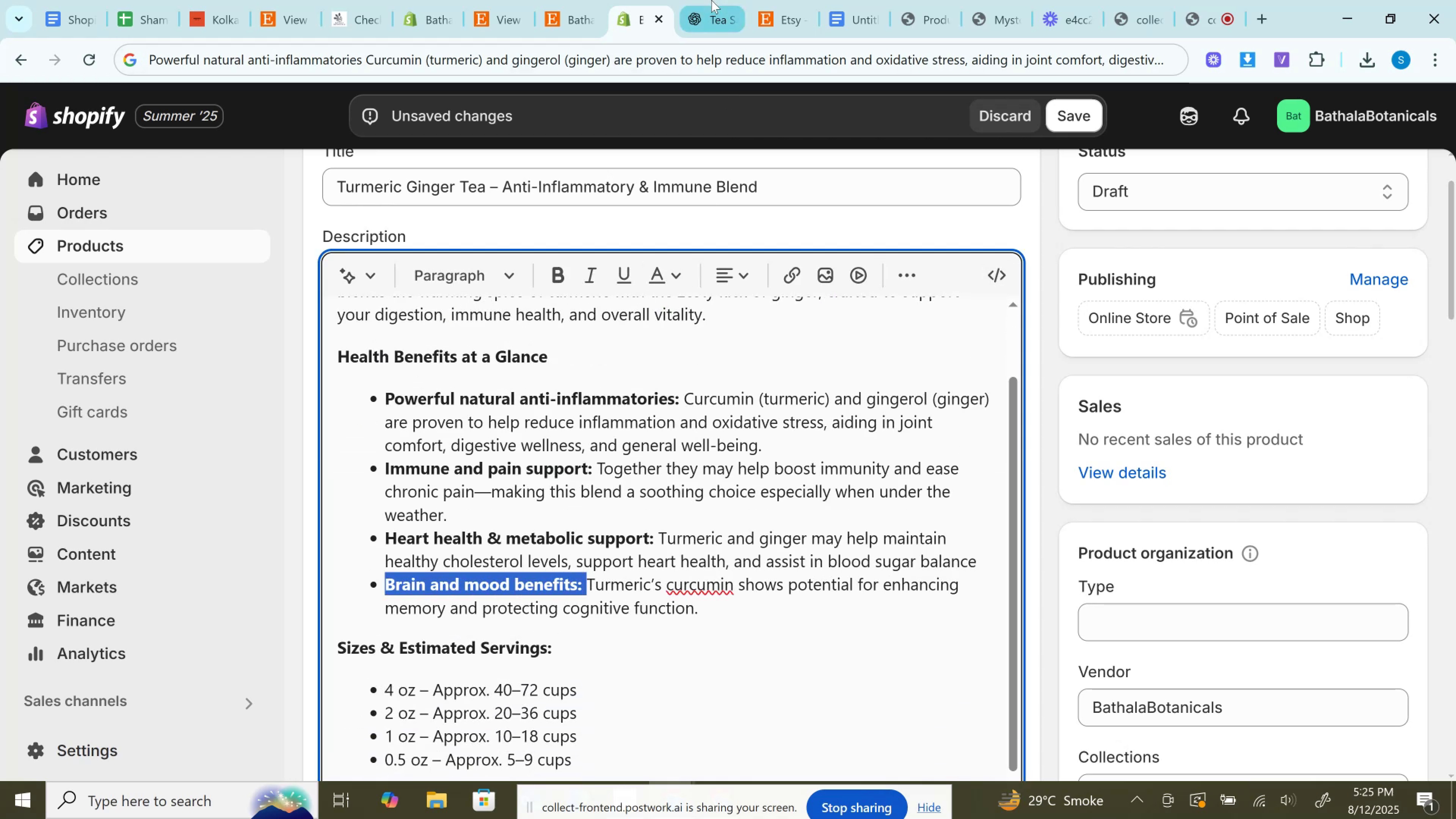 
left_click([711, 0])
 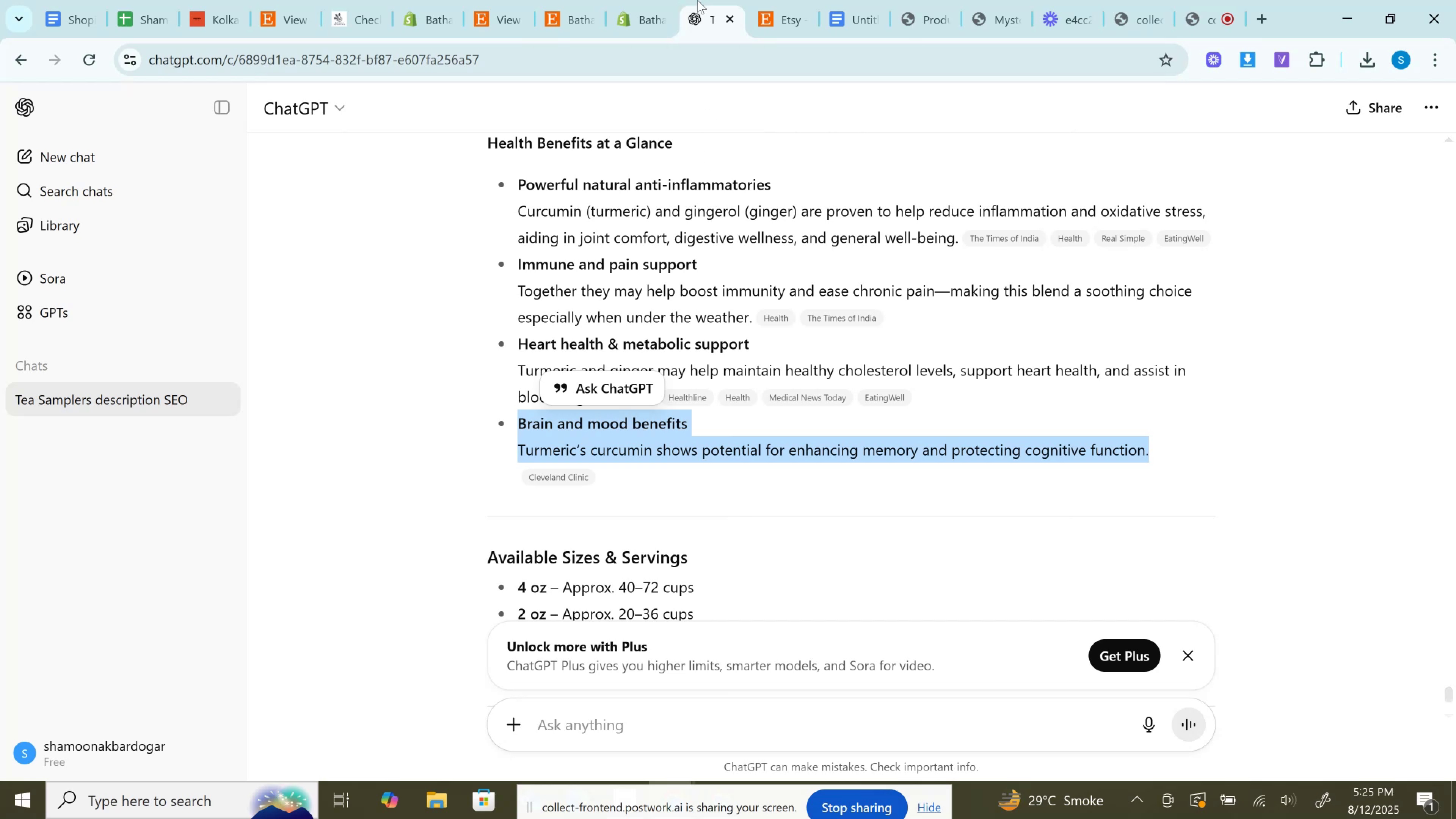 
left_click([649, 0])
 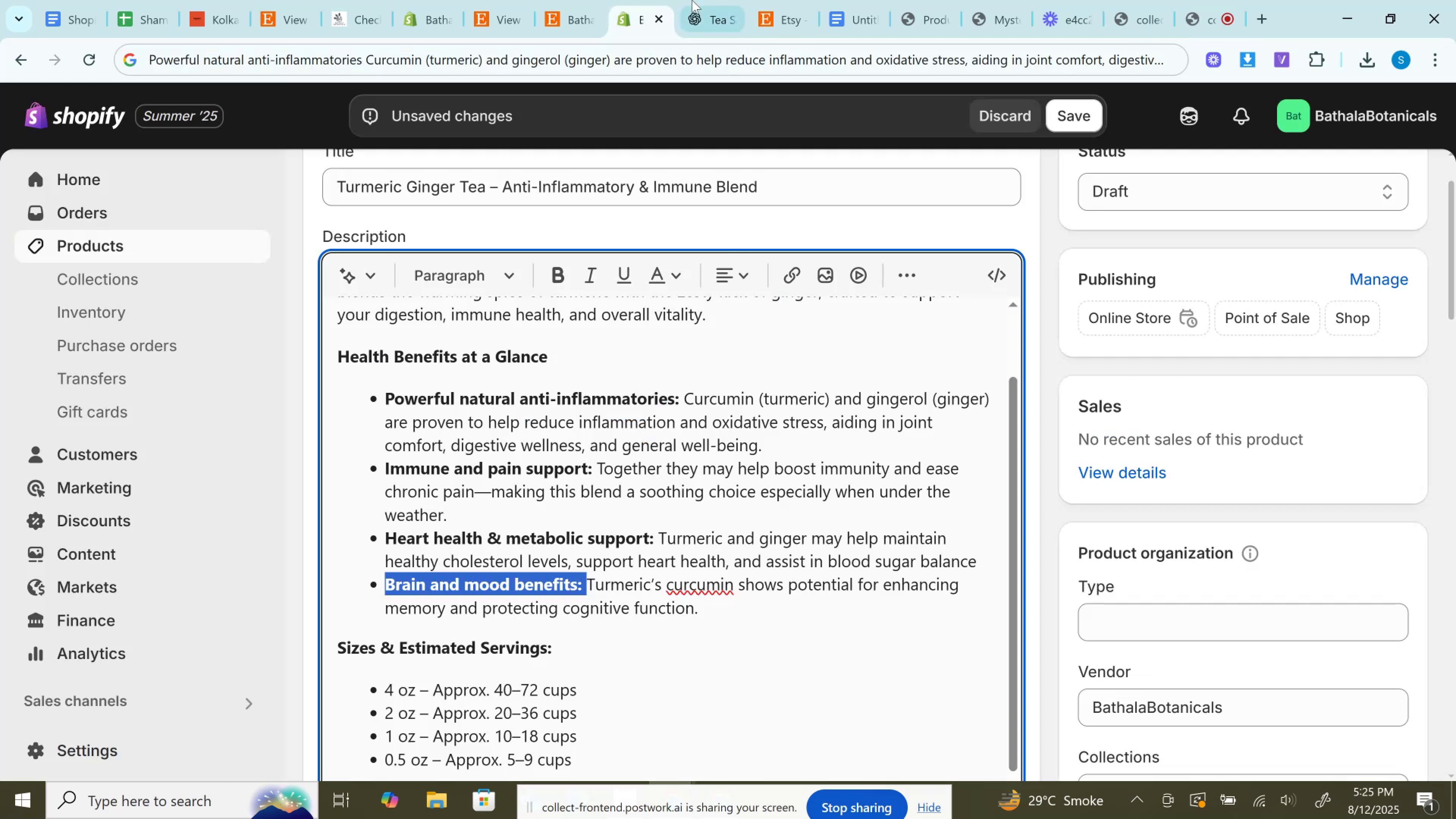 
left_click([692, 0])
 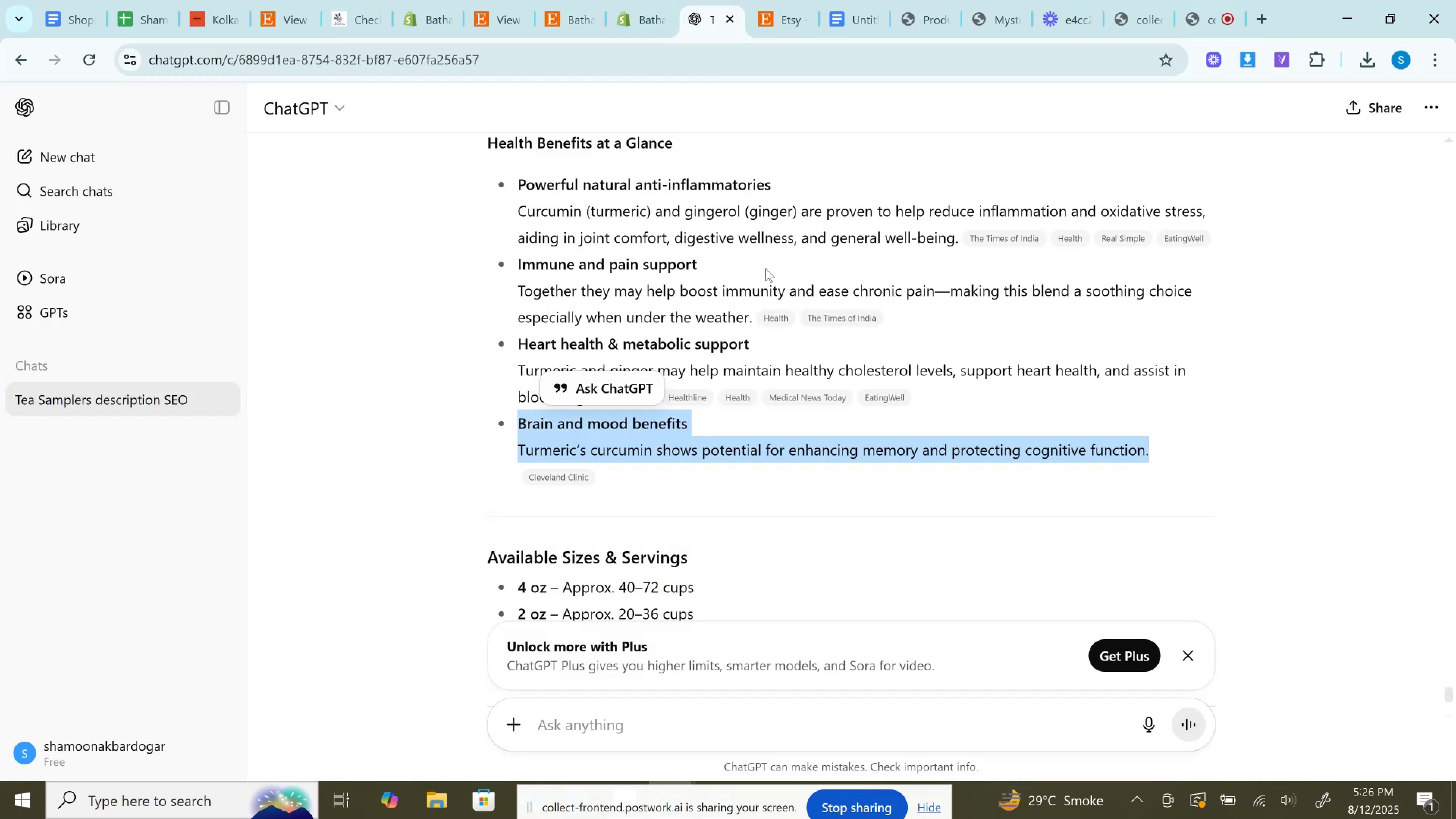 
scroll: coordinate [778, 315], scroll_direction: down, amount: 5.0
 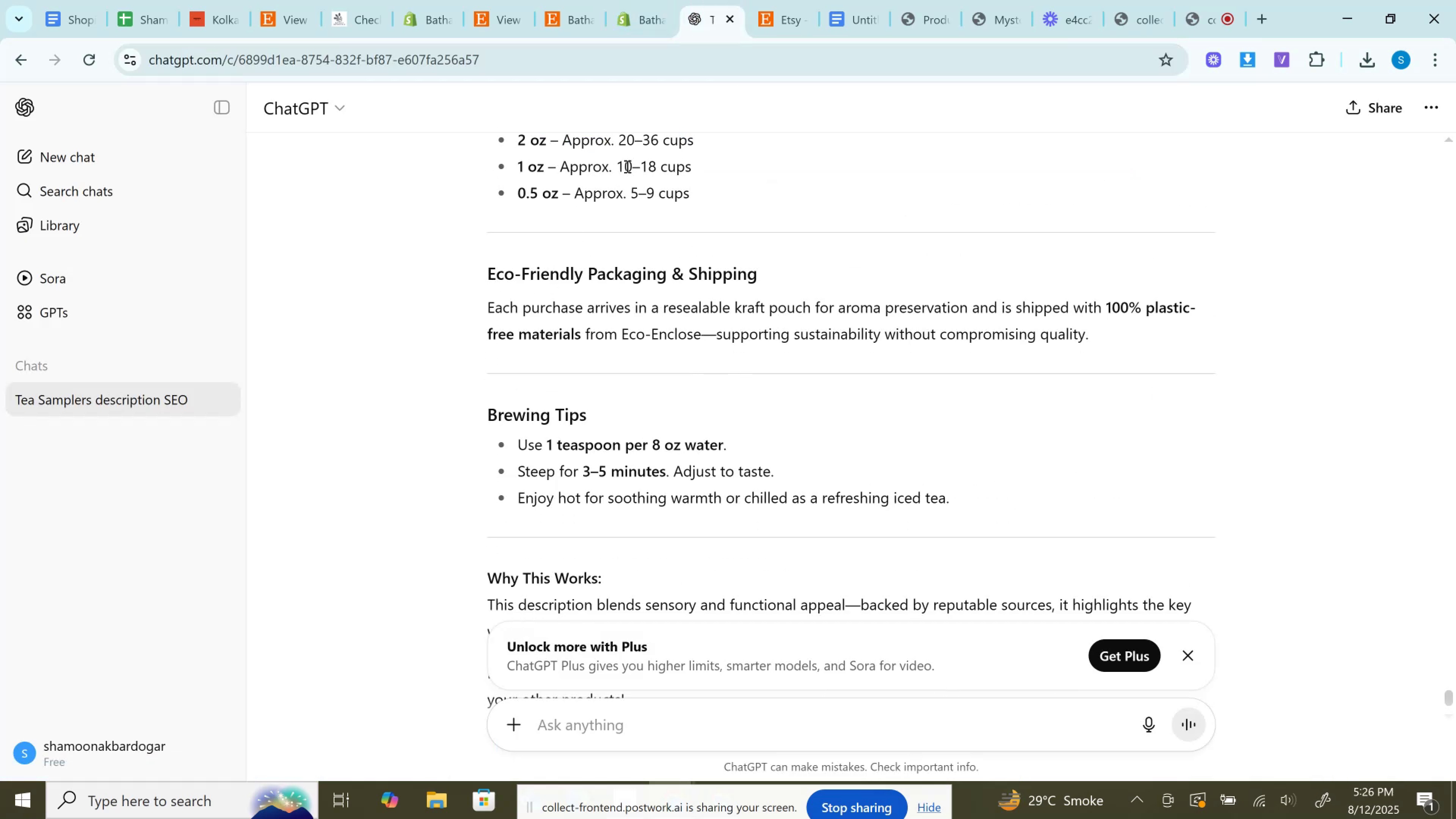 
left_click([620, 0])
 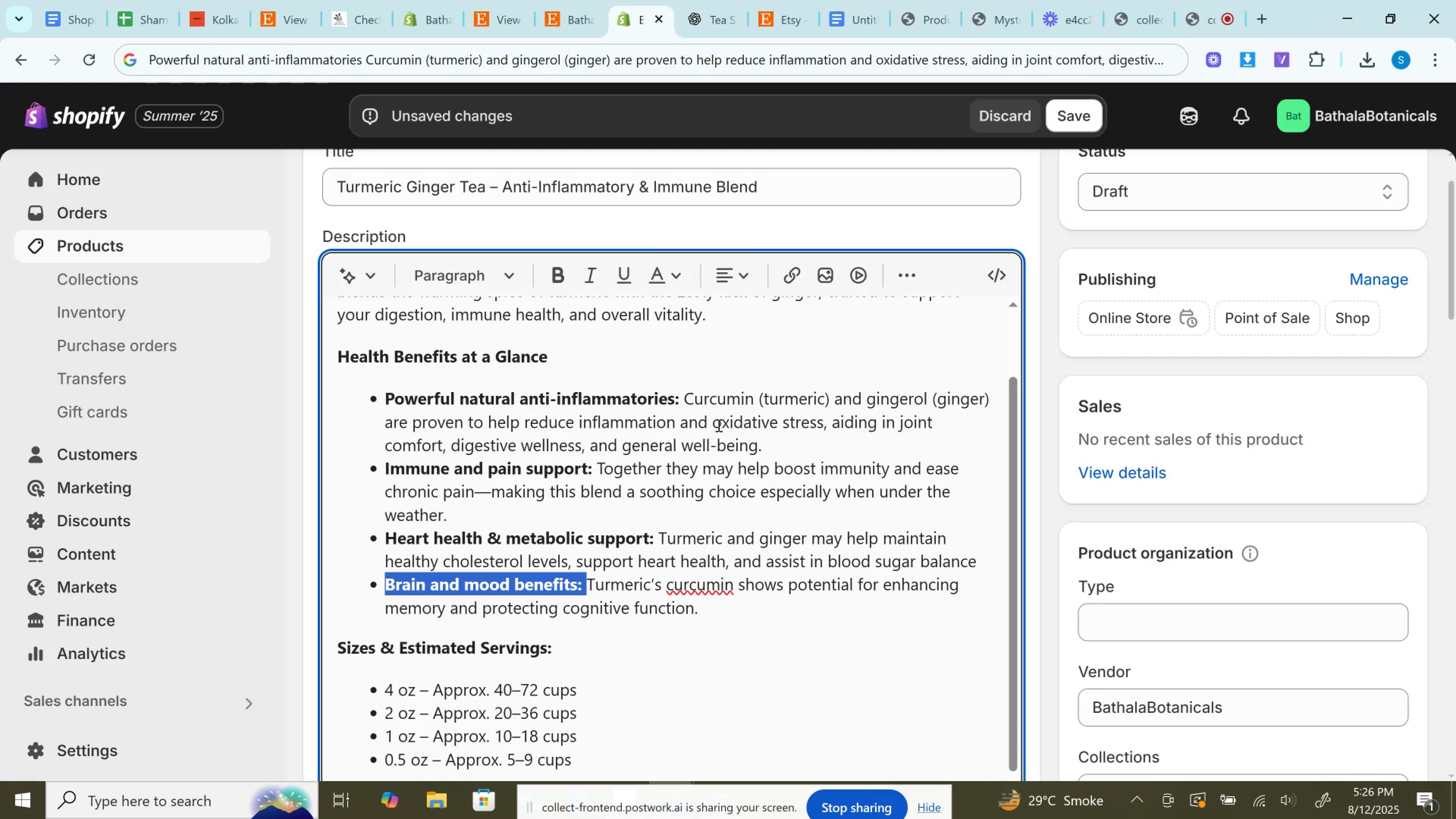 
scroll: coordinate [714, 445], scroll_direction: down, amount: 2.0
 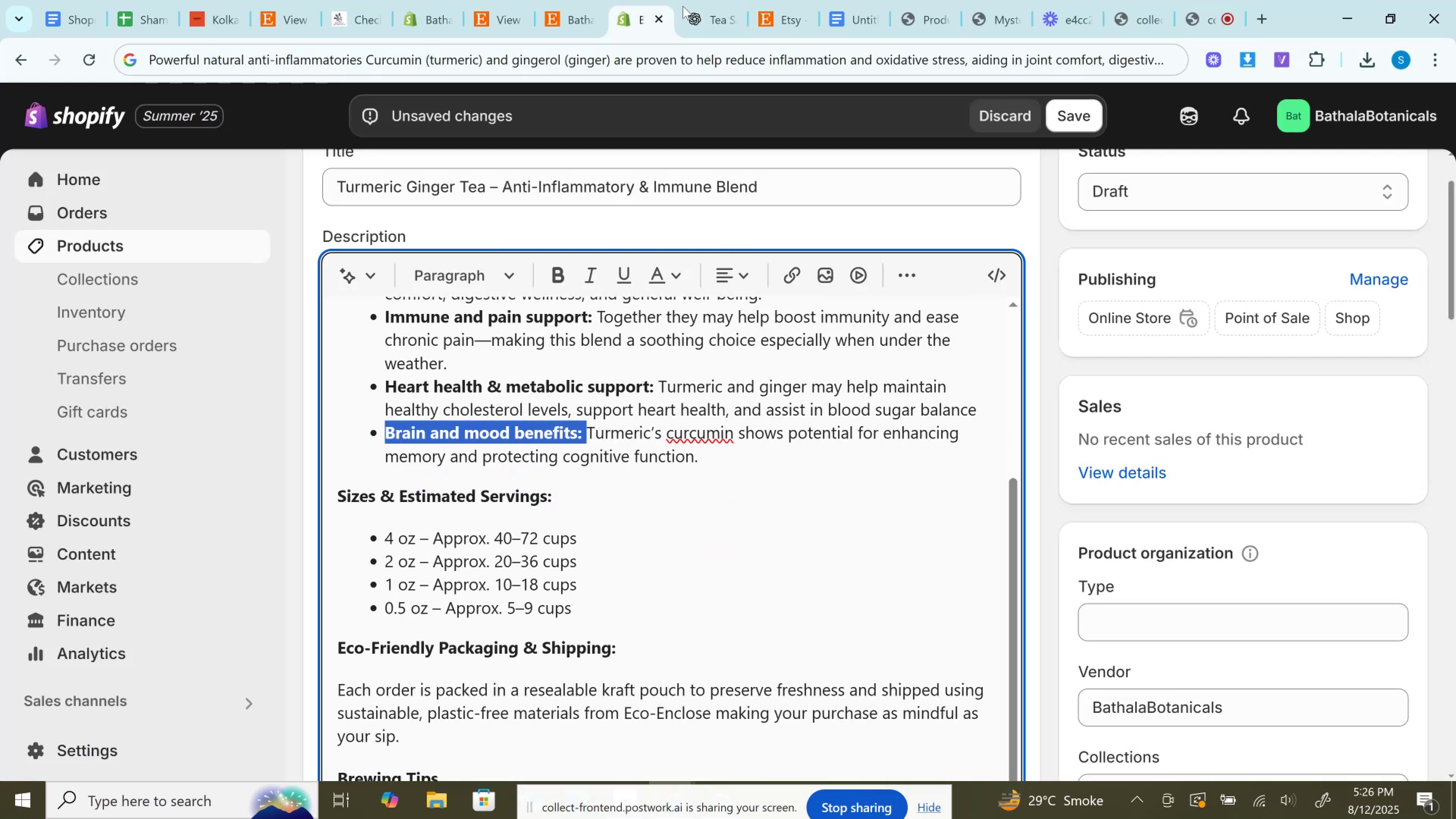 
left_click([723, 0])
 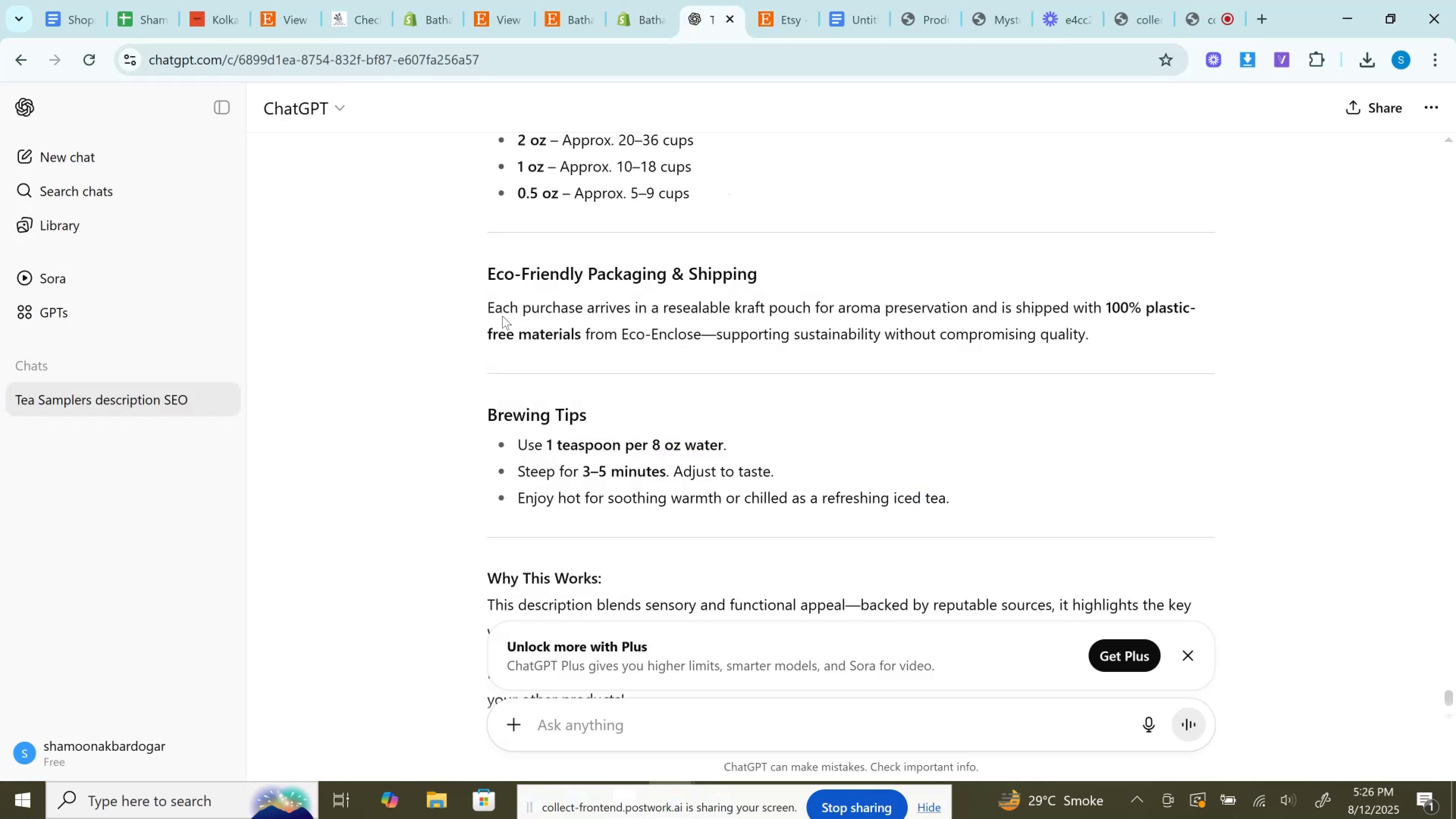 
left_click_drag(start_coordinate=[485, 305], to_coordinate=[1114, 337])
 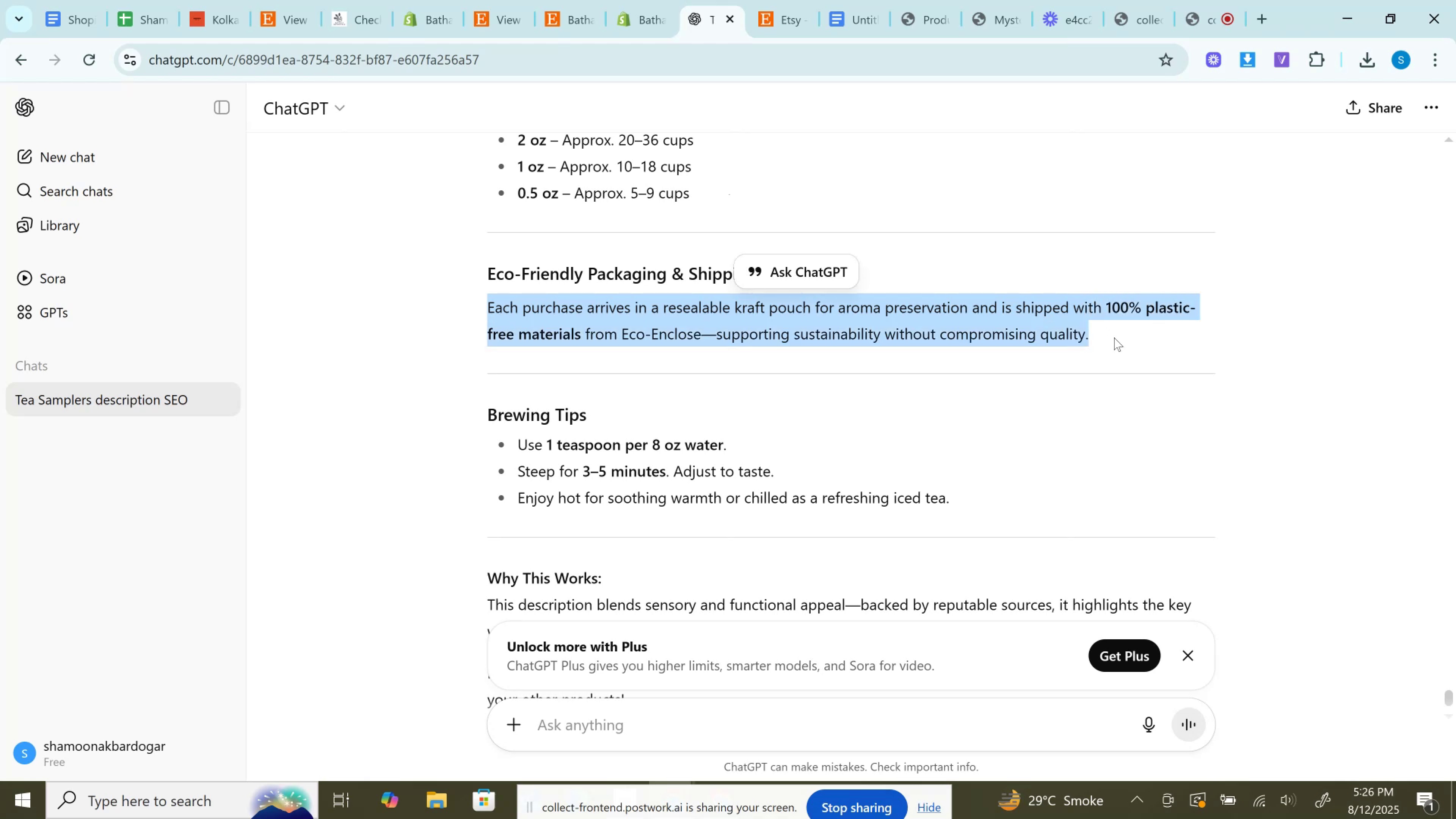 
key(Control+C)
 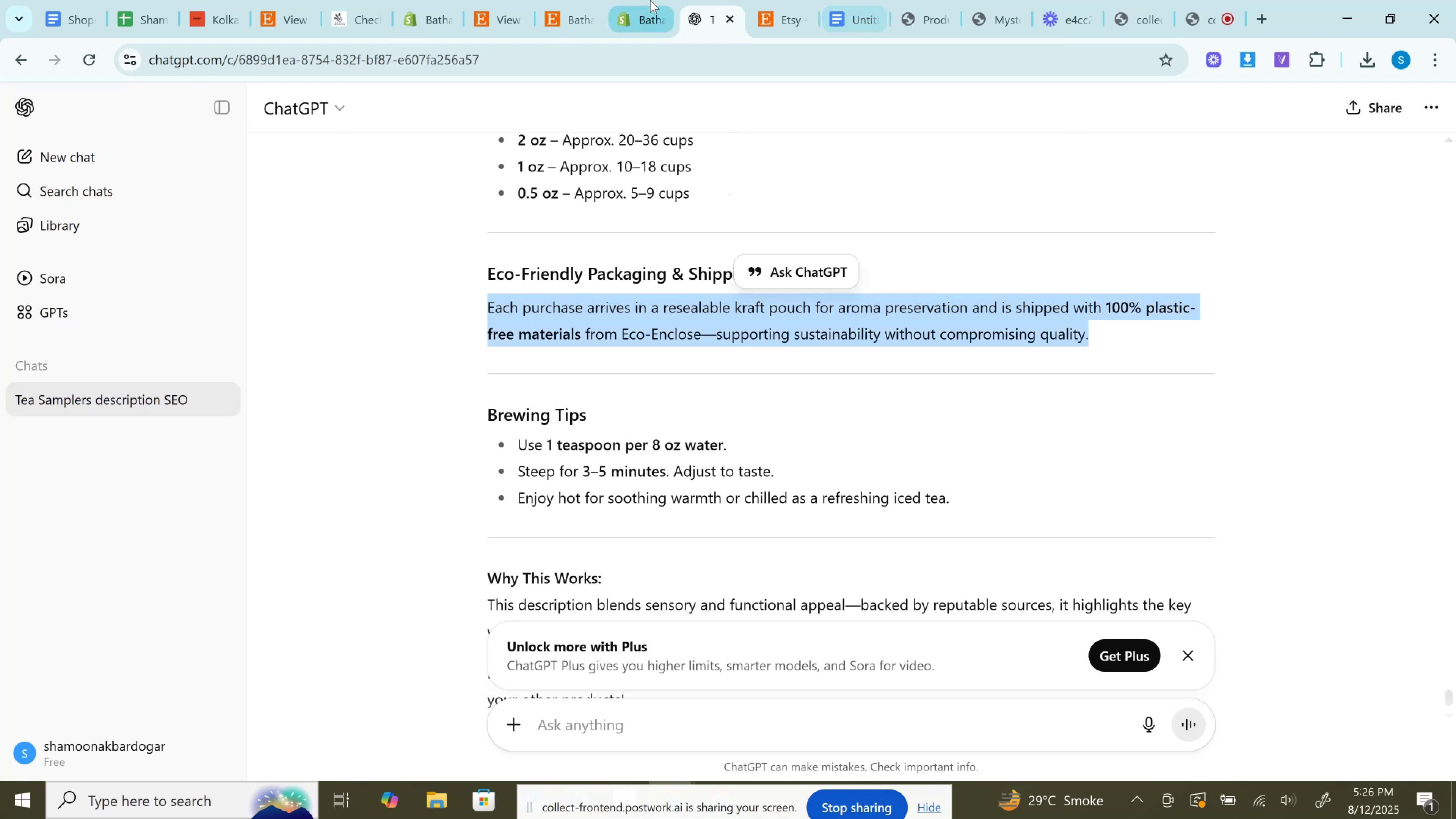 
left_click([649, 0])
 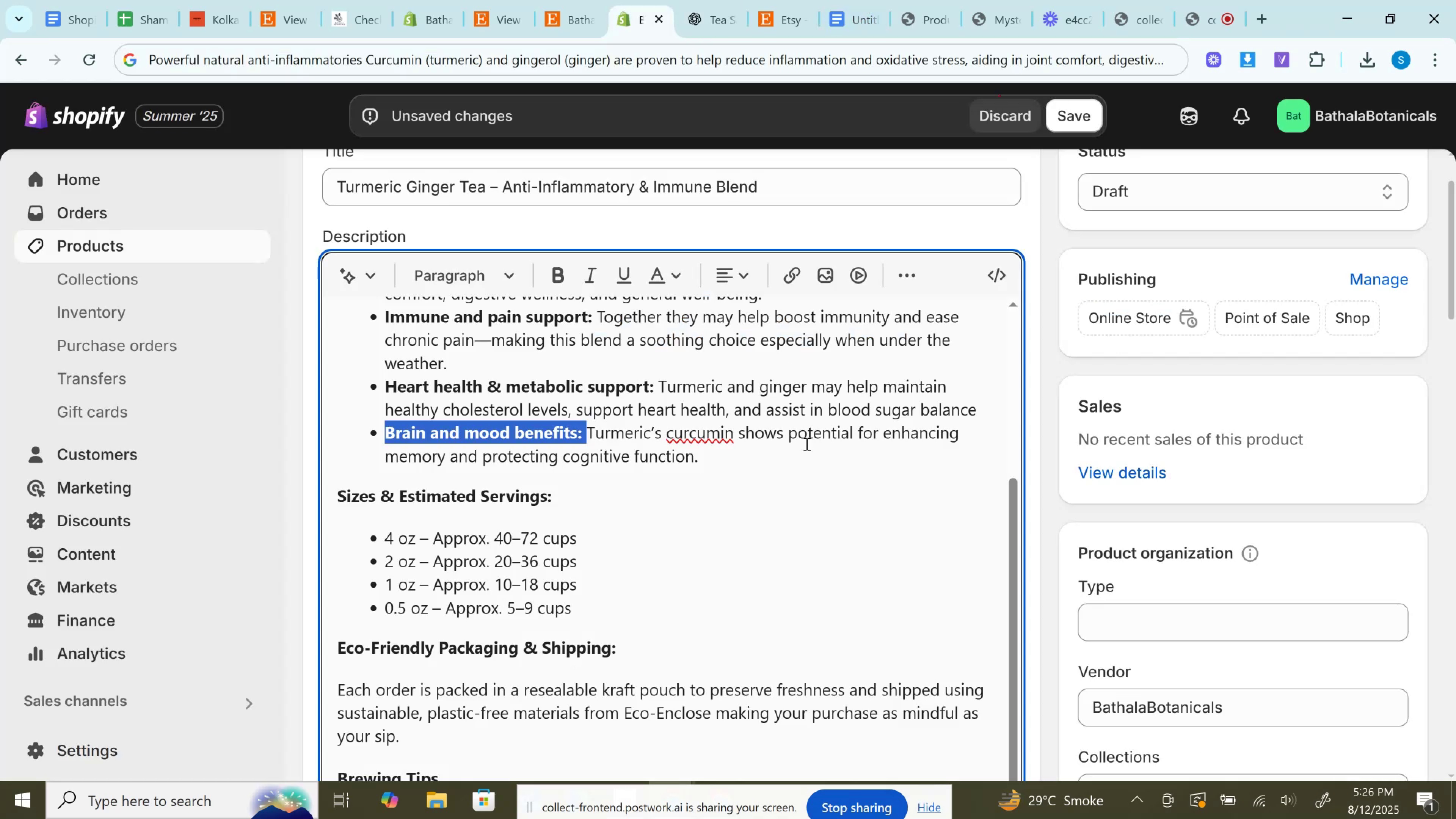 
scroll: coordinate [786, 480], scroll_direction: down, amount: 1.0
 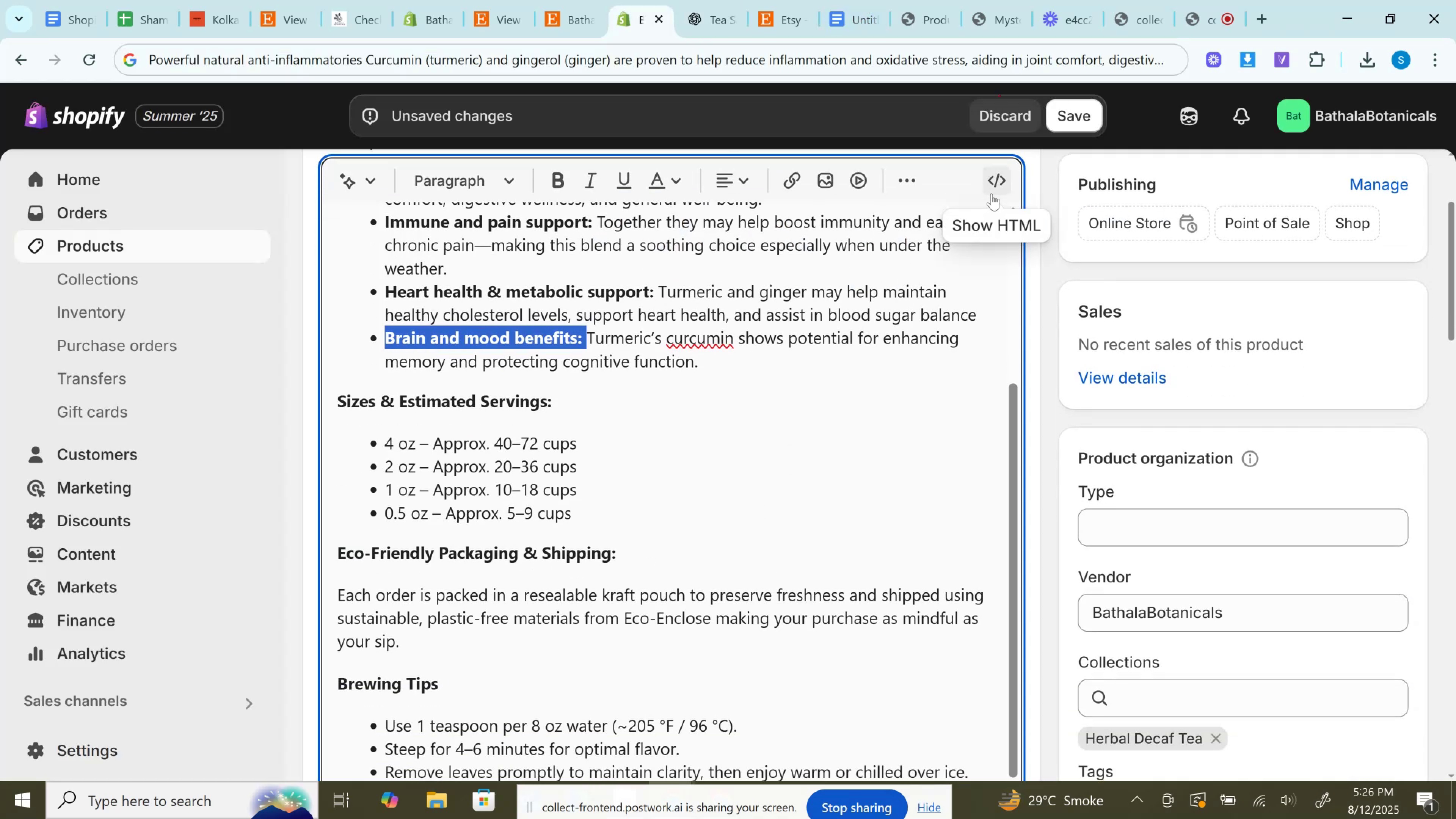 
left_click([993, 179])
 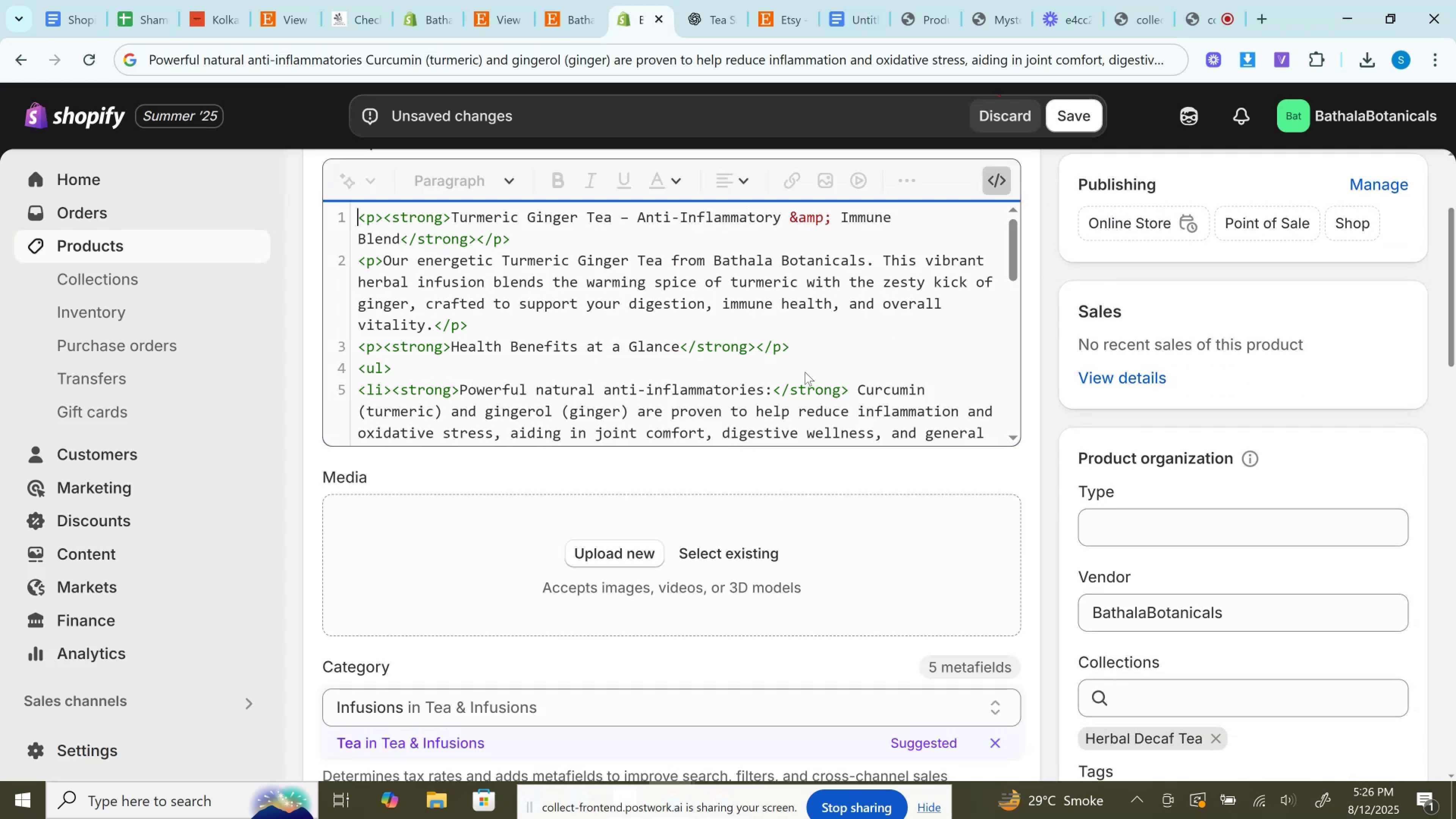 
left_click([797, 348])
 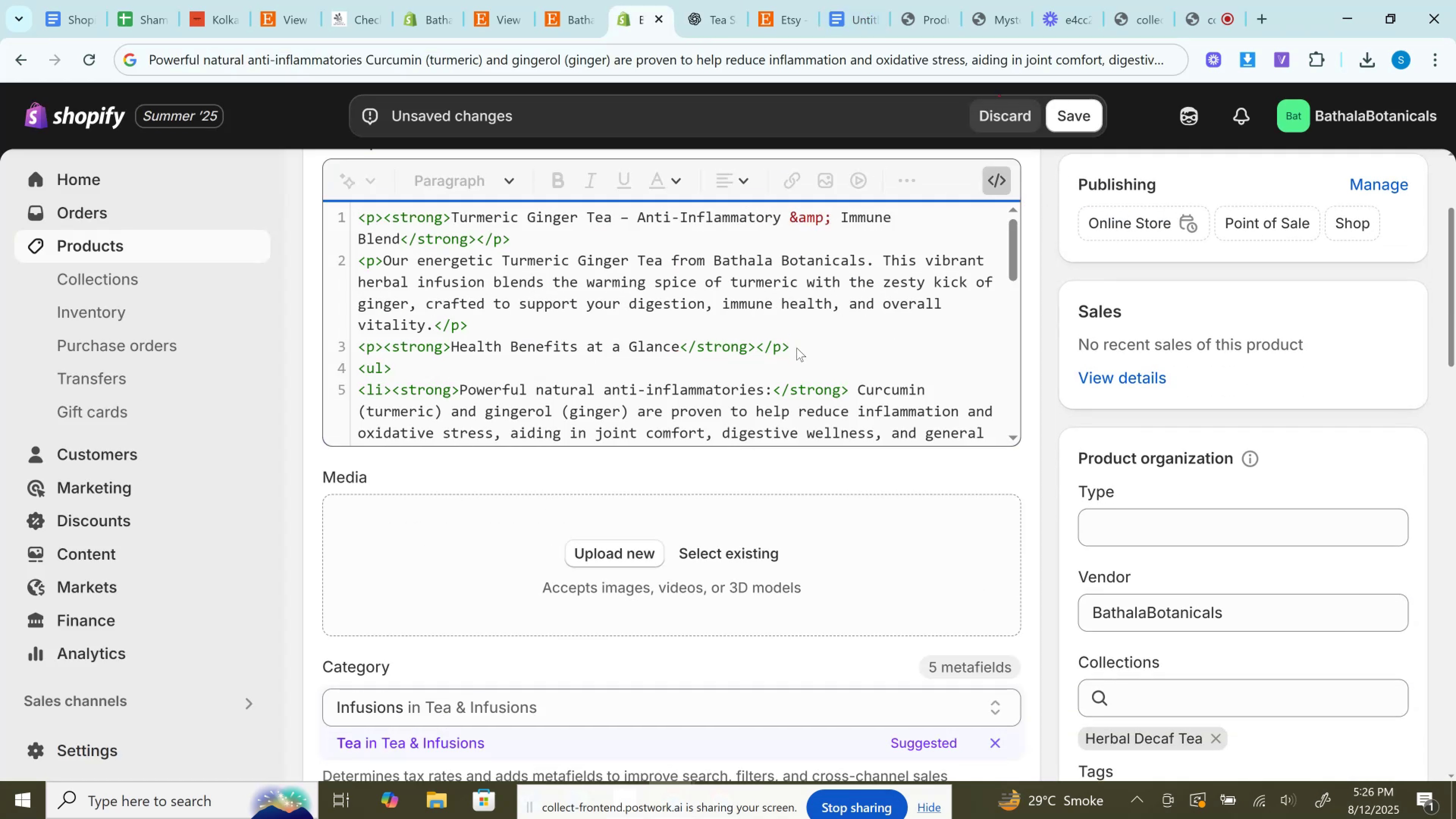 
scroll: coordinate [797, 348], scroll_direction: down, amount: 3.0
 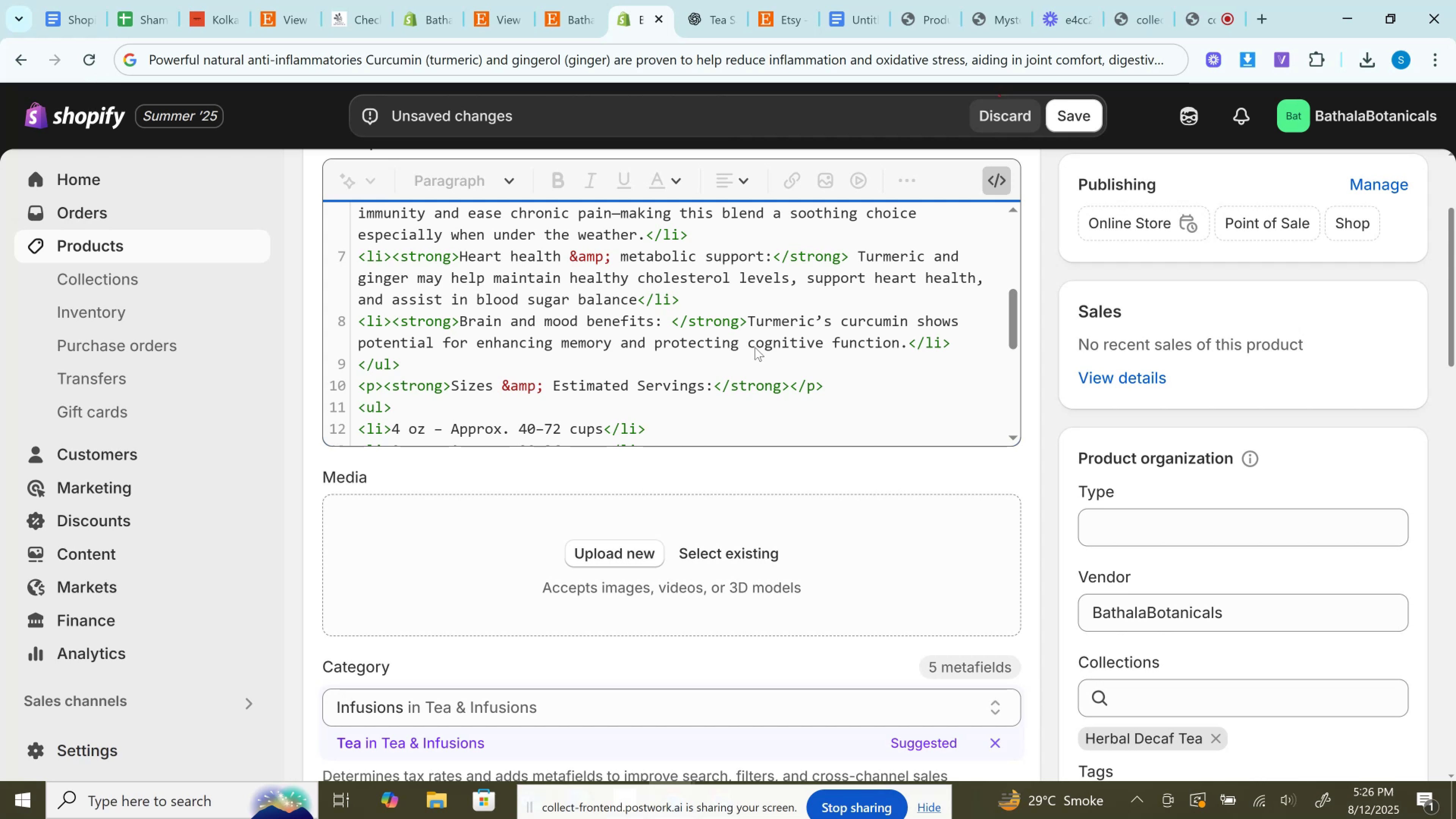 
wait(6.84)
 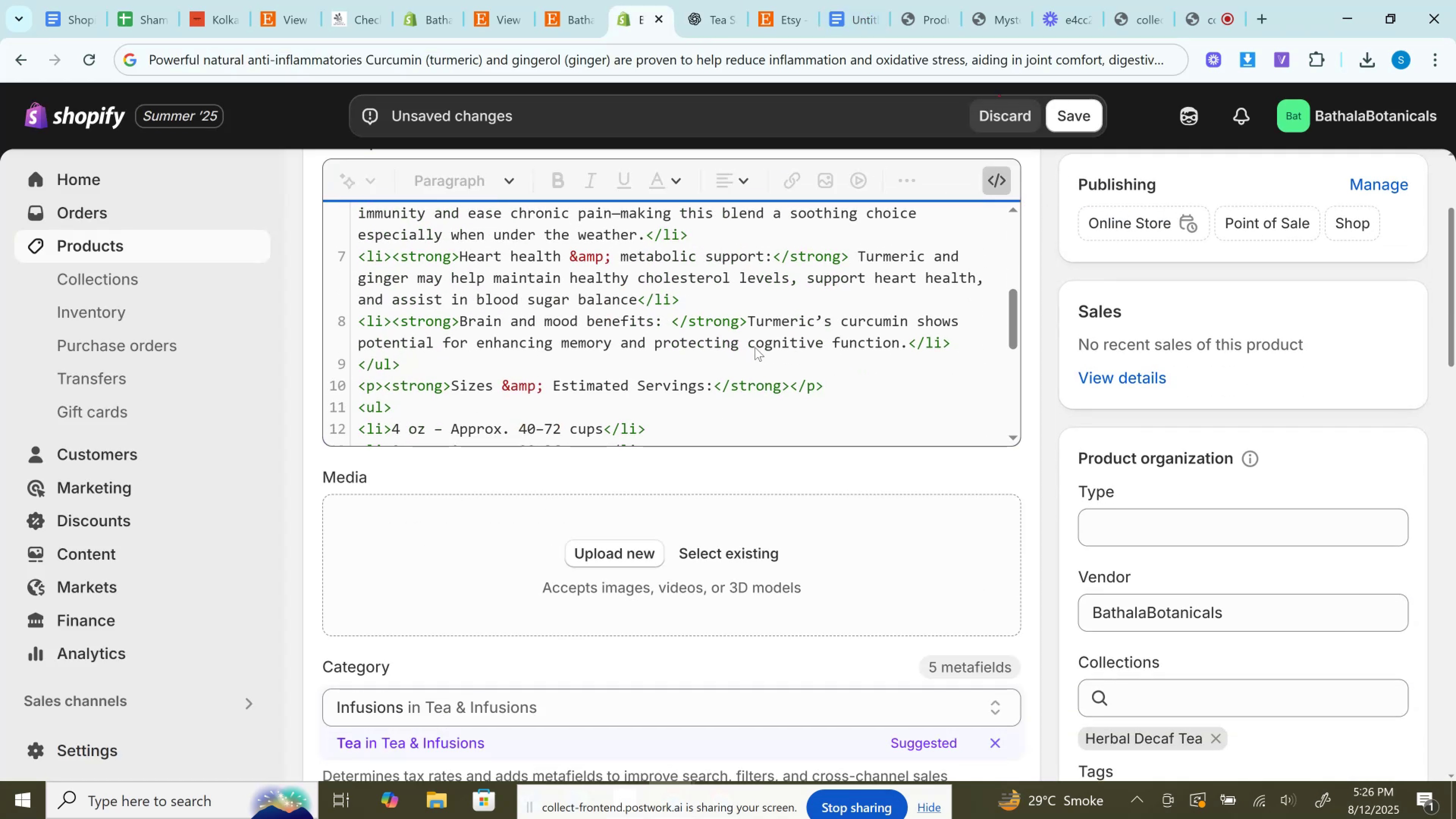 
scroll: coordinate [731, 325], scroll_direction: up, amount: 1.0
 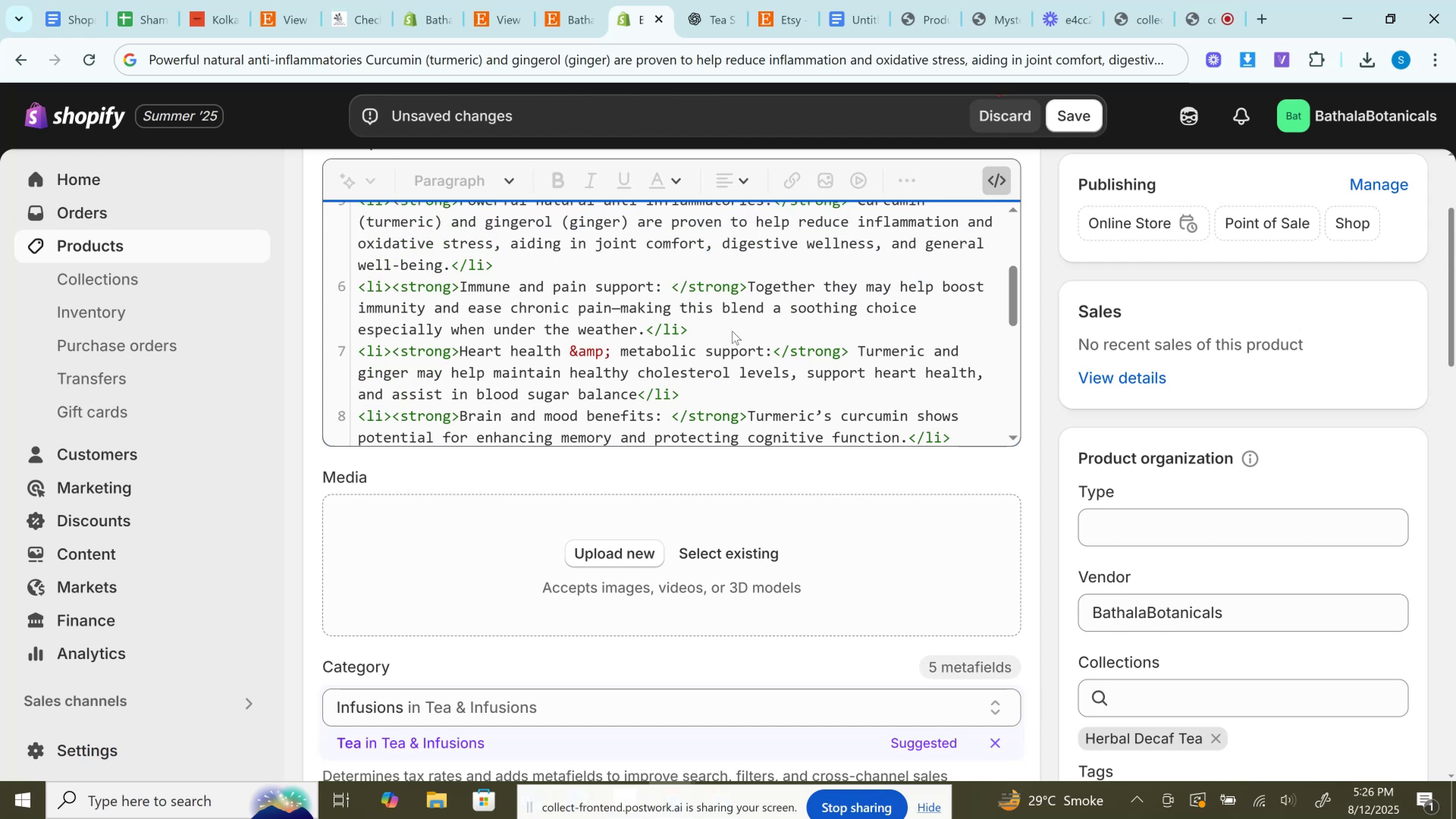 
scroll: coordinate [732, 339], scroll_direction: down, amount: 4.0
 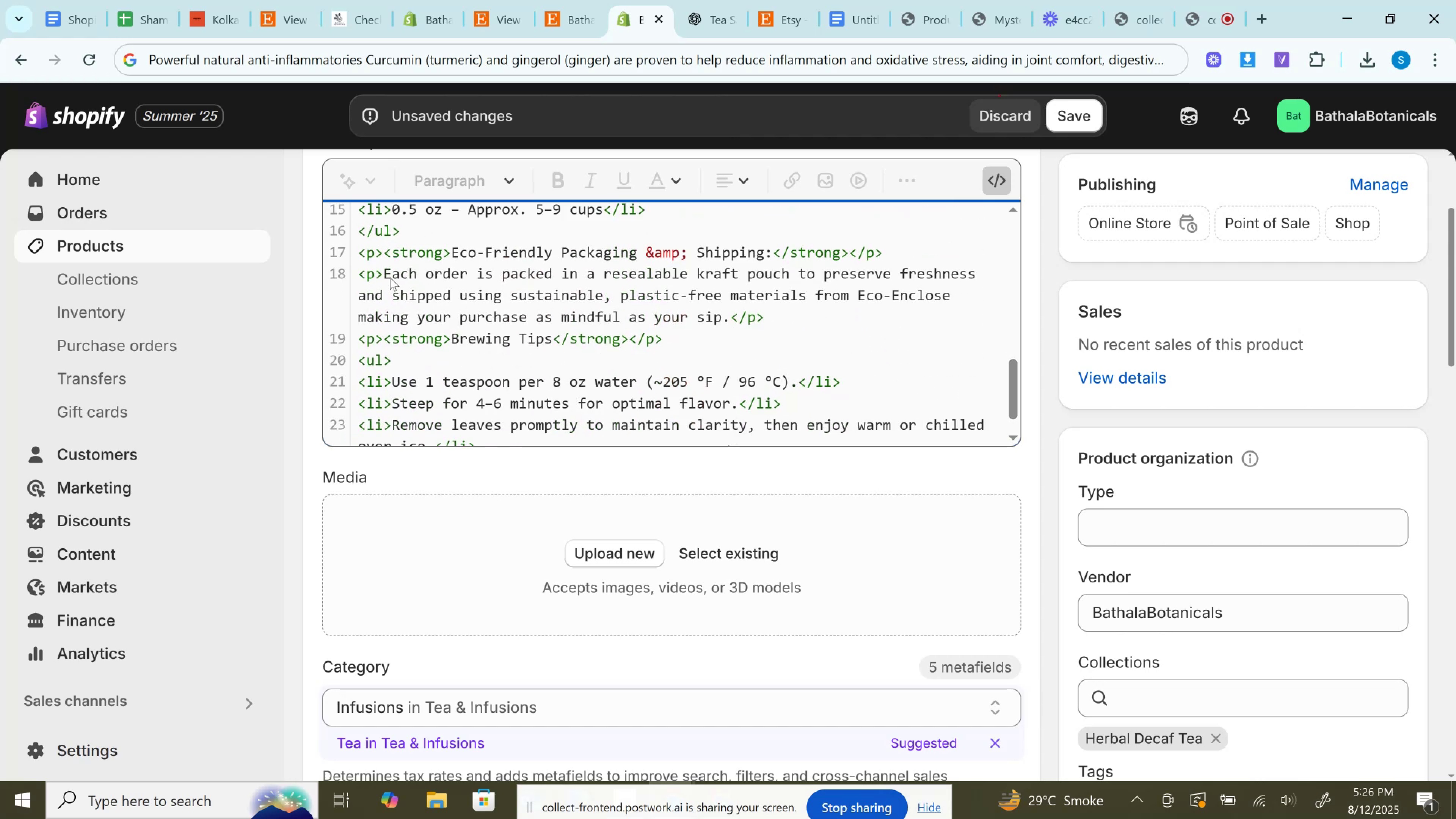 
left_click_drag(start_coordinate=[383, 271], to_coordinate=[728, 322])
 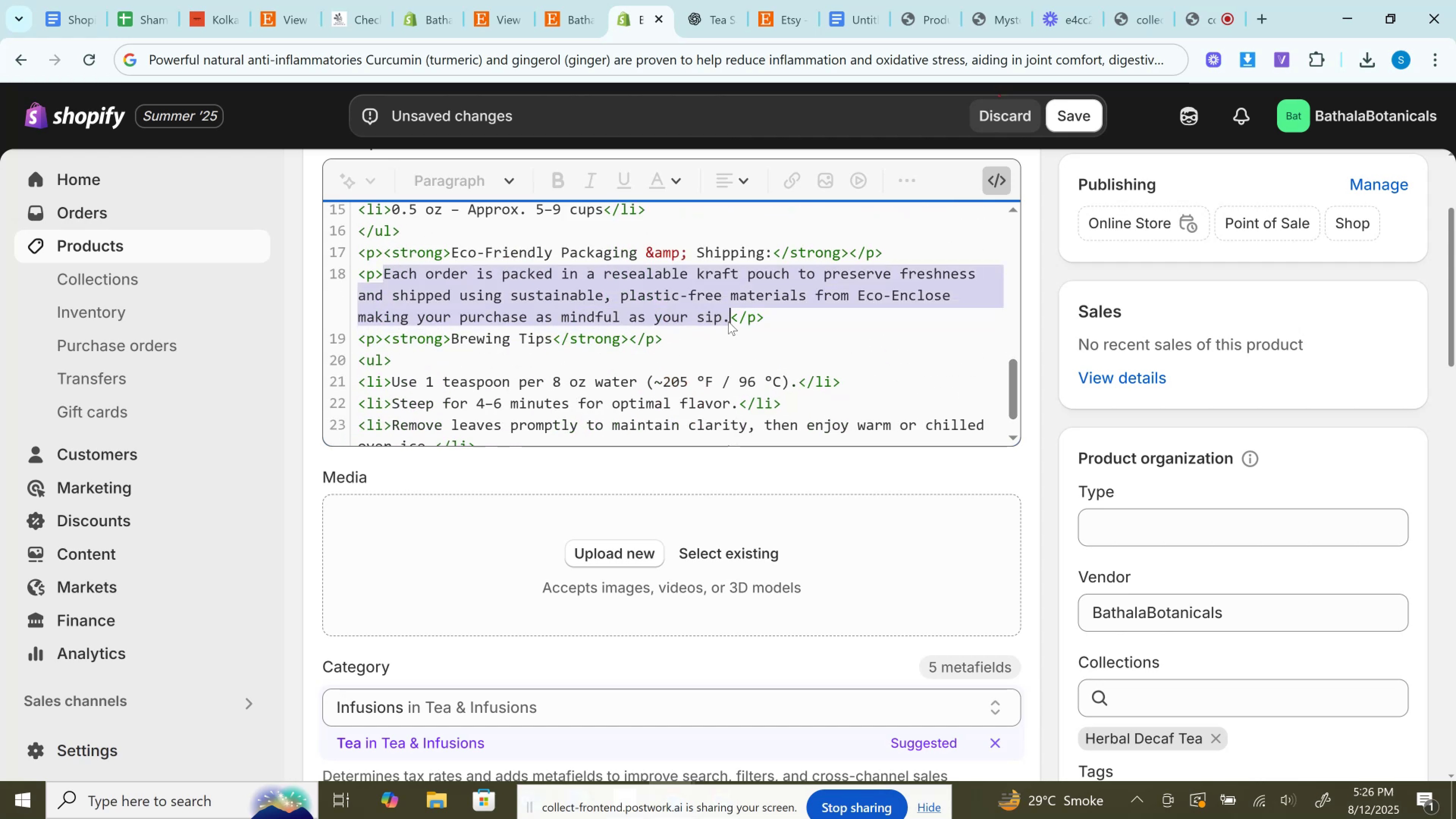 
key(Control+V)
 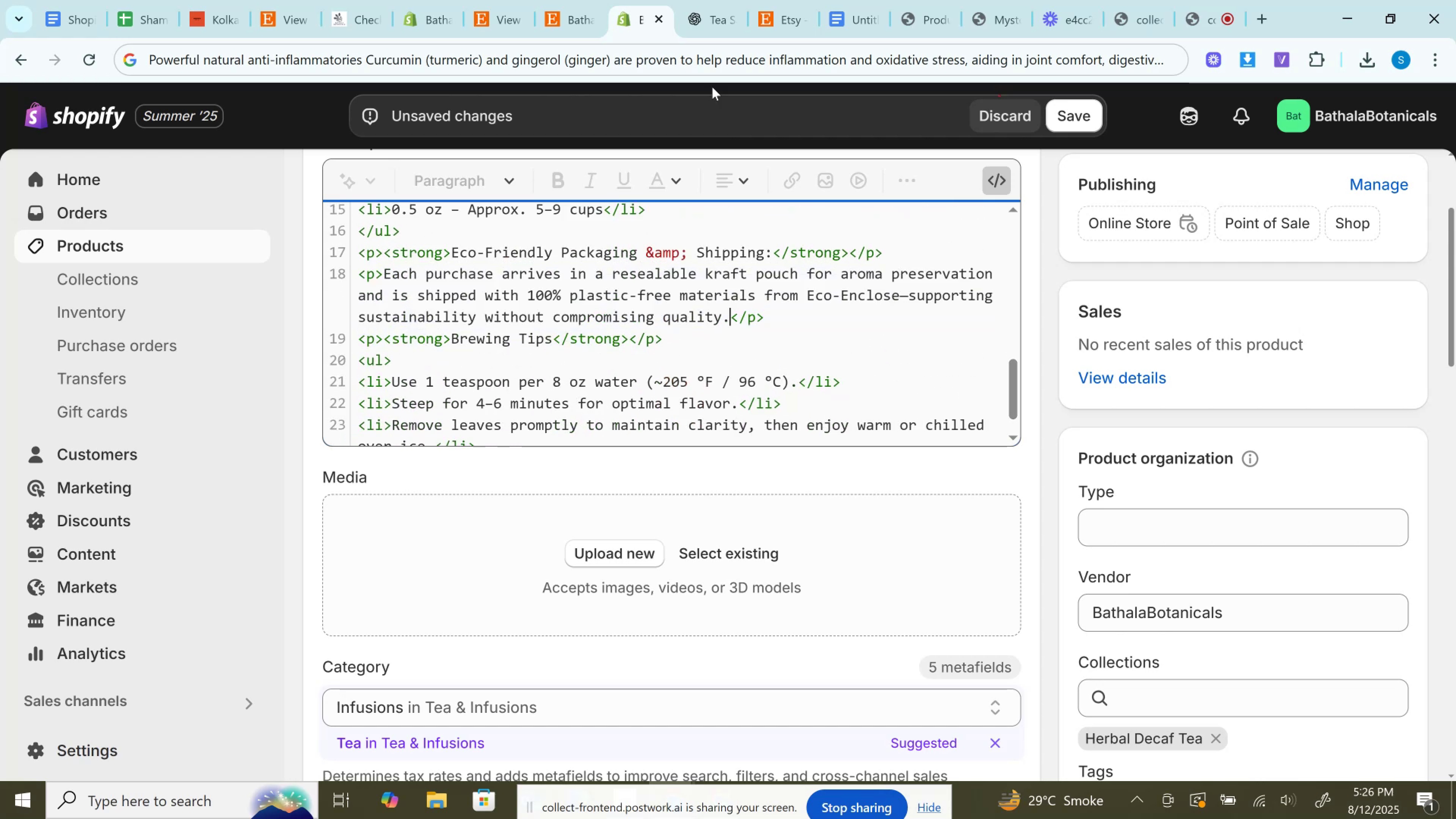 
left_click([713, 0])
 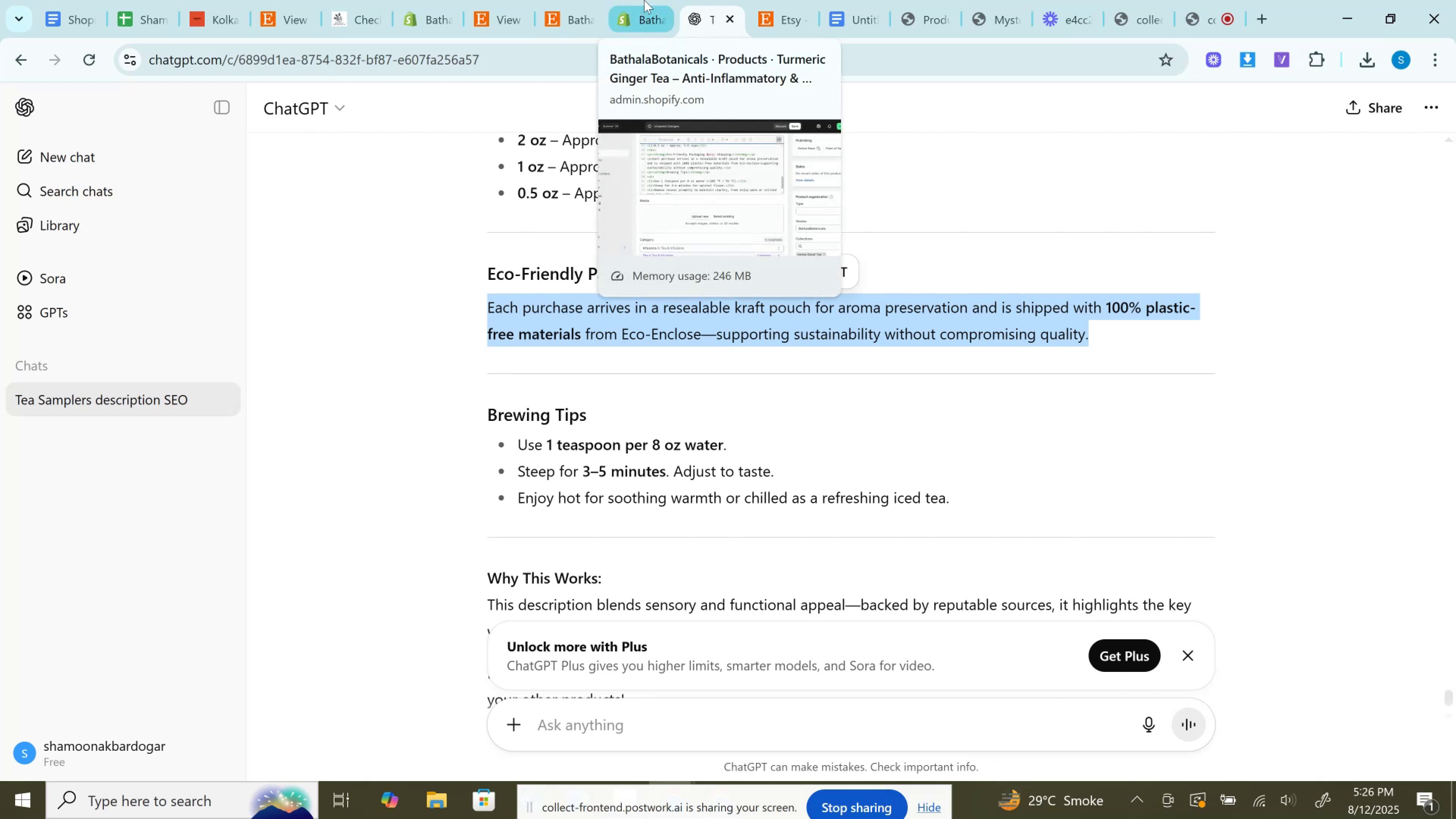 
wait(15.76)
 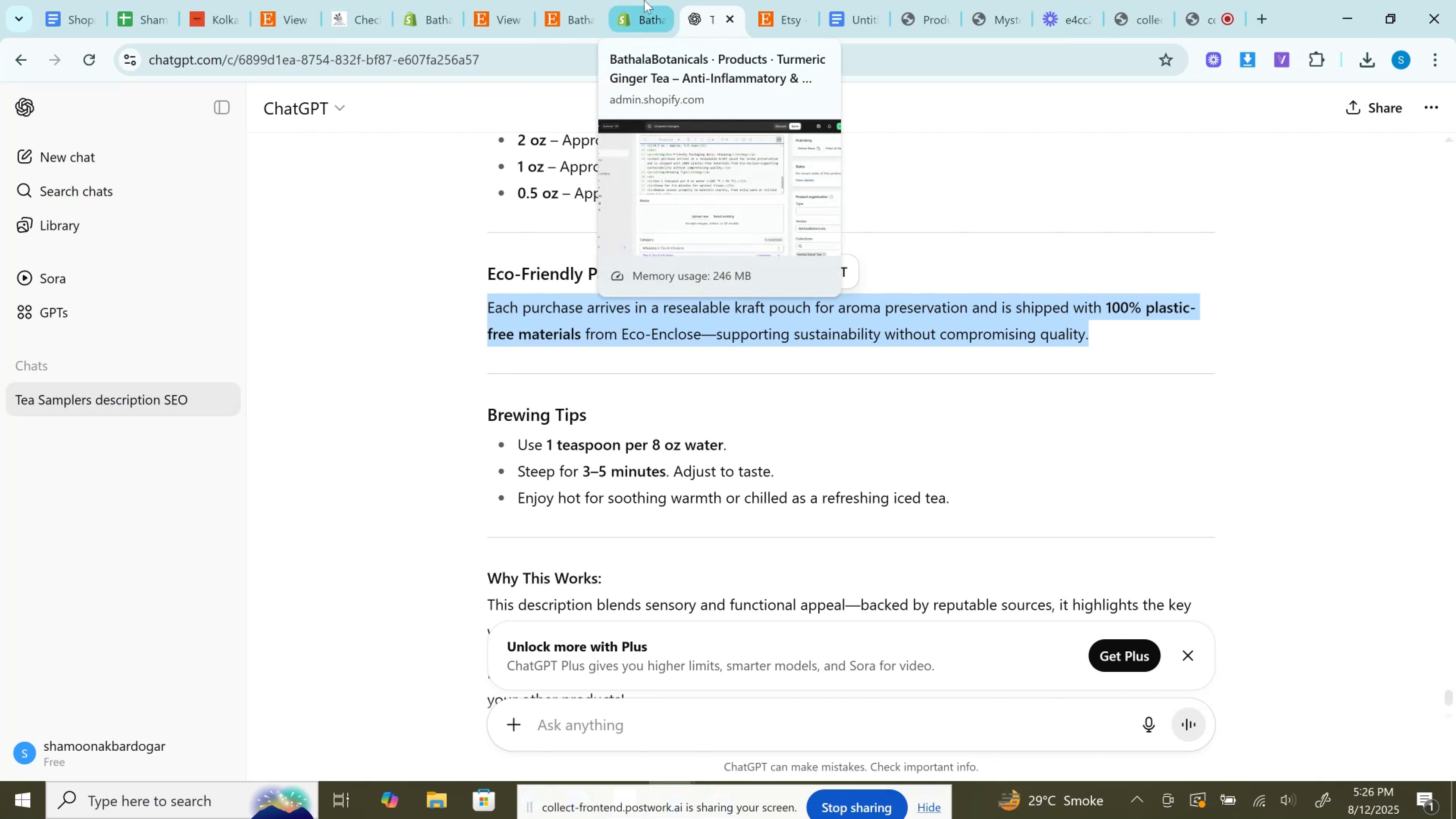 
left_click([644, 0])
 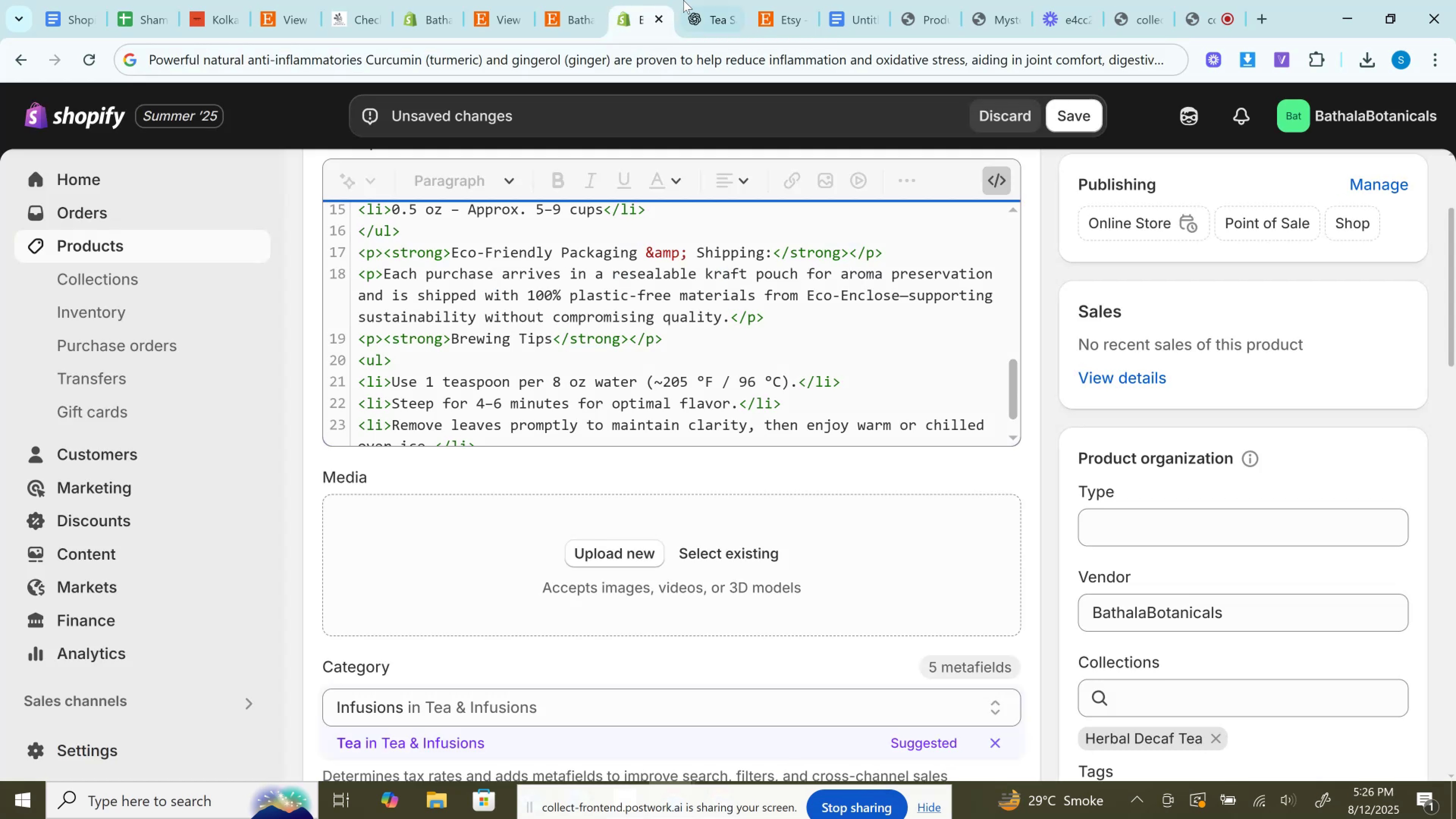 
left_click([713, 0])
 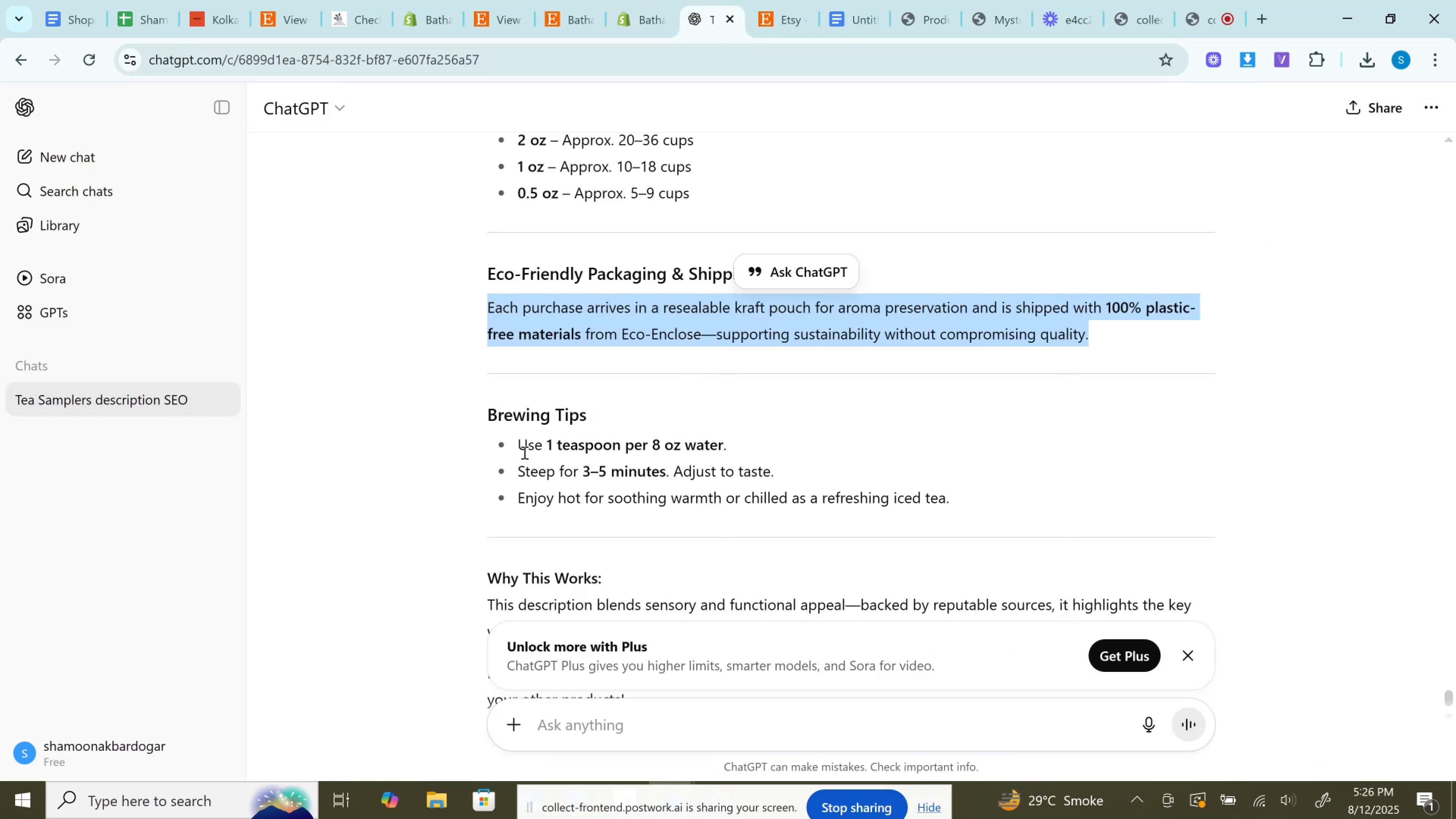 
left_click_drag(start_coordinate=[518, 438], to_coordinate=[791, 438])
 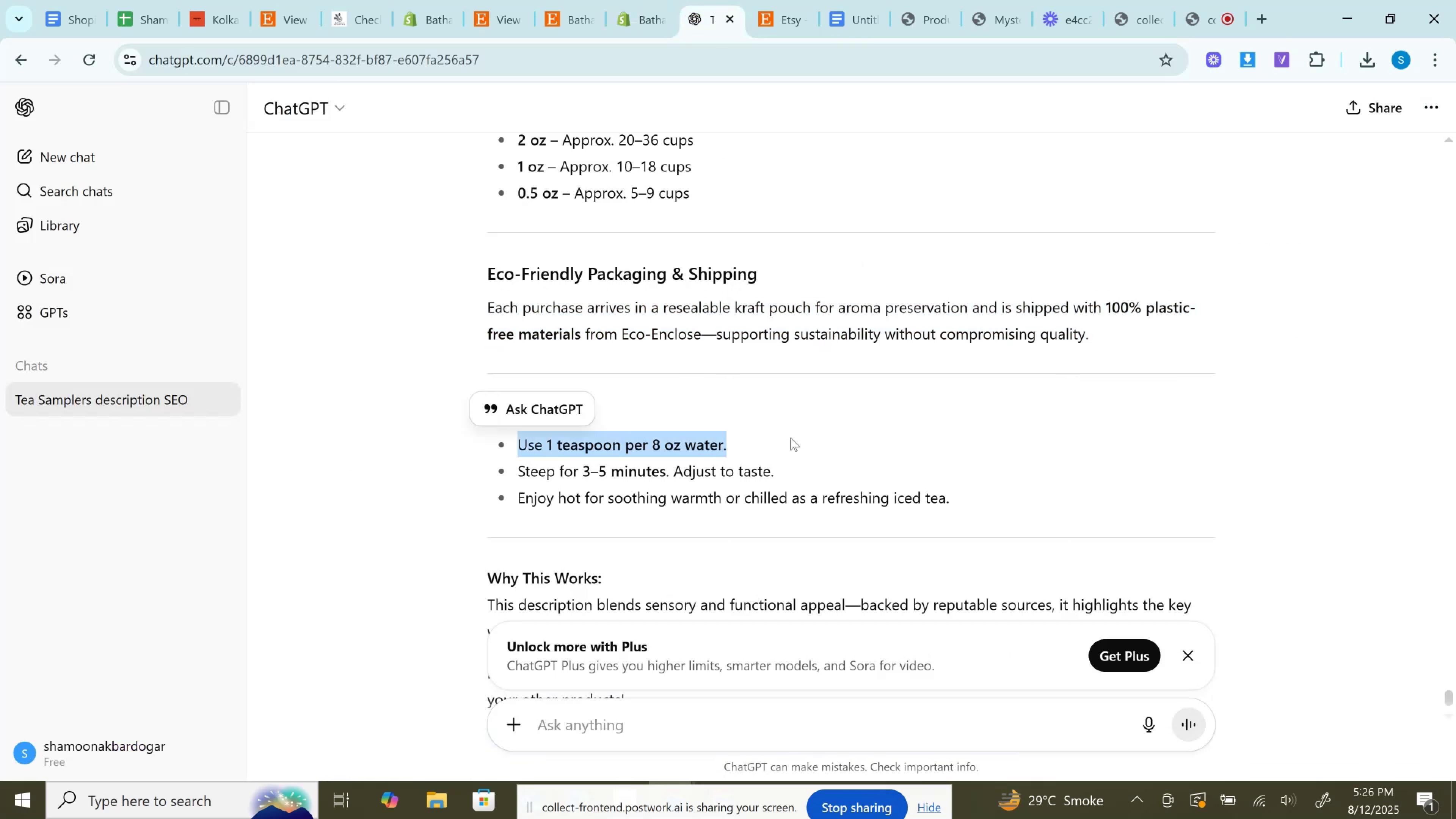 
key(Control+C)
 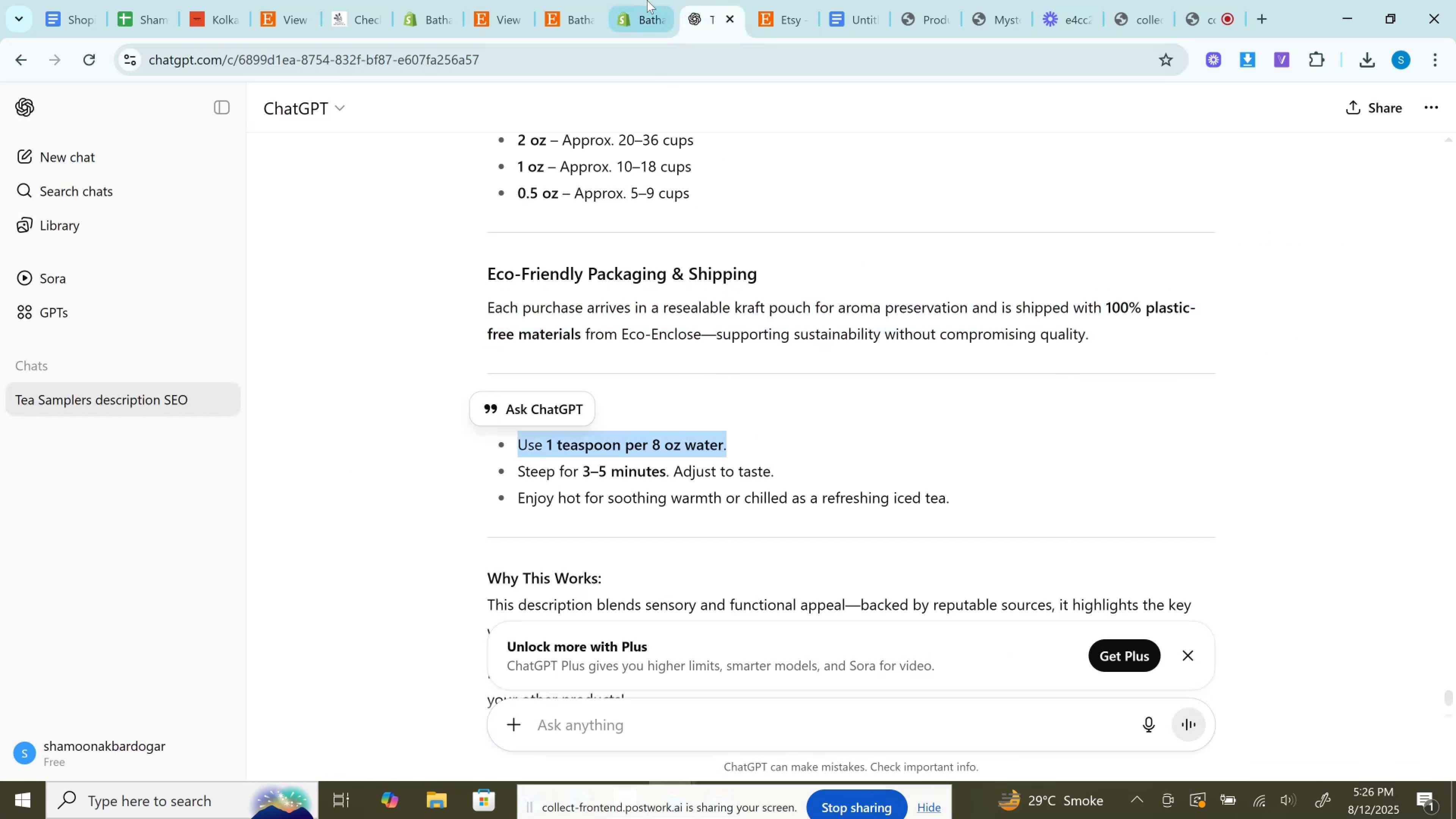 
left_click([645, 0])
 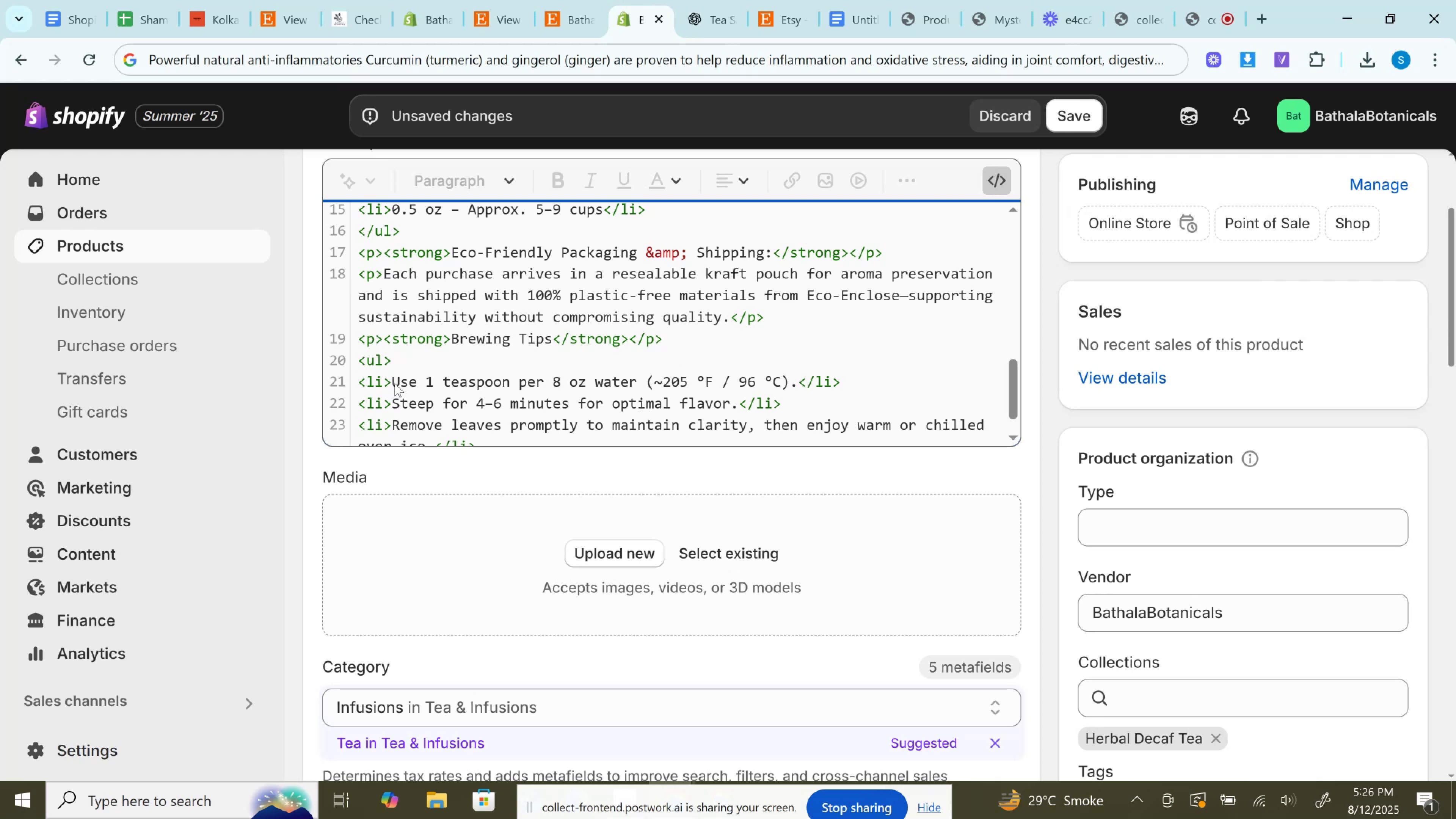 
left_click_drag(start_coordinate=[392, 381], to_coordinate=[796, 389])
 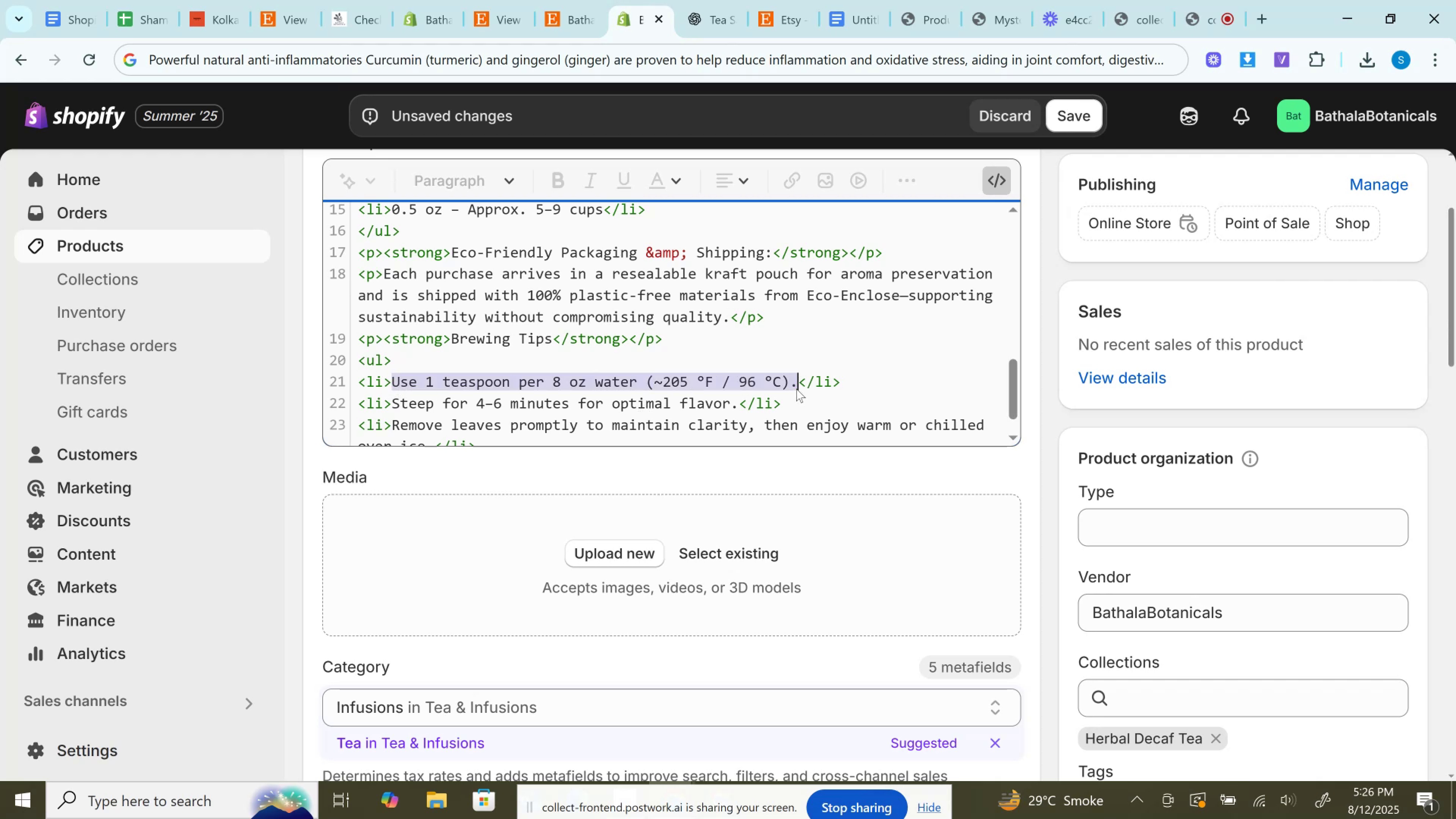 
key(Control+V)
 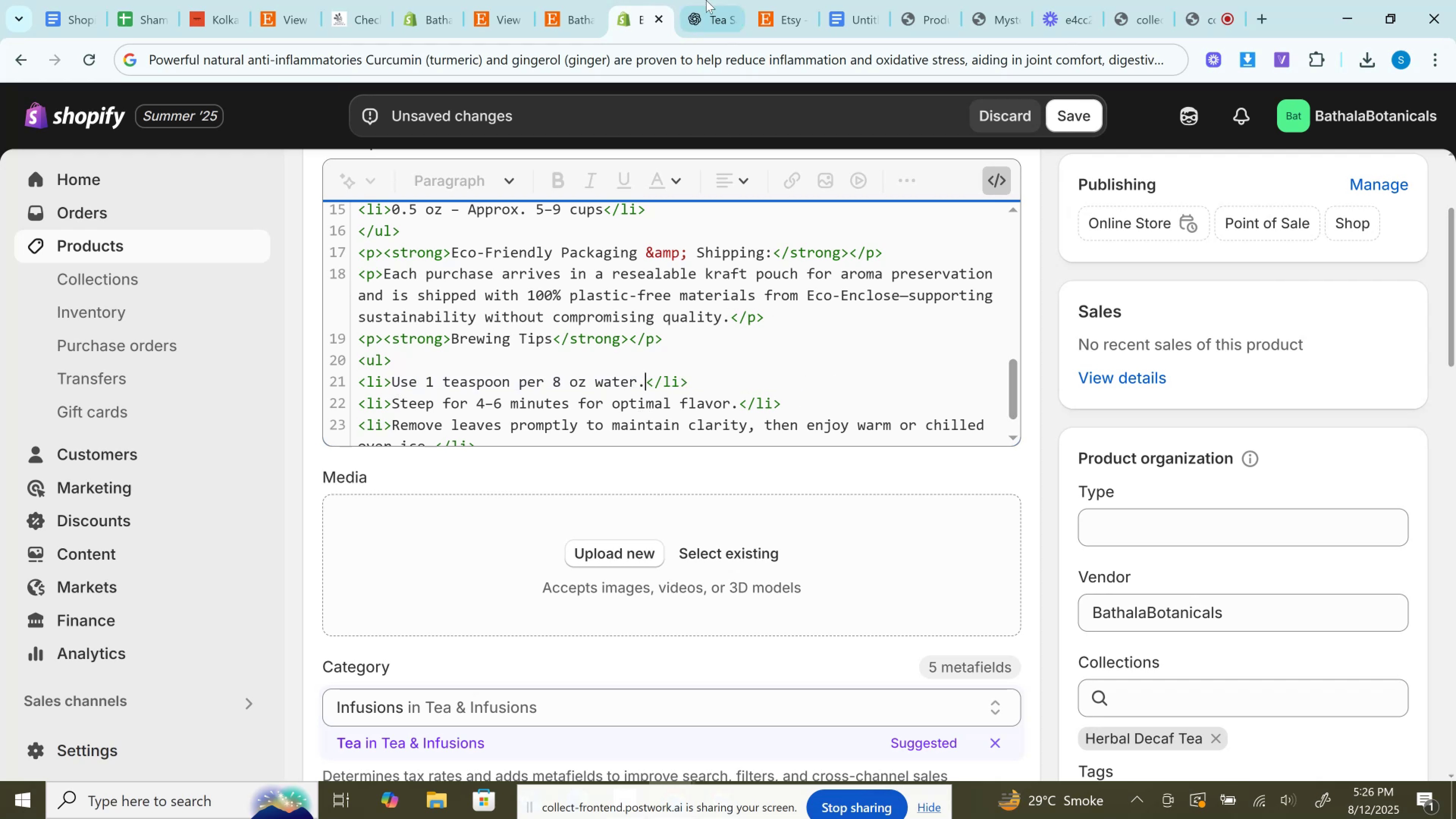 
left_click([706, 0])
 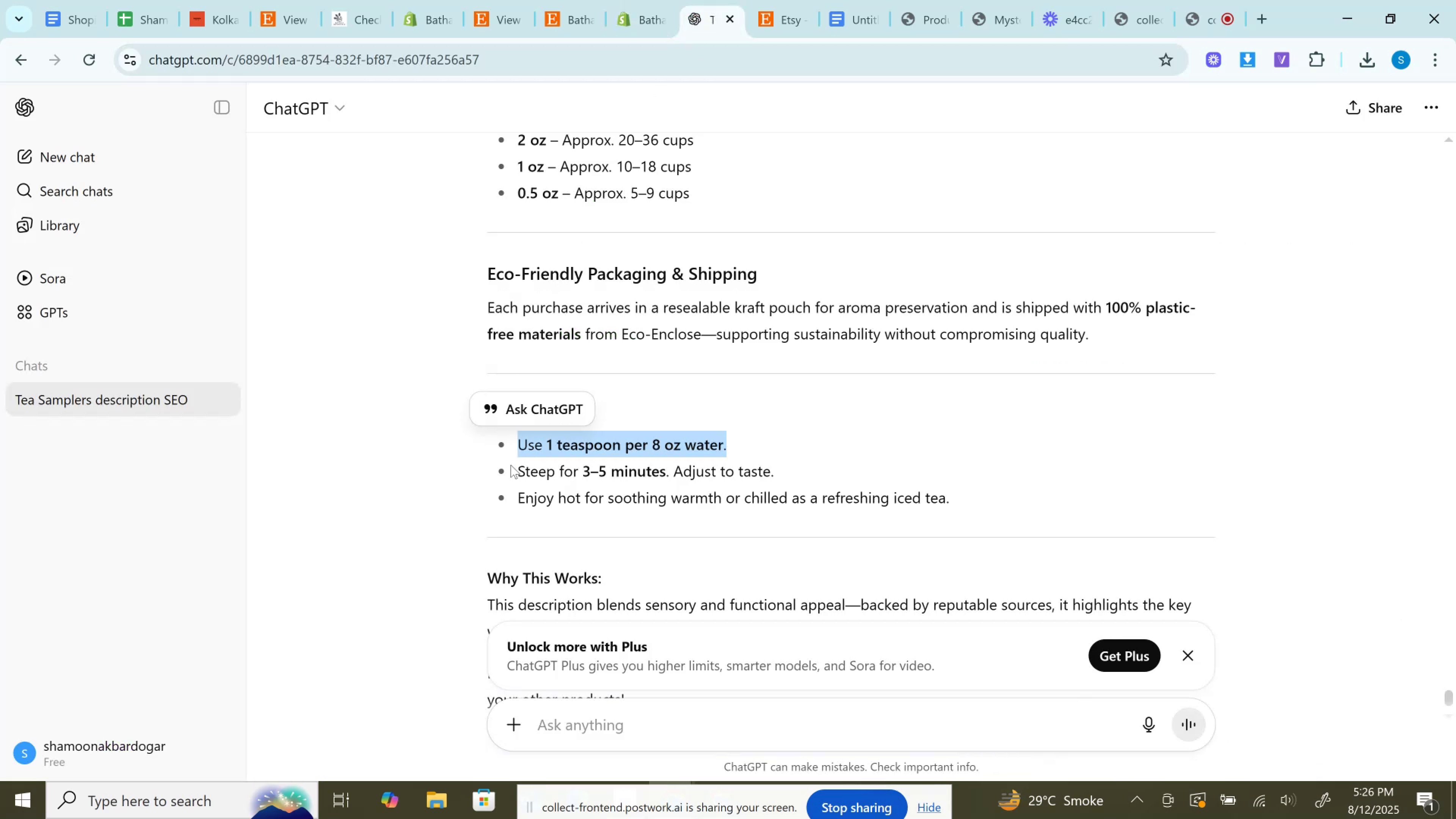 
left_click_drag(start_coordinate=[513, 470], to_coordinate=[827, 467])
 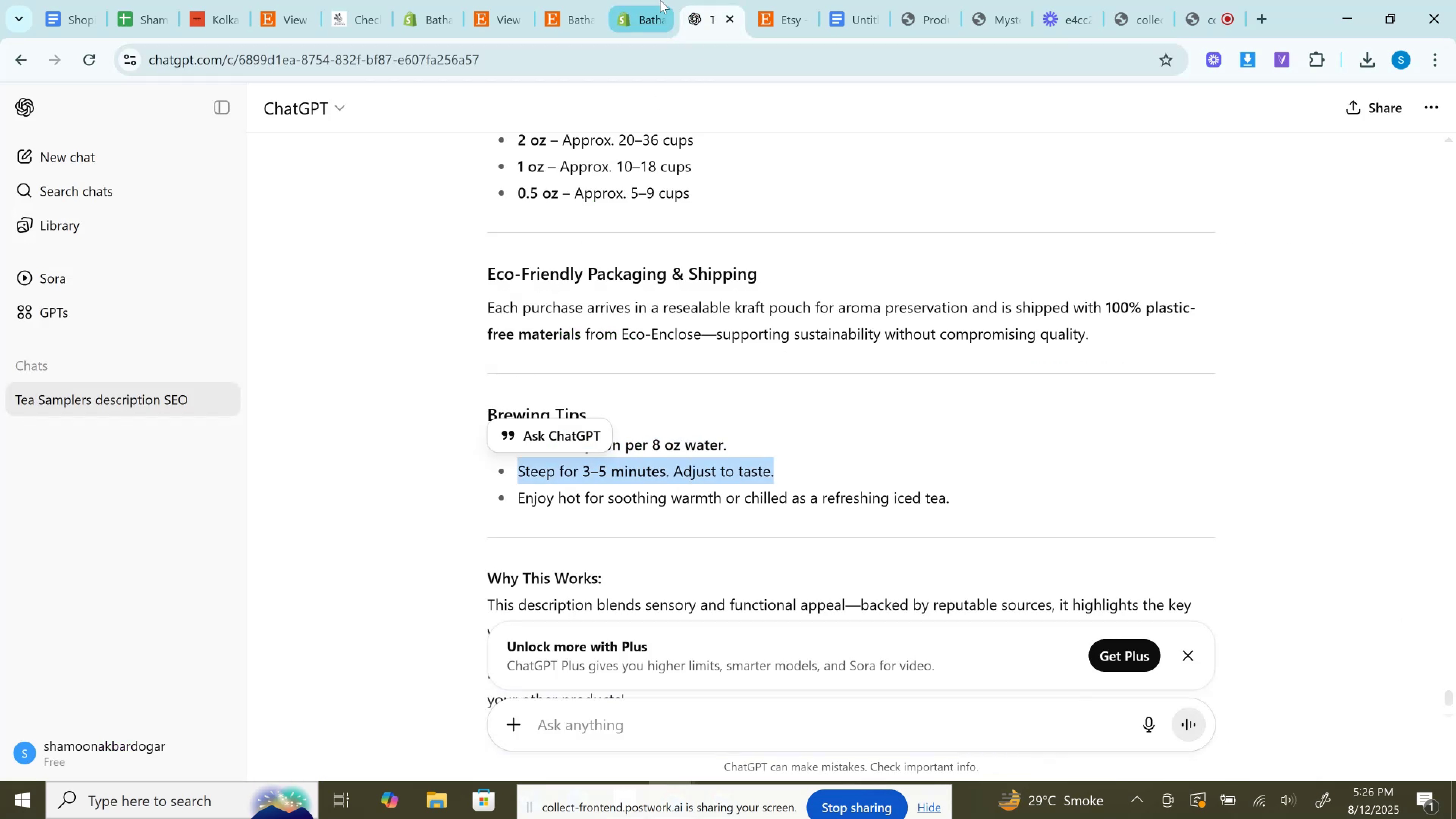 
key(Control+C)
 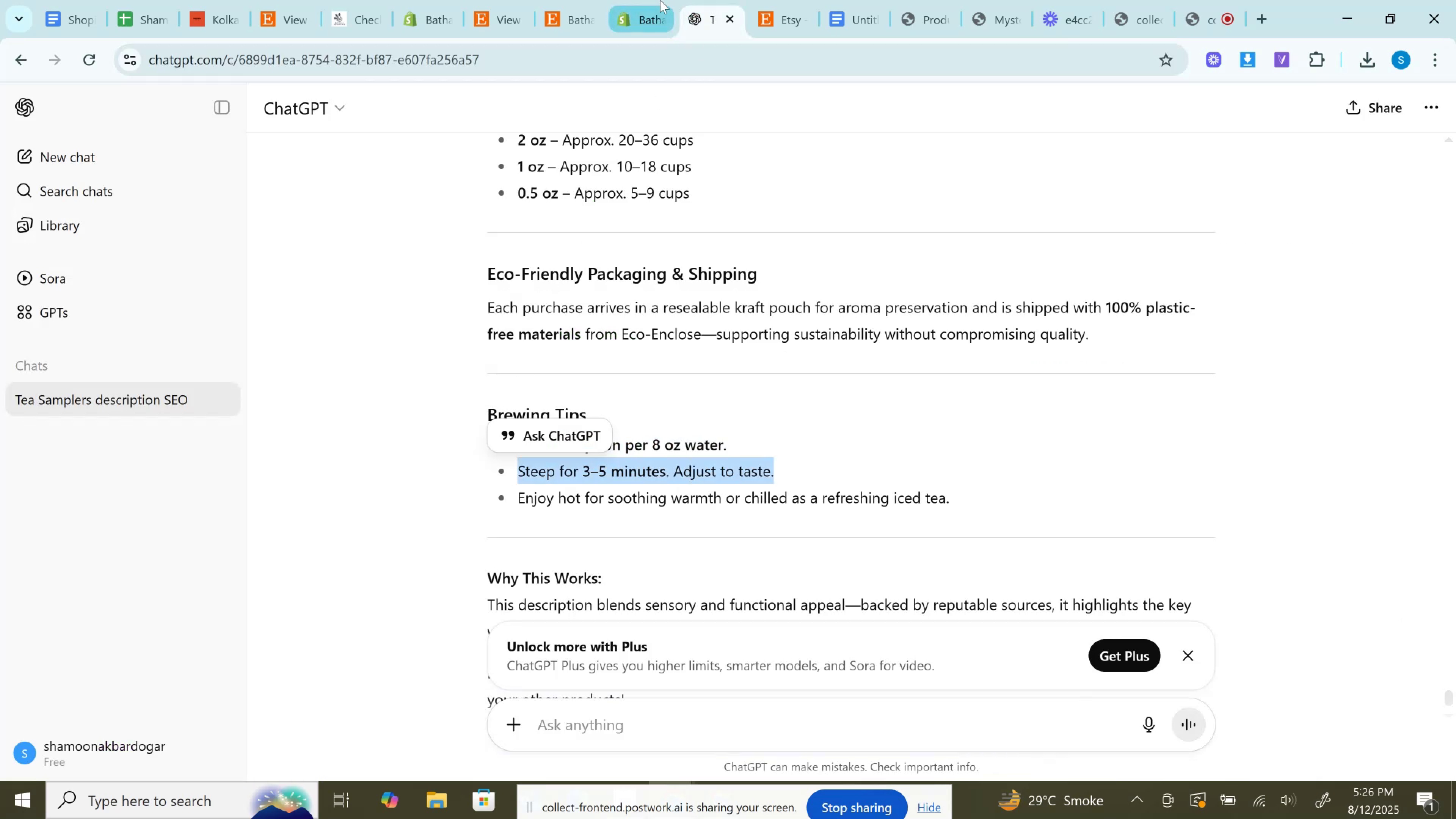 
left_click([660, 0])
 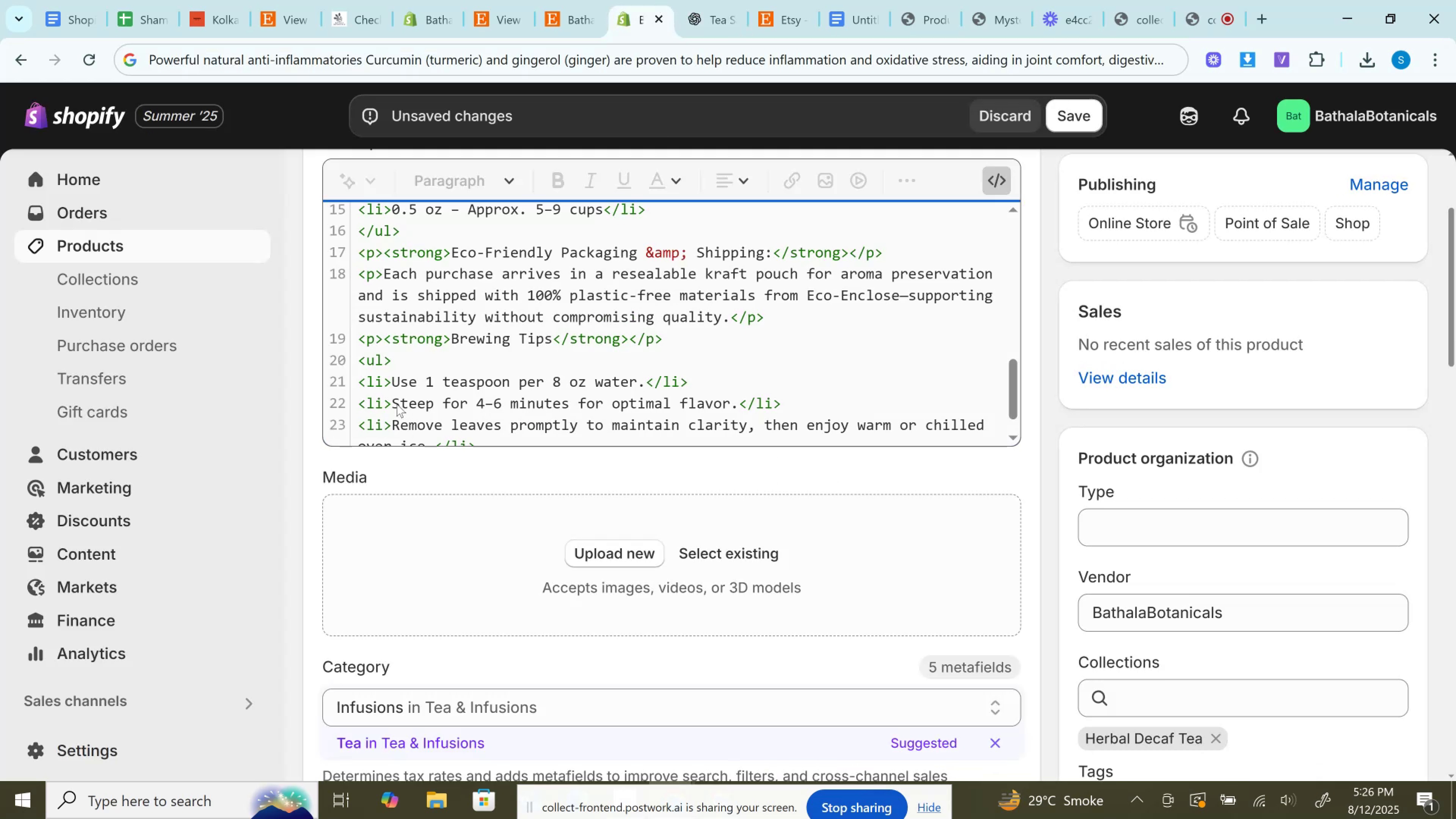 
left_click_drag(start_coordinate=[394, 406], to_coordinate=[737, 400])
 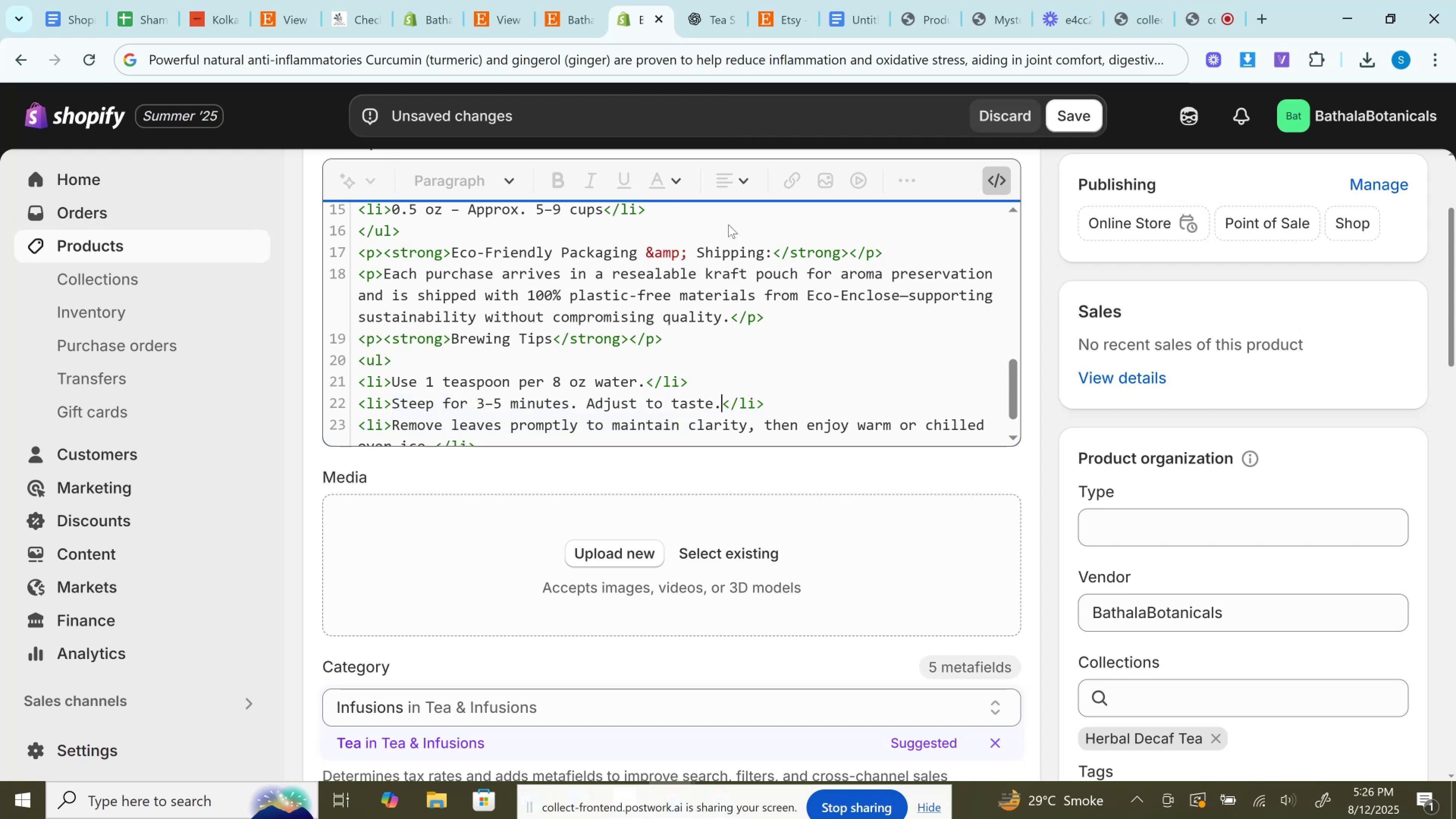 
key(Control+V)
 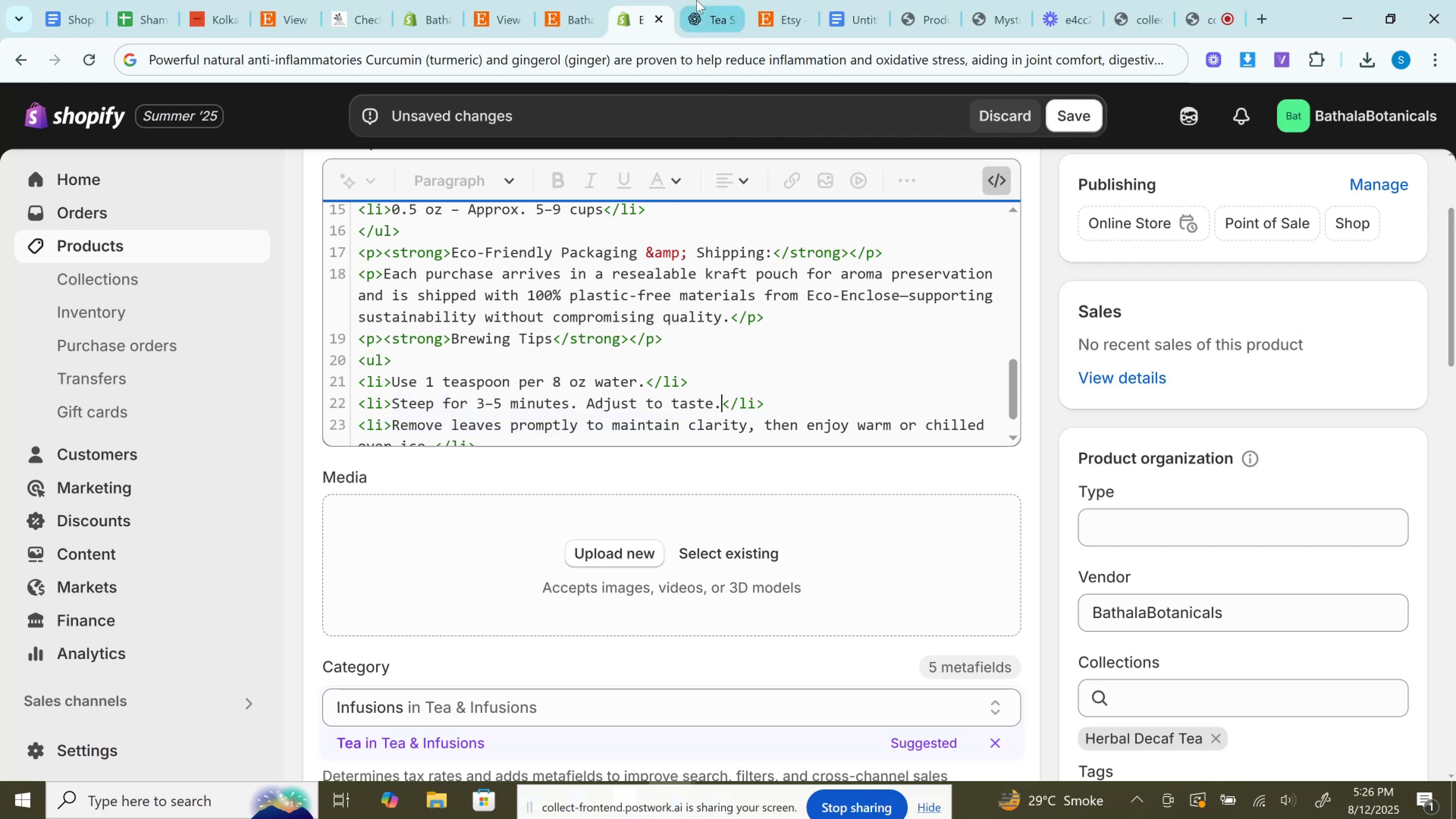 
left_click([700, 0])
 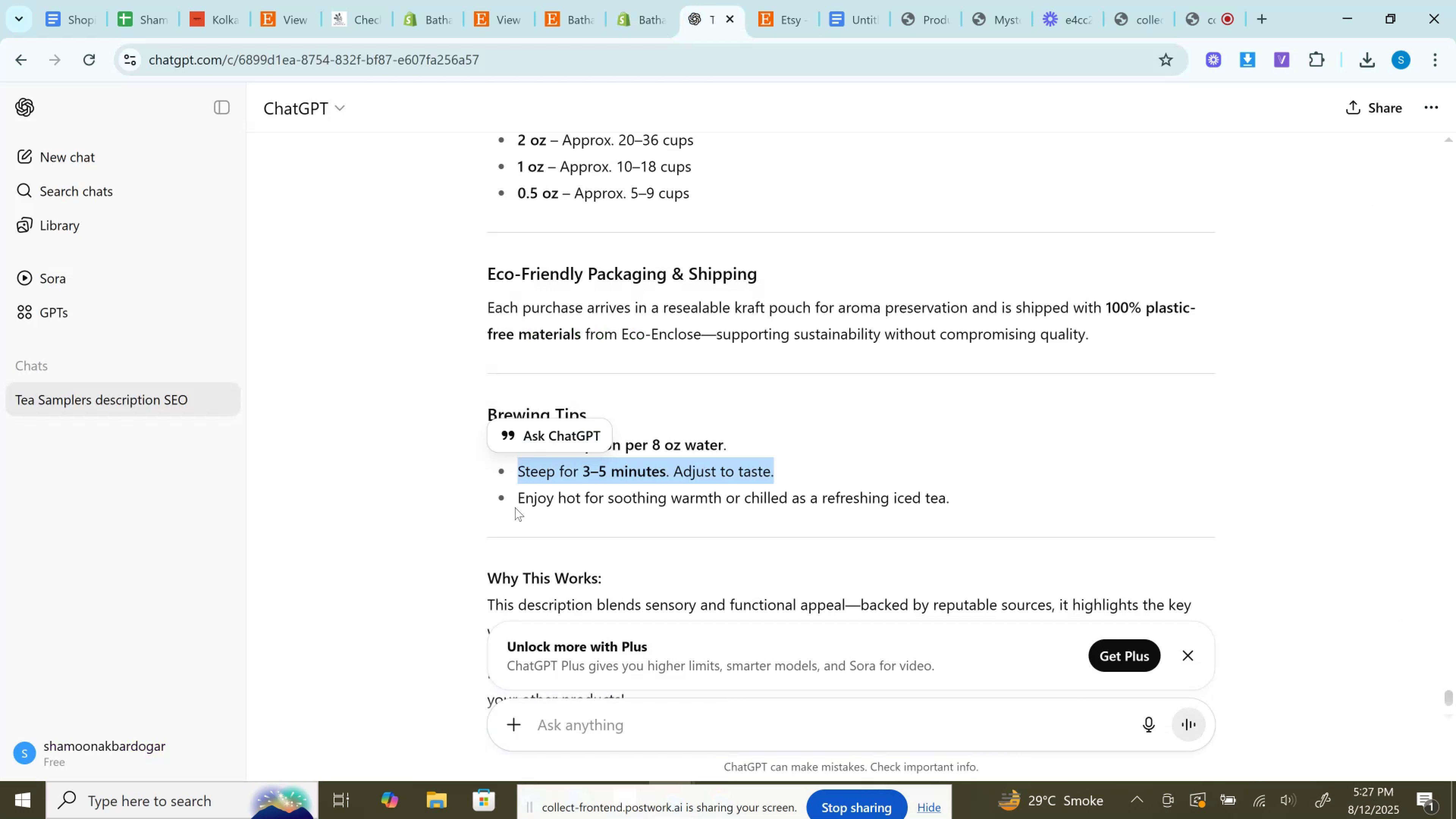 
left_click_drag(start_coordinate=[517, 503], to_coordinate=[969, 518])
 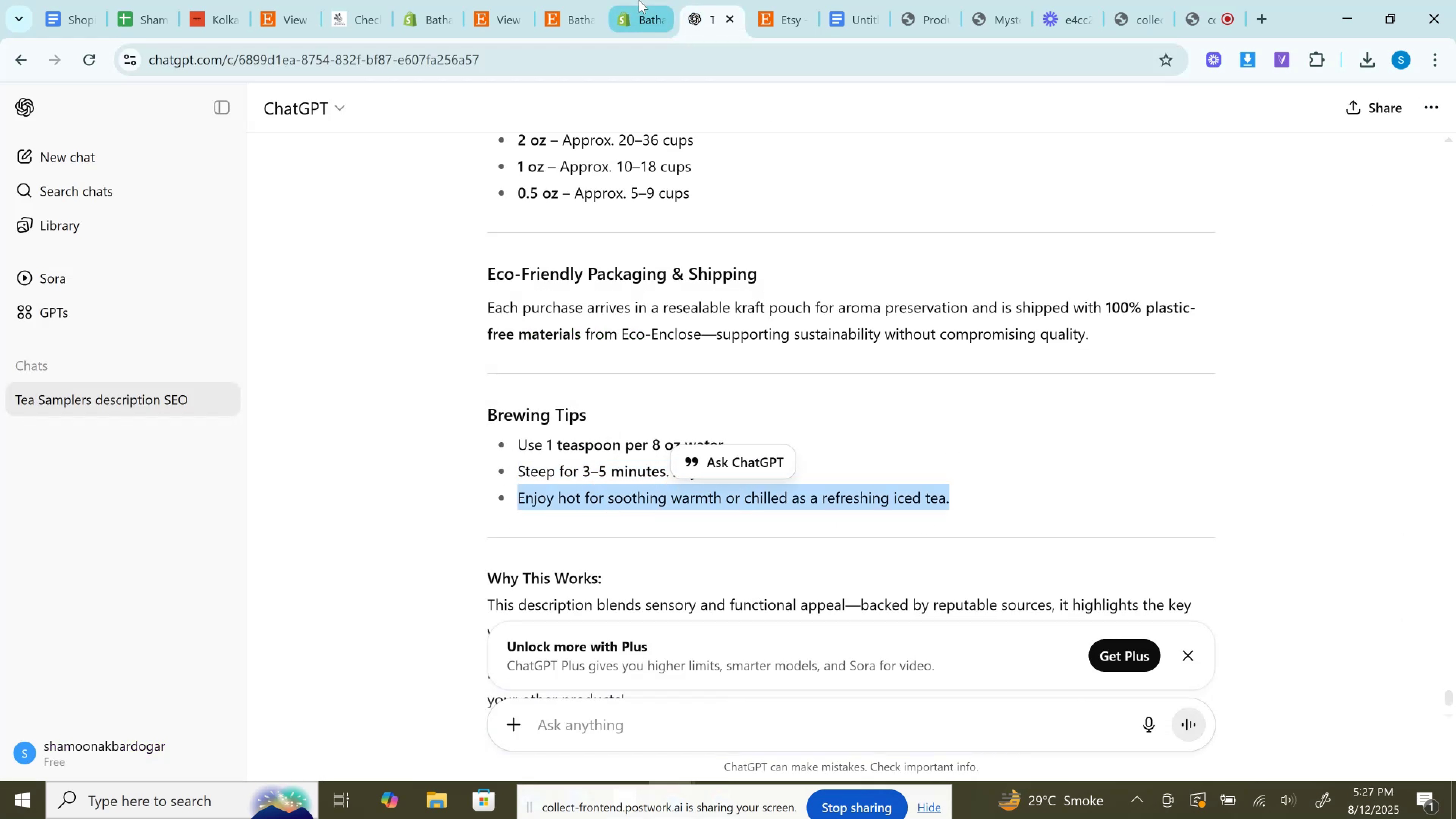 
key(Control+C)
 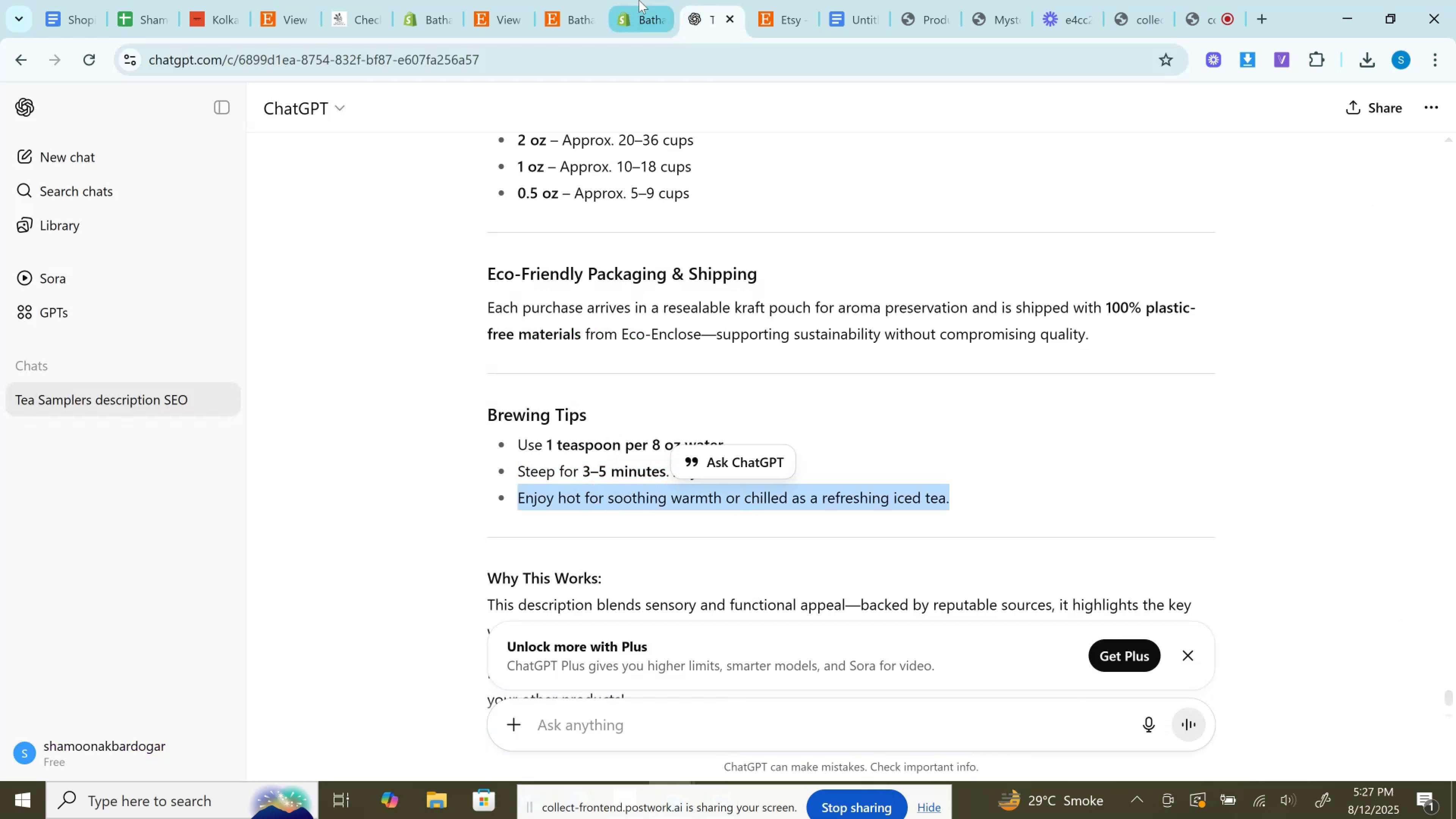 
left_click([639, 0])
 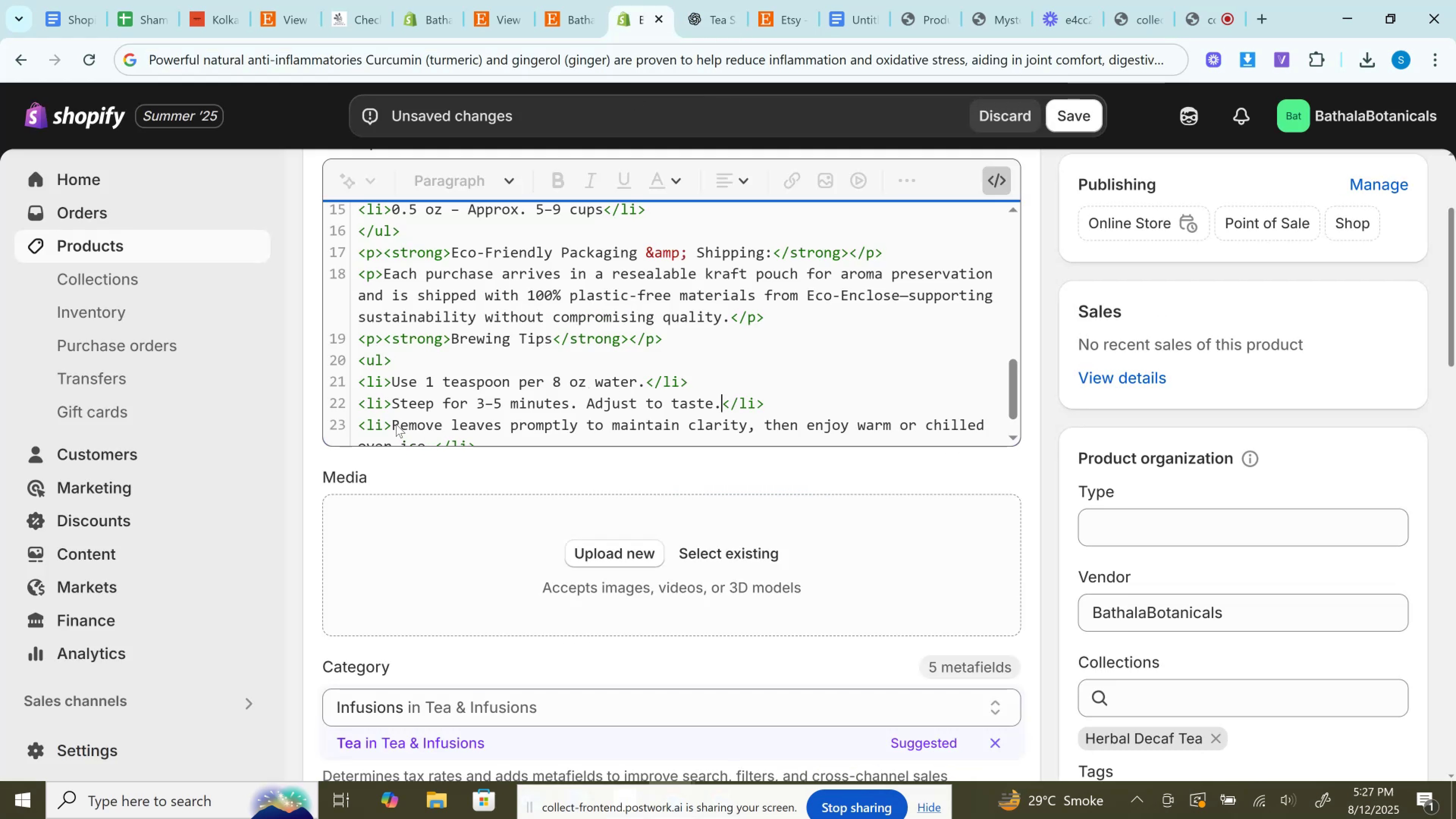 
left_click_drag(start_coordinate=[394, 422], to_coordinate=[438, 415])
 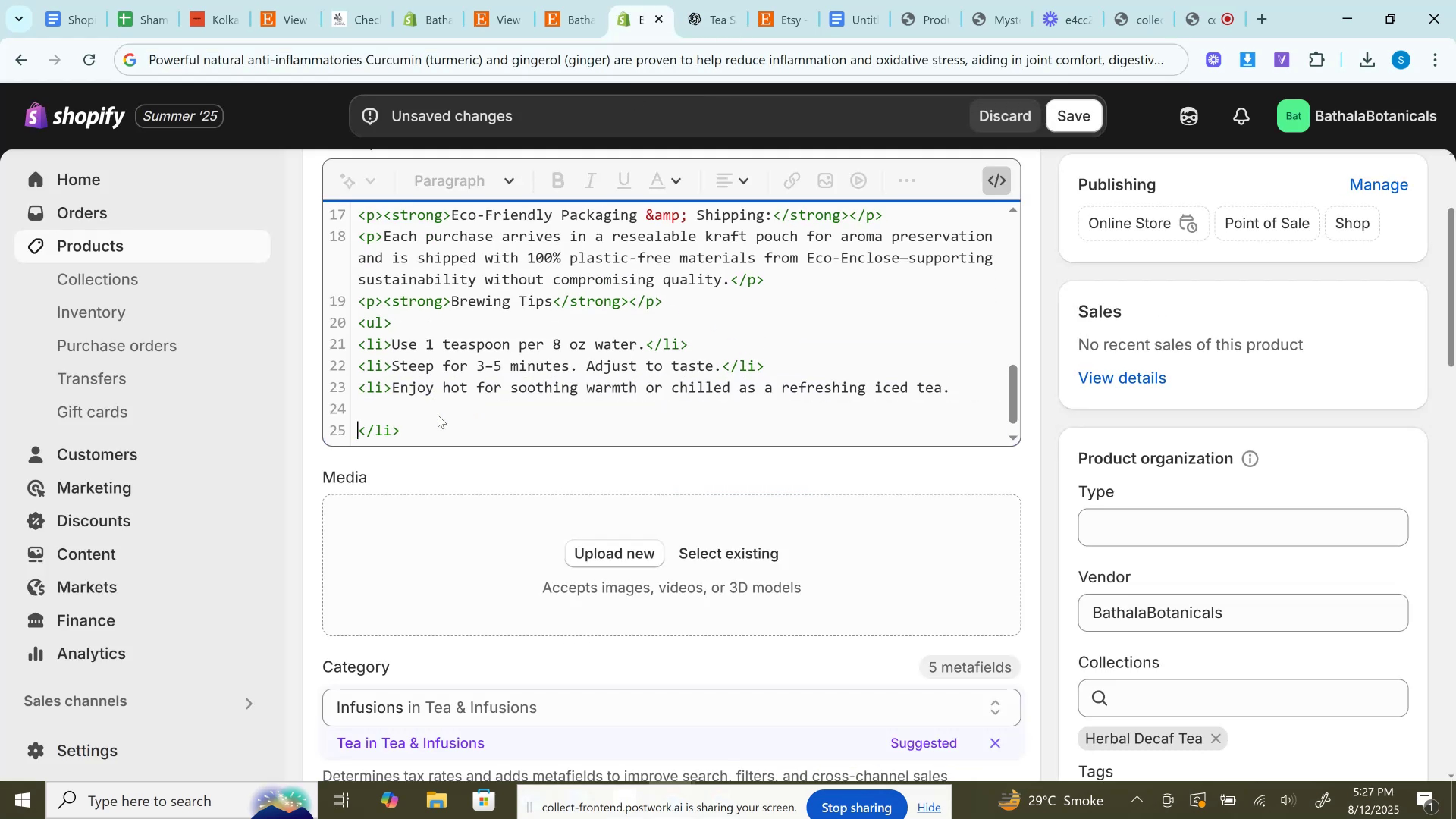 
key(Control+V)
 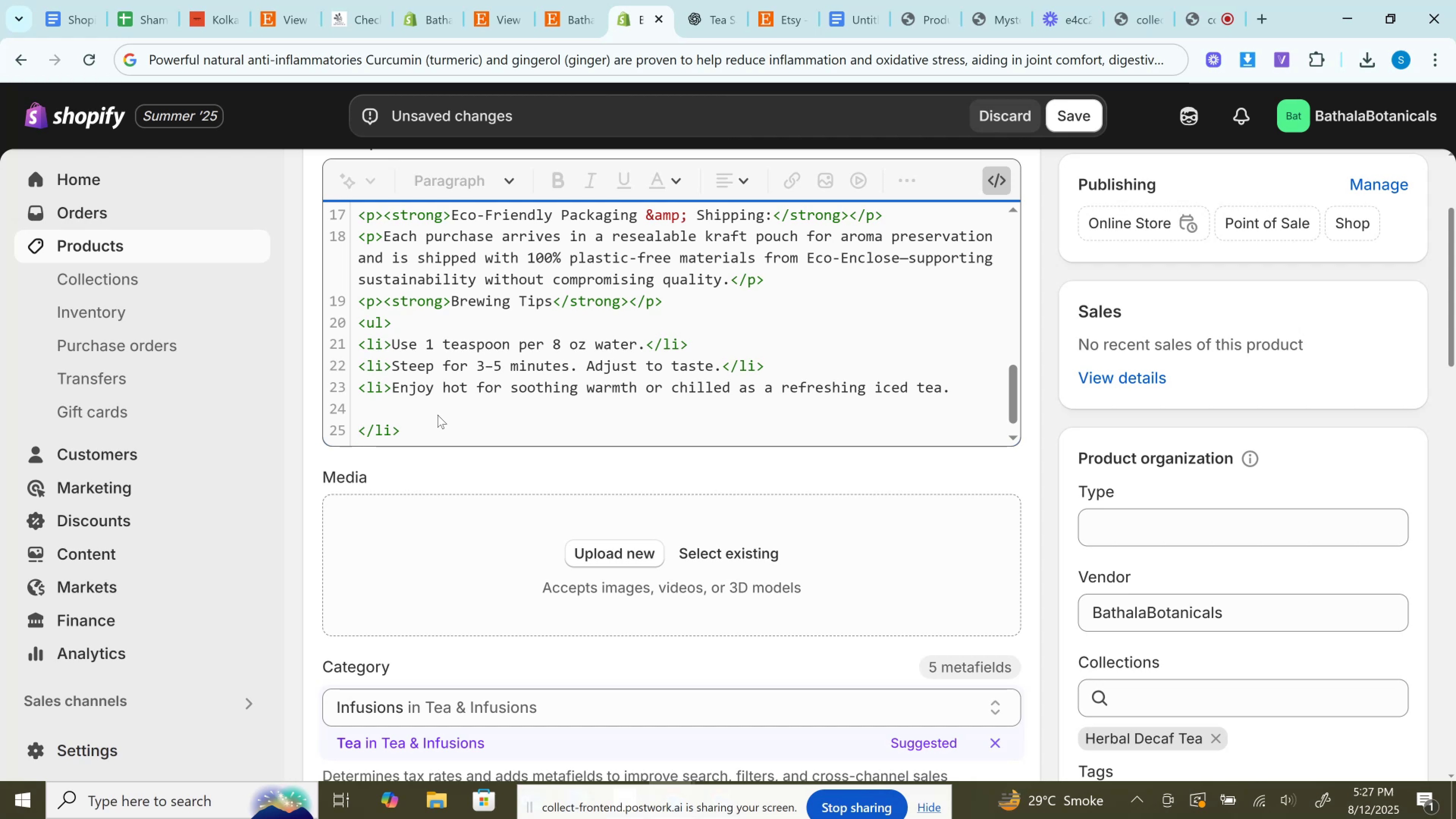 
wait(11.94)
 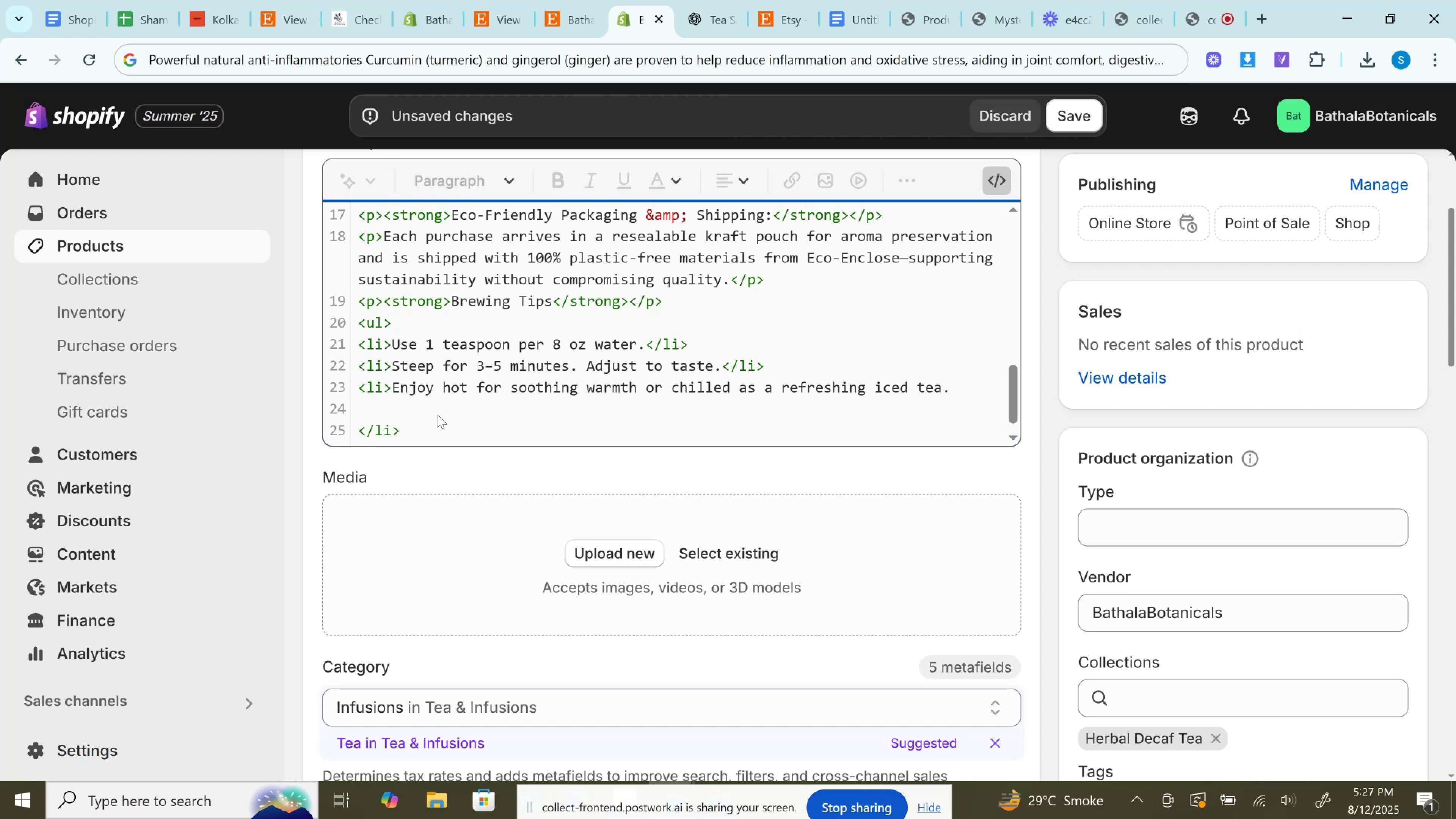 
key(Backspace)
 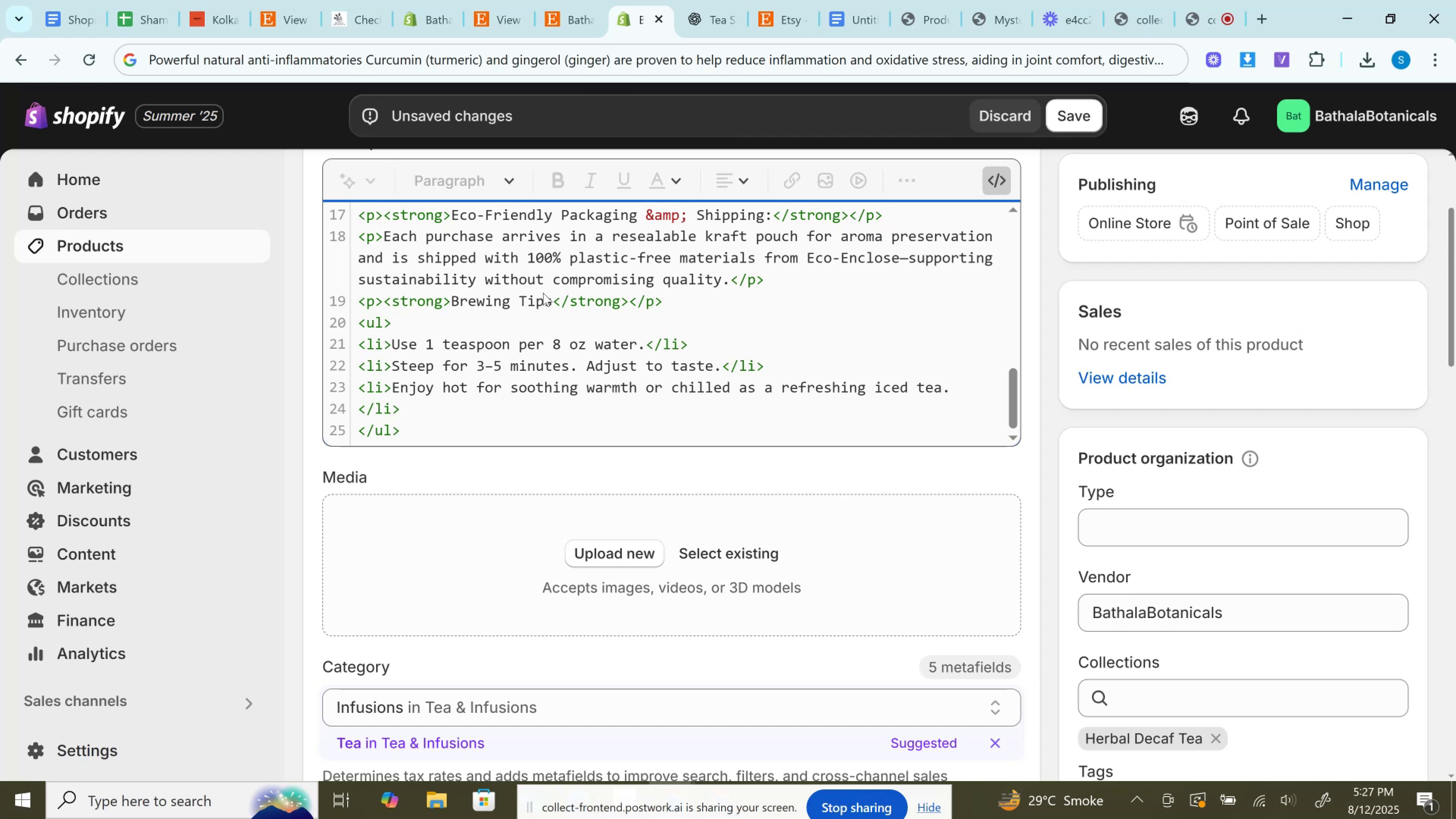 
left_click([701, 0])
 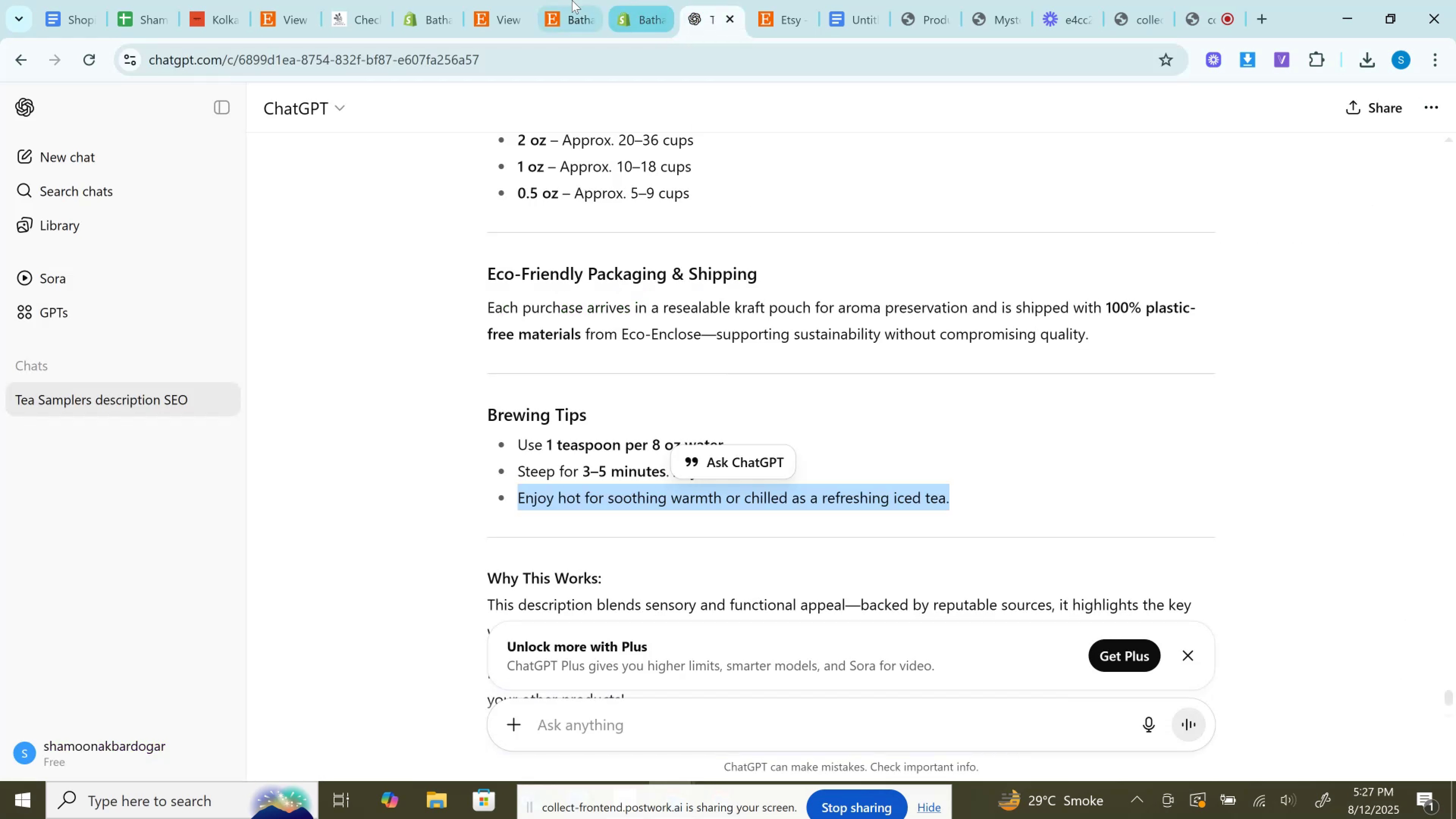 
left_click([570, 0])
 